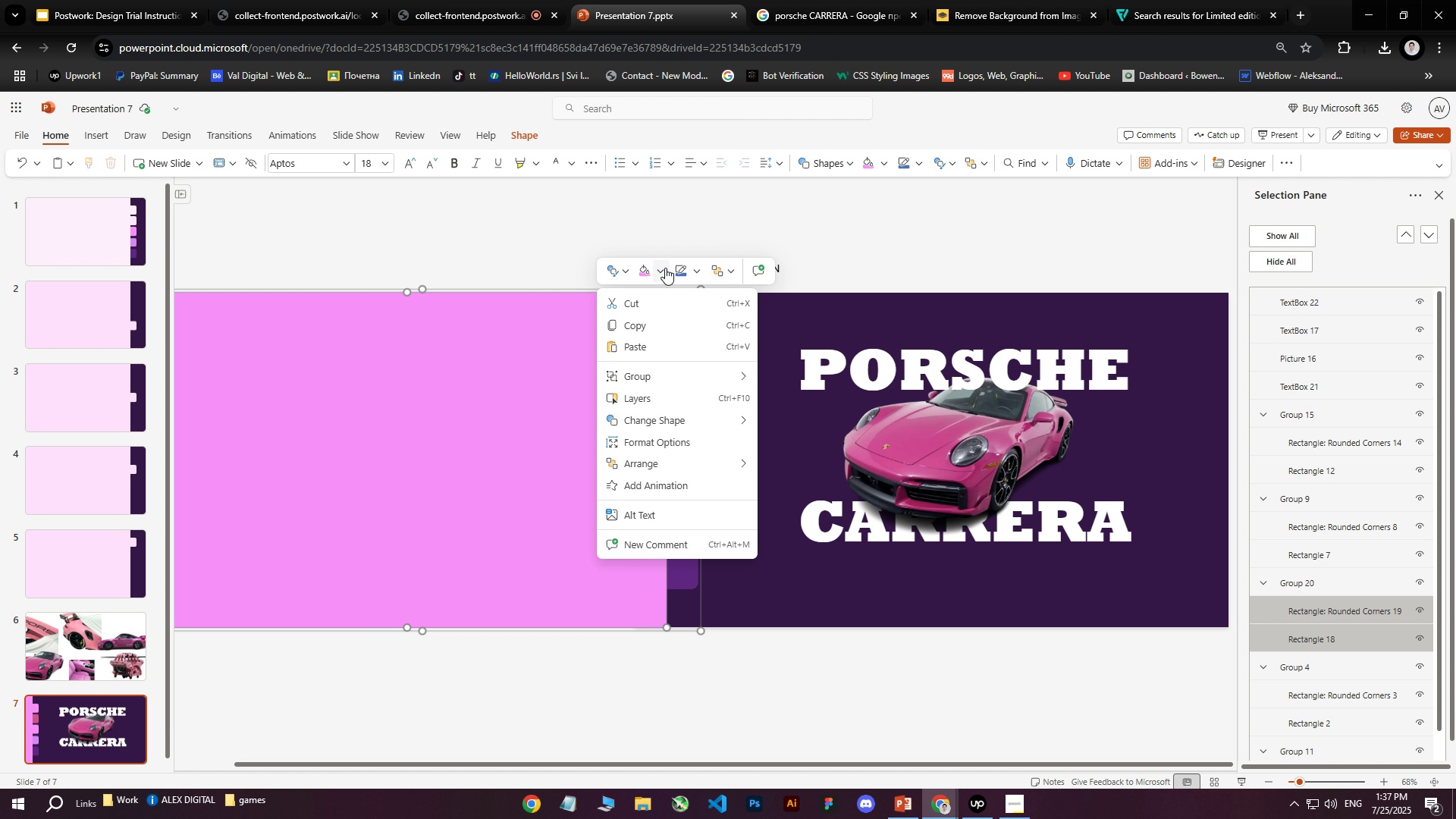 
left_click([665, 268])
 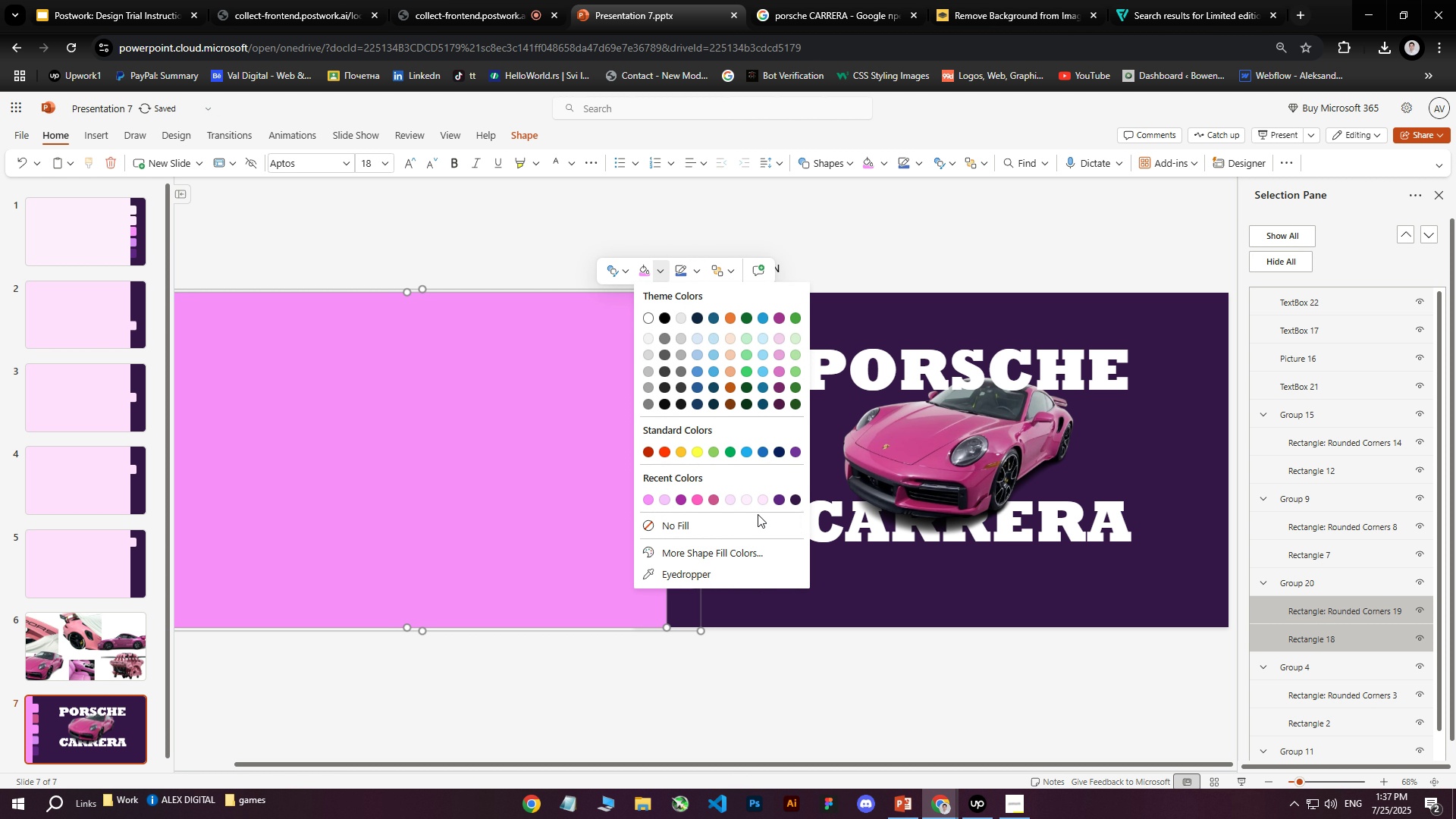 
left_click([694, 551])
 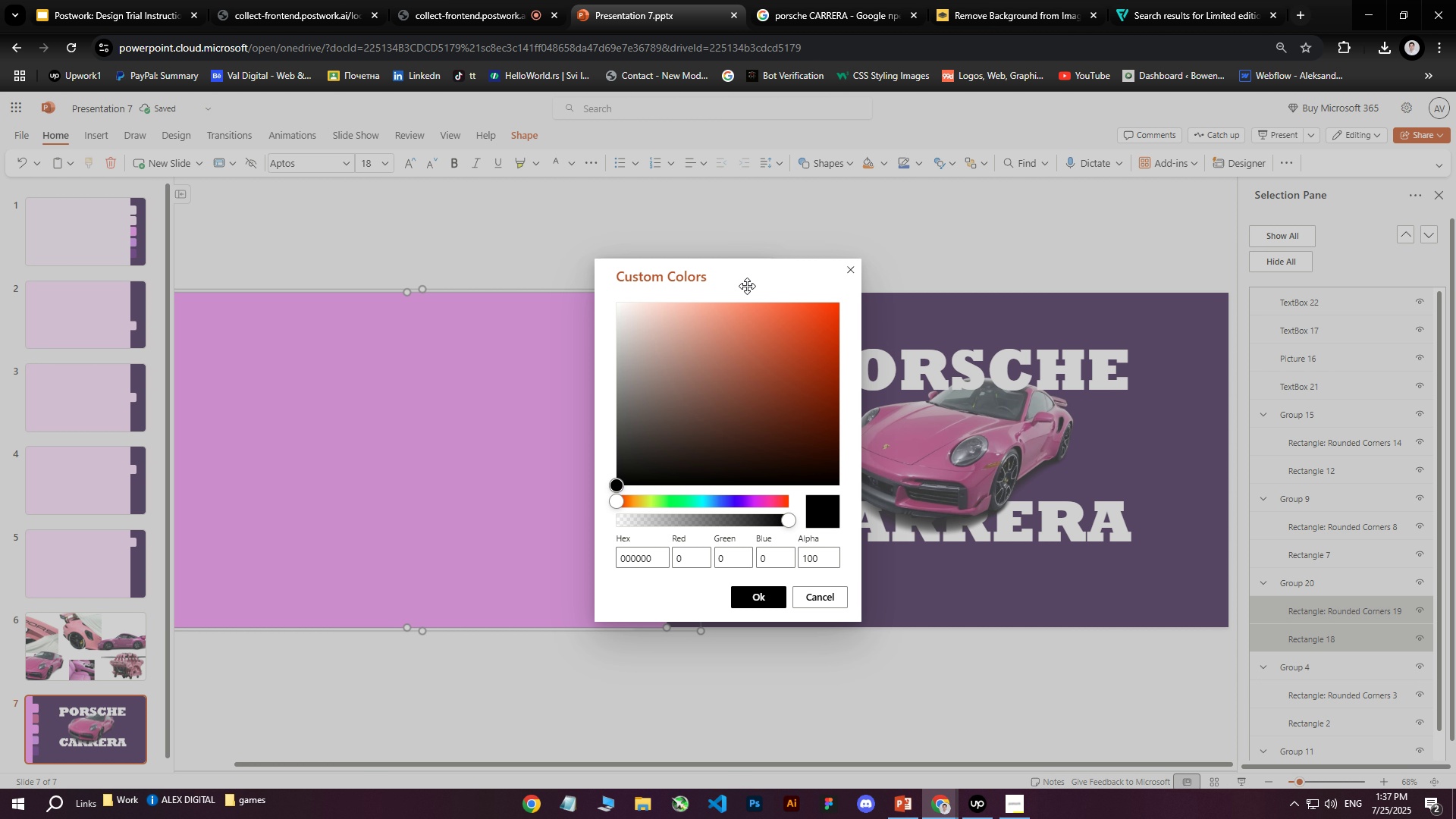 
left_click_drag(start_coordinate=[742, 276], to_coordinate=[1044, 295])
 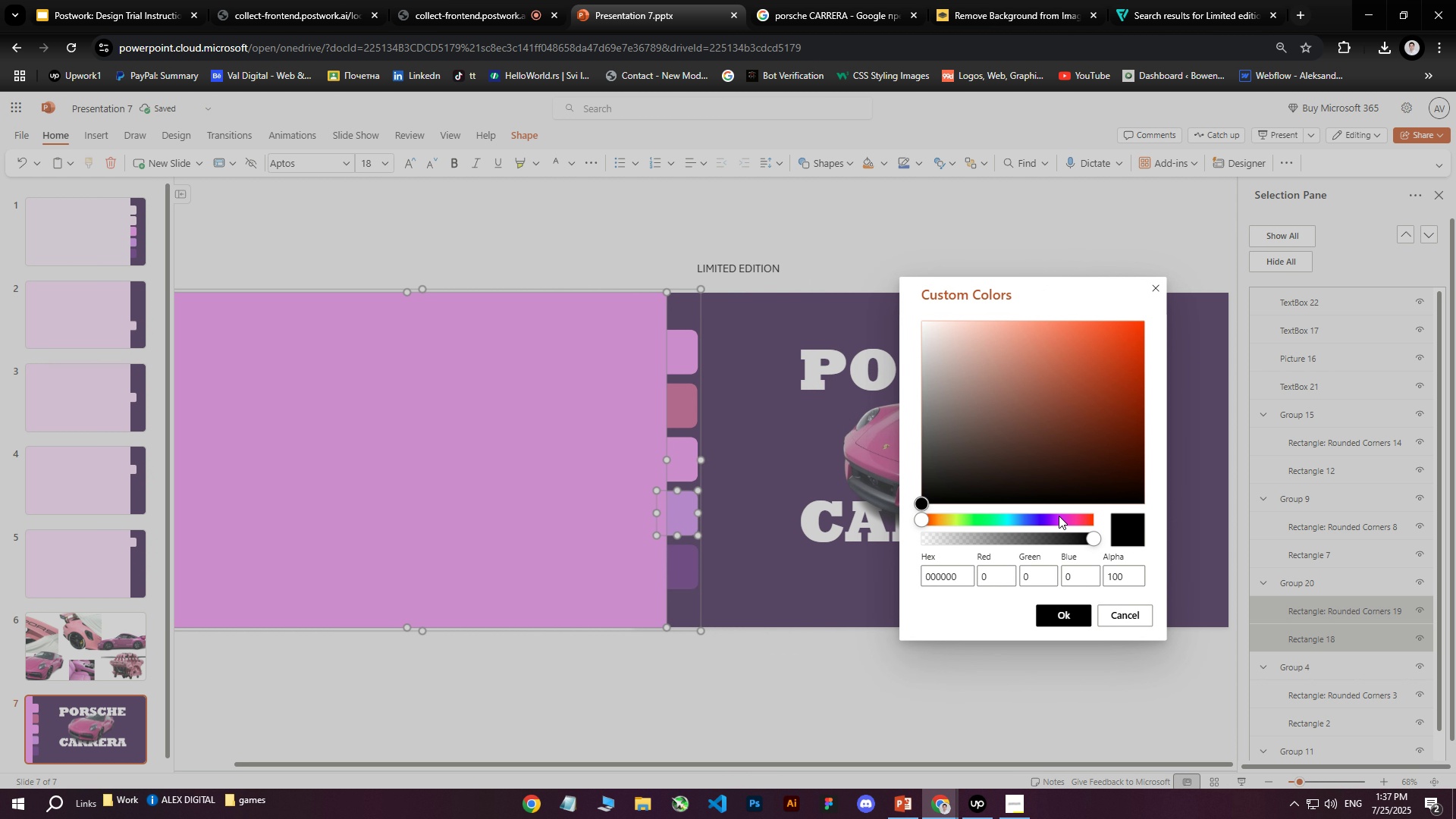 
left_click([1060, 519])
 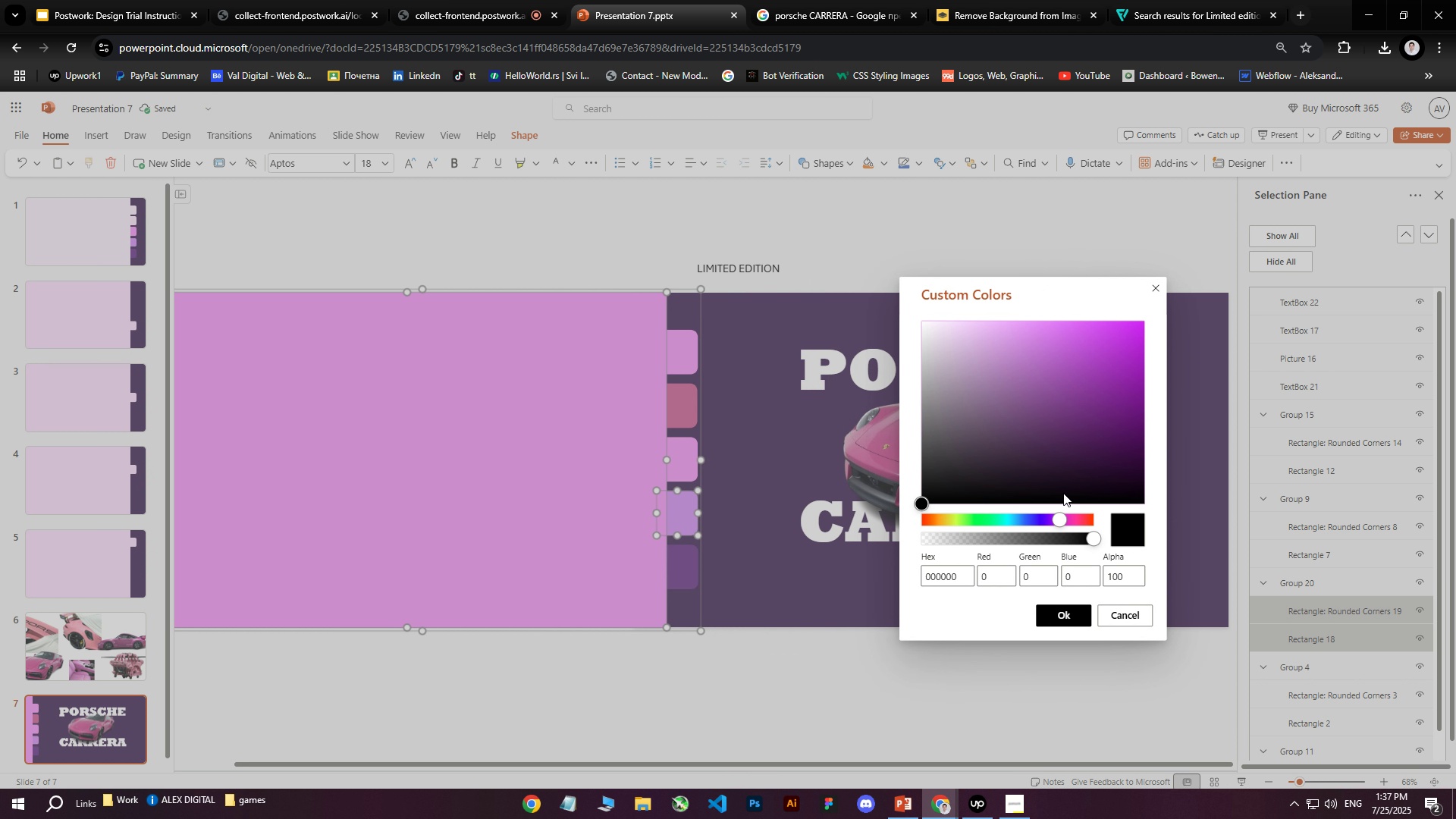 
left_click_drag(start_coordinate=[1084, 441], to_coordinate=[1116, 349])
 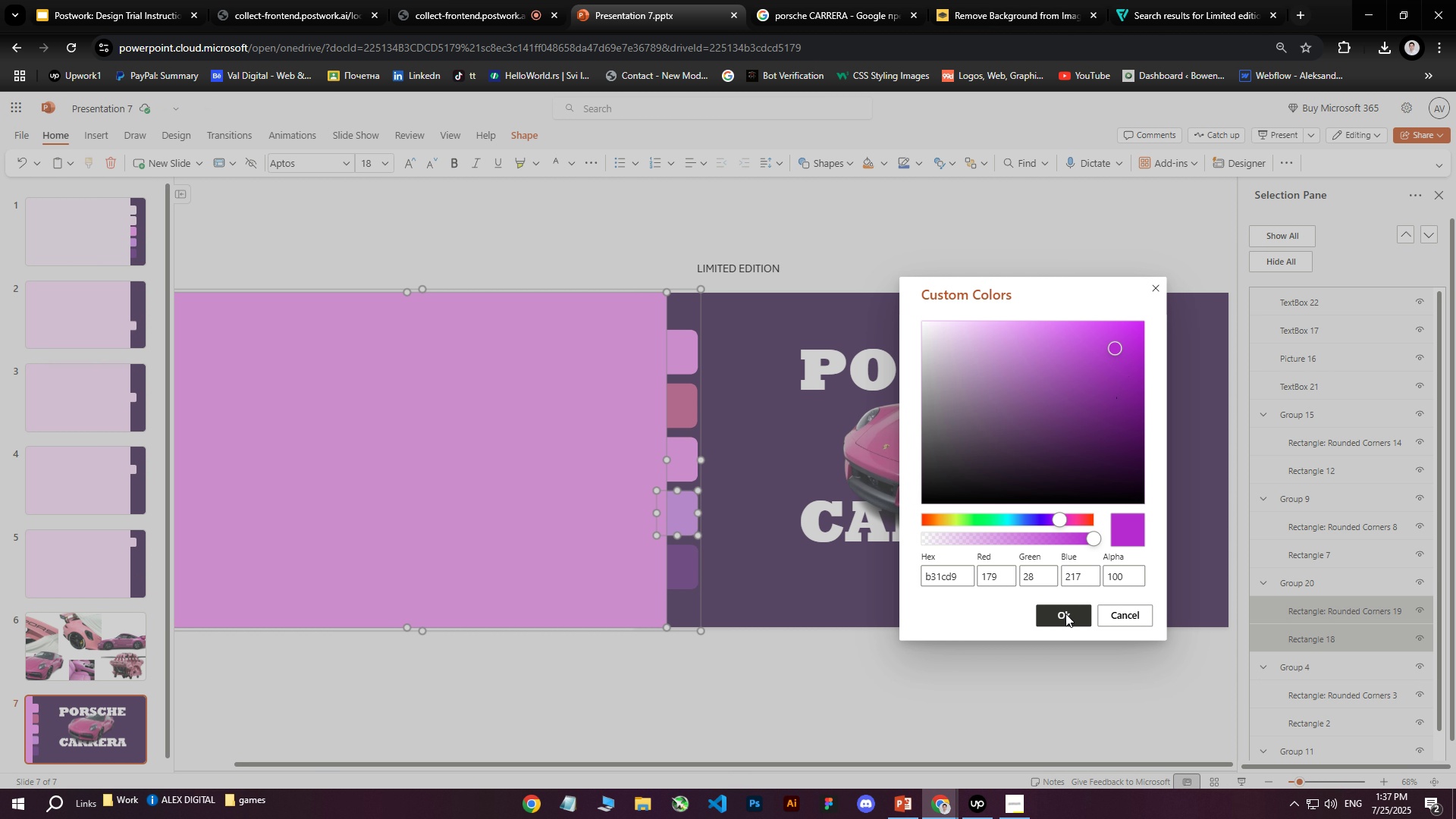 
left_click([1063, 616])
 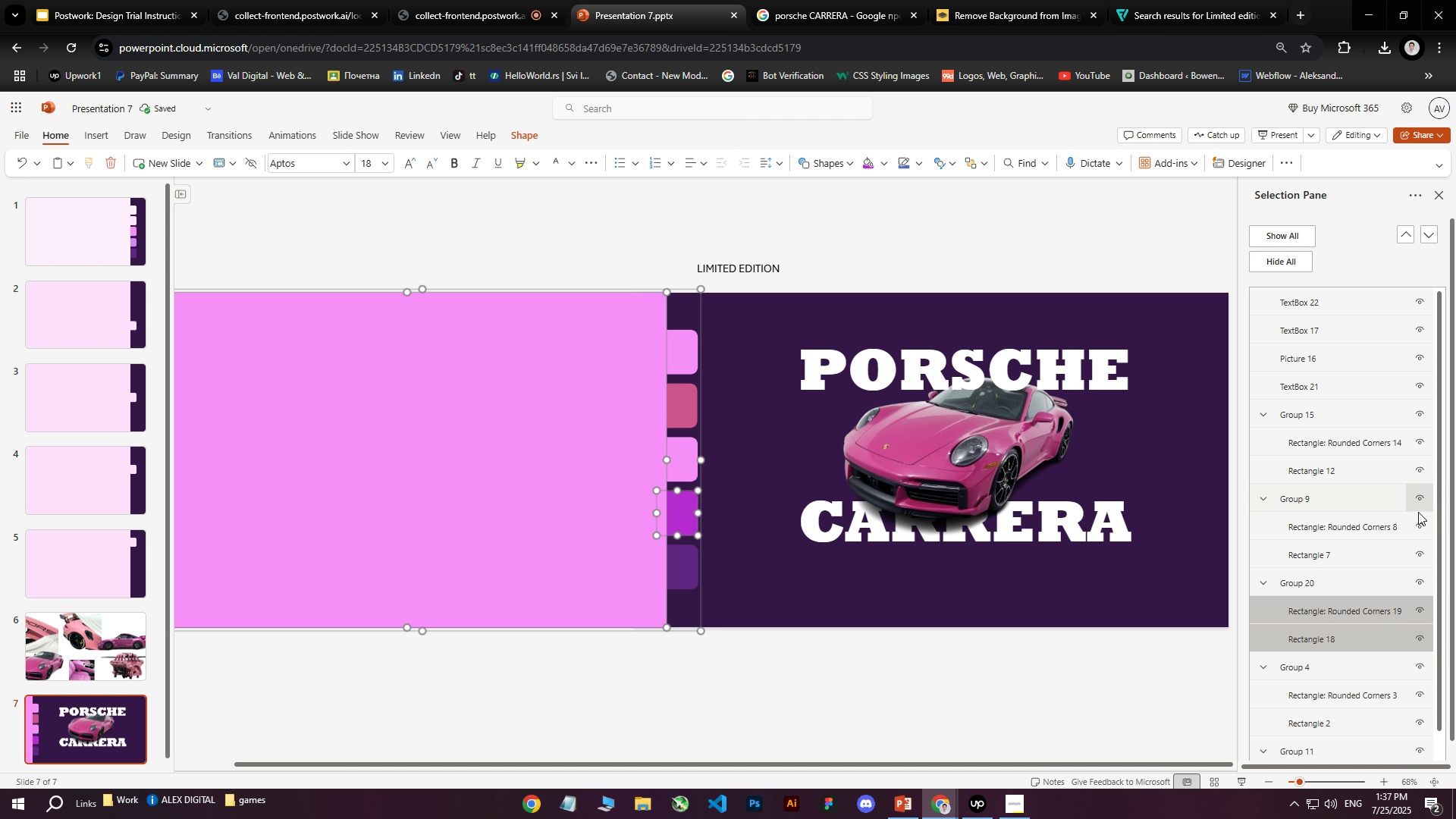 
left_click([1420, 494])
 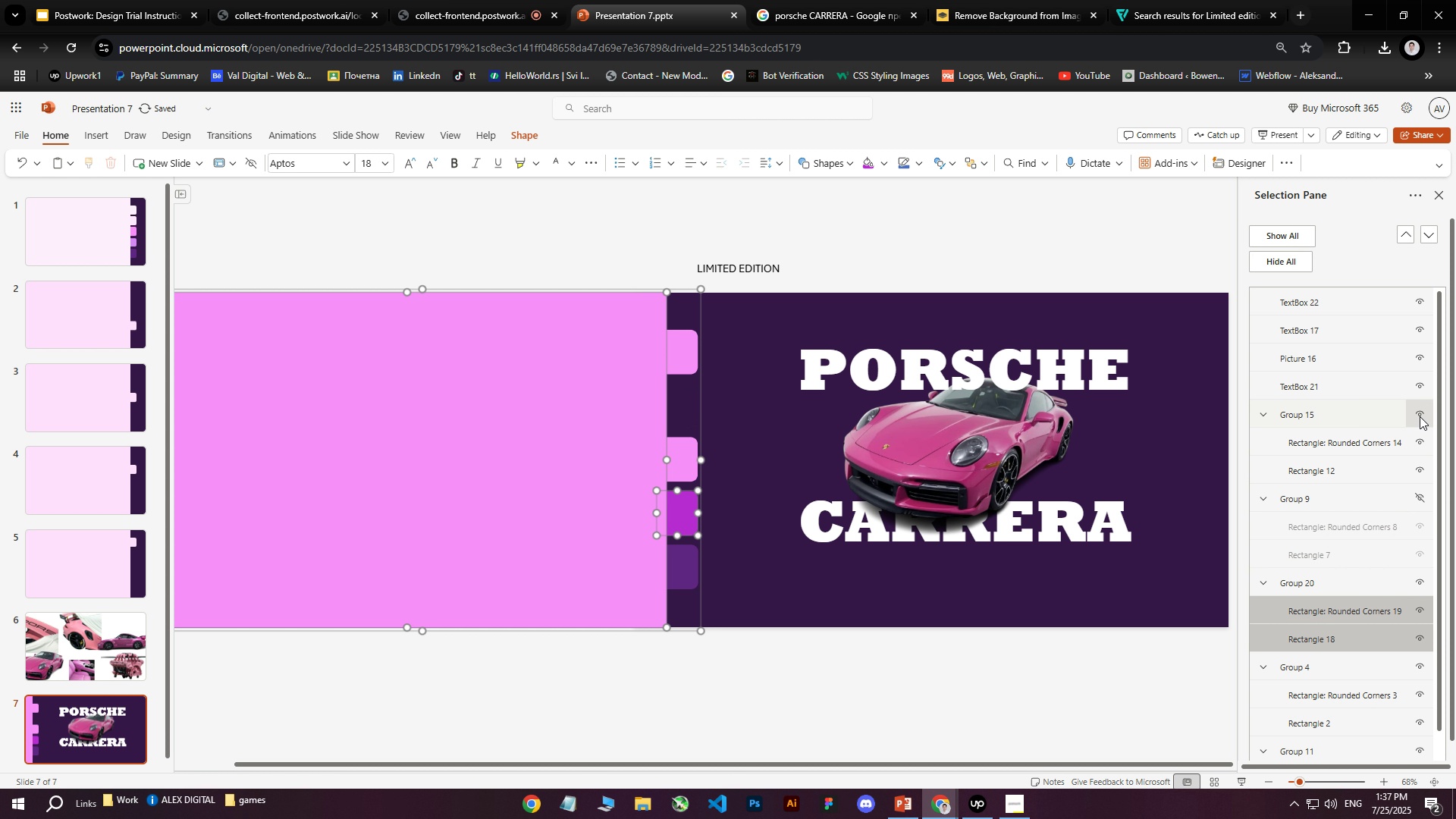 
left_click([1418, 413])
 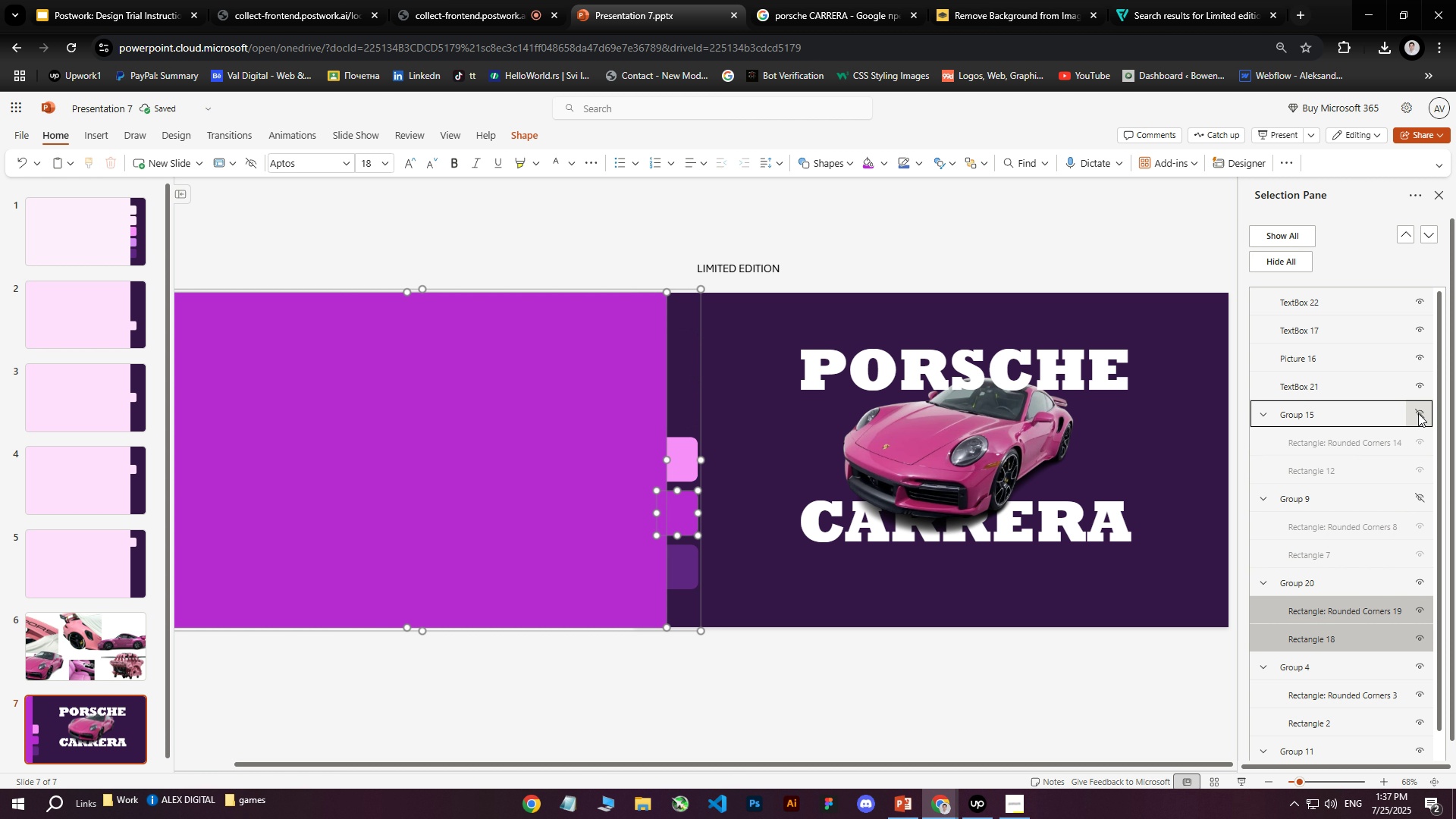 
left_click([1418, 413])
 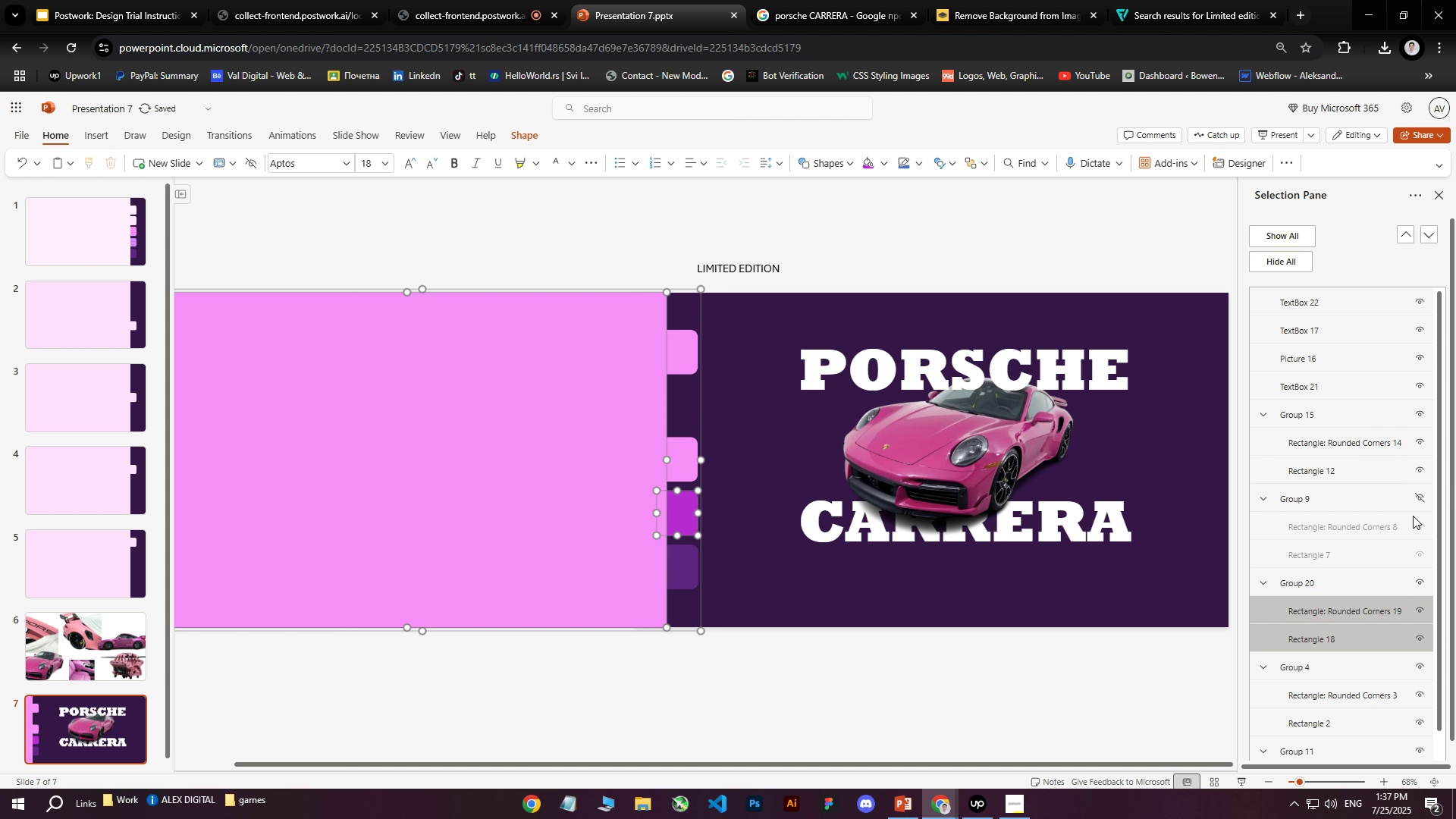 
left_click([1417, 492])
 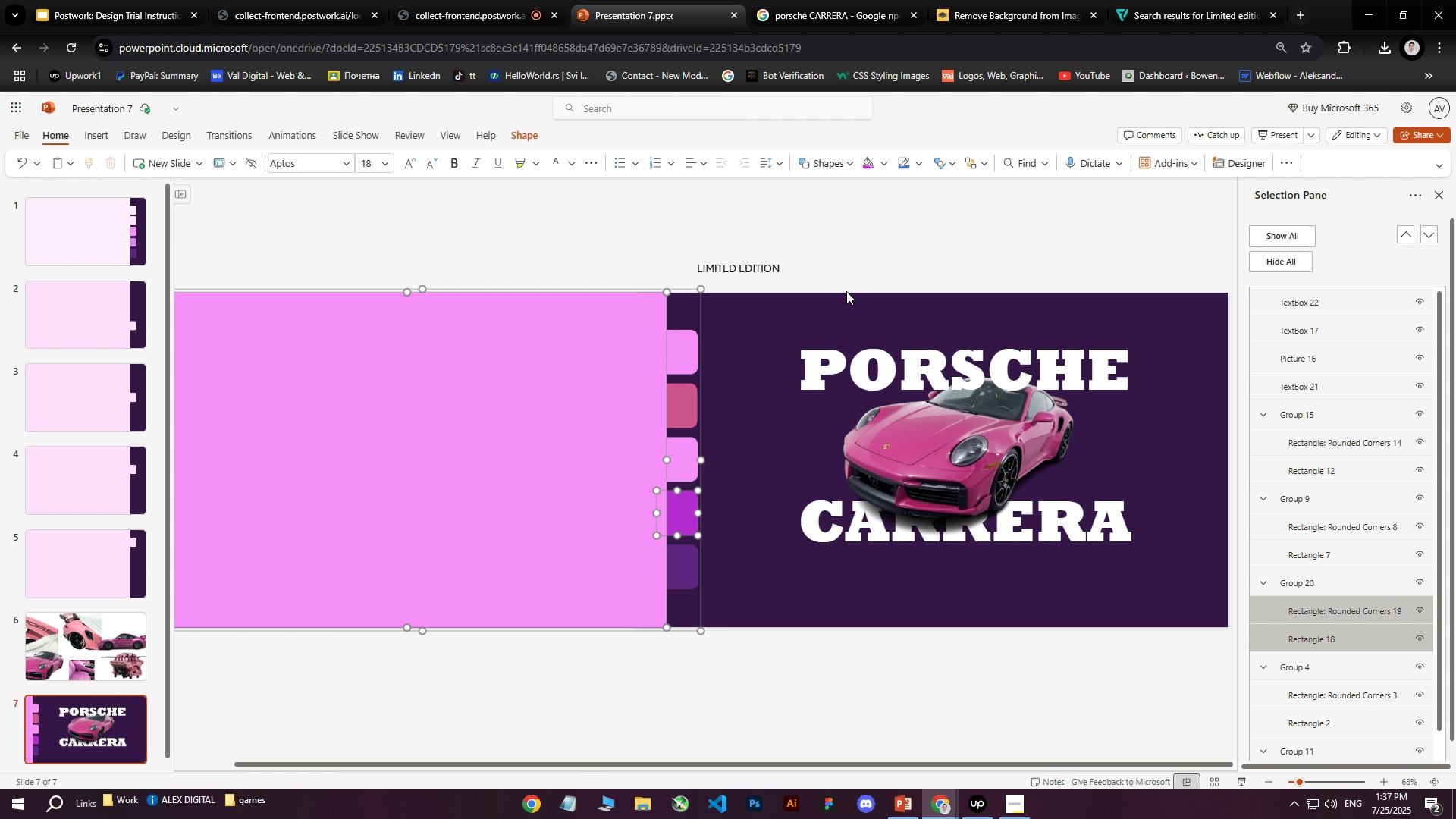 
wait(10.22)
 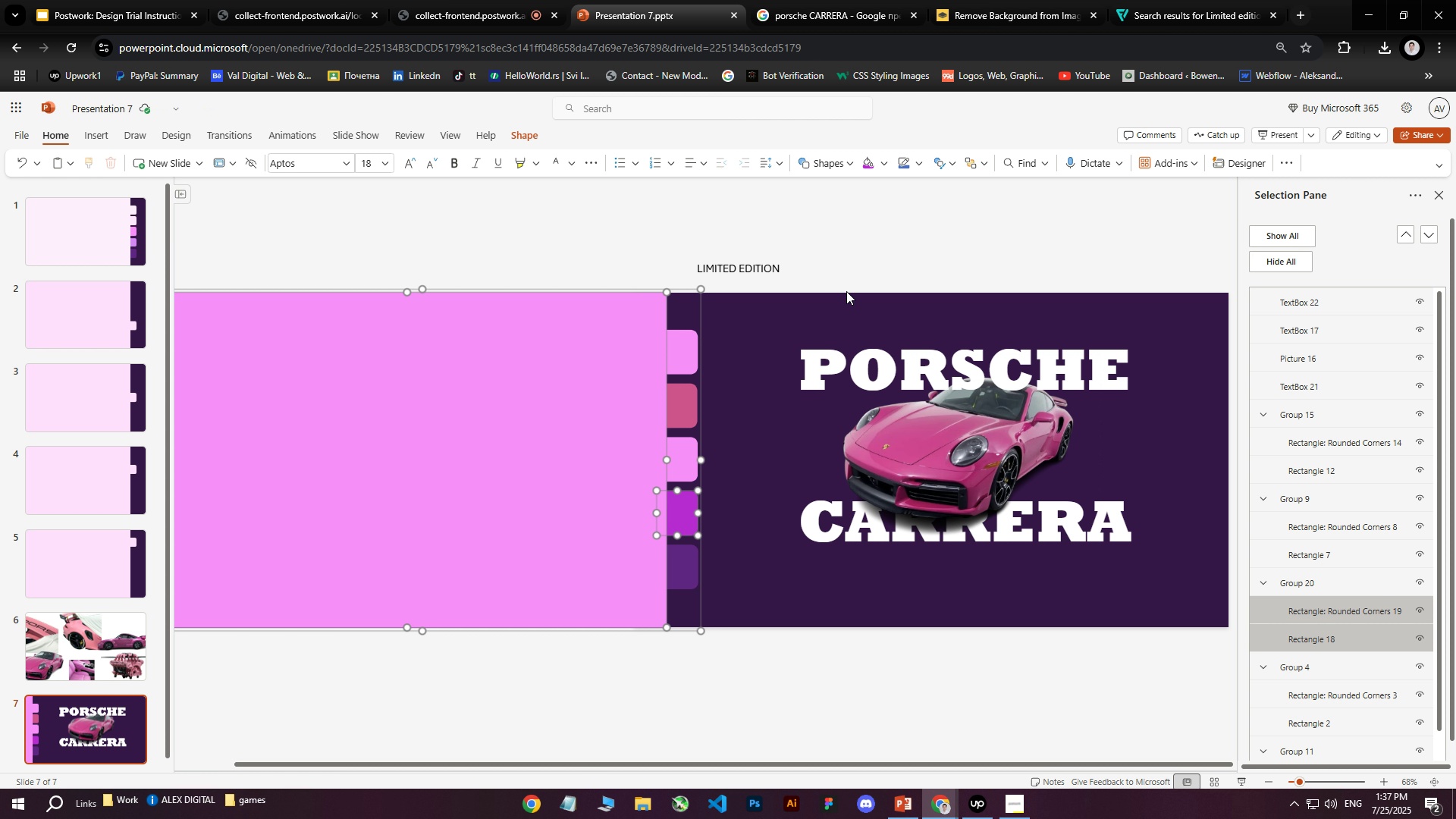 
left_click([681, 459])
 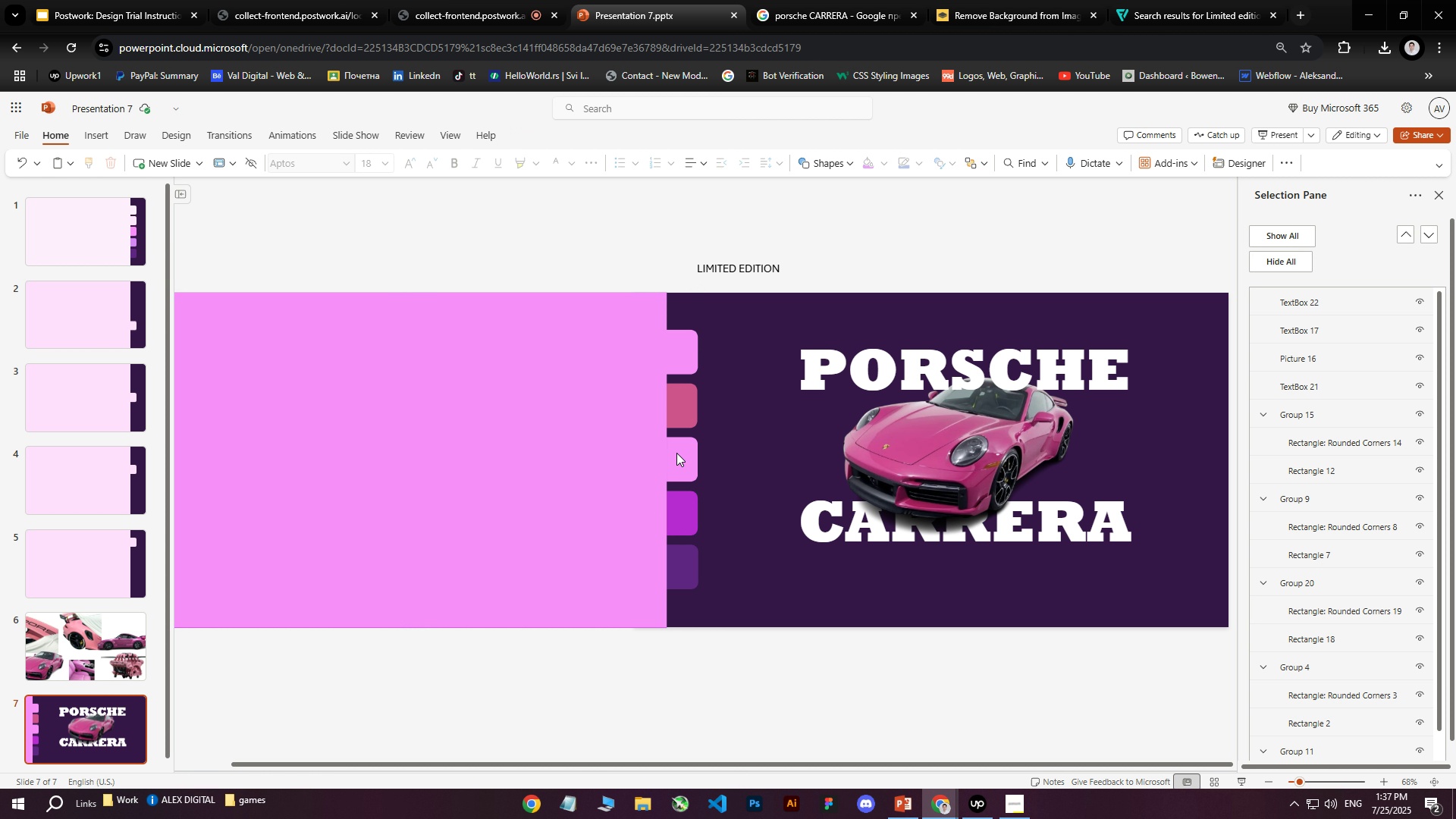 
left_click([676, 453])
 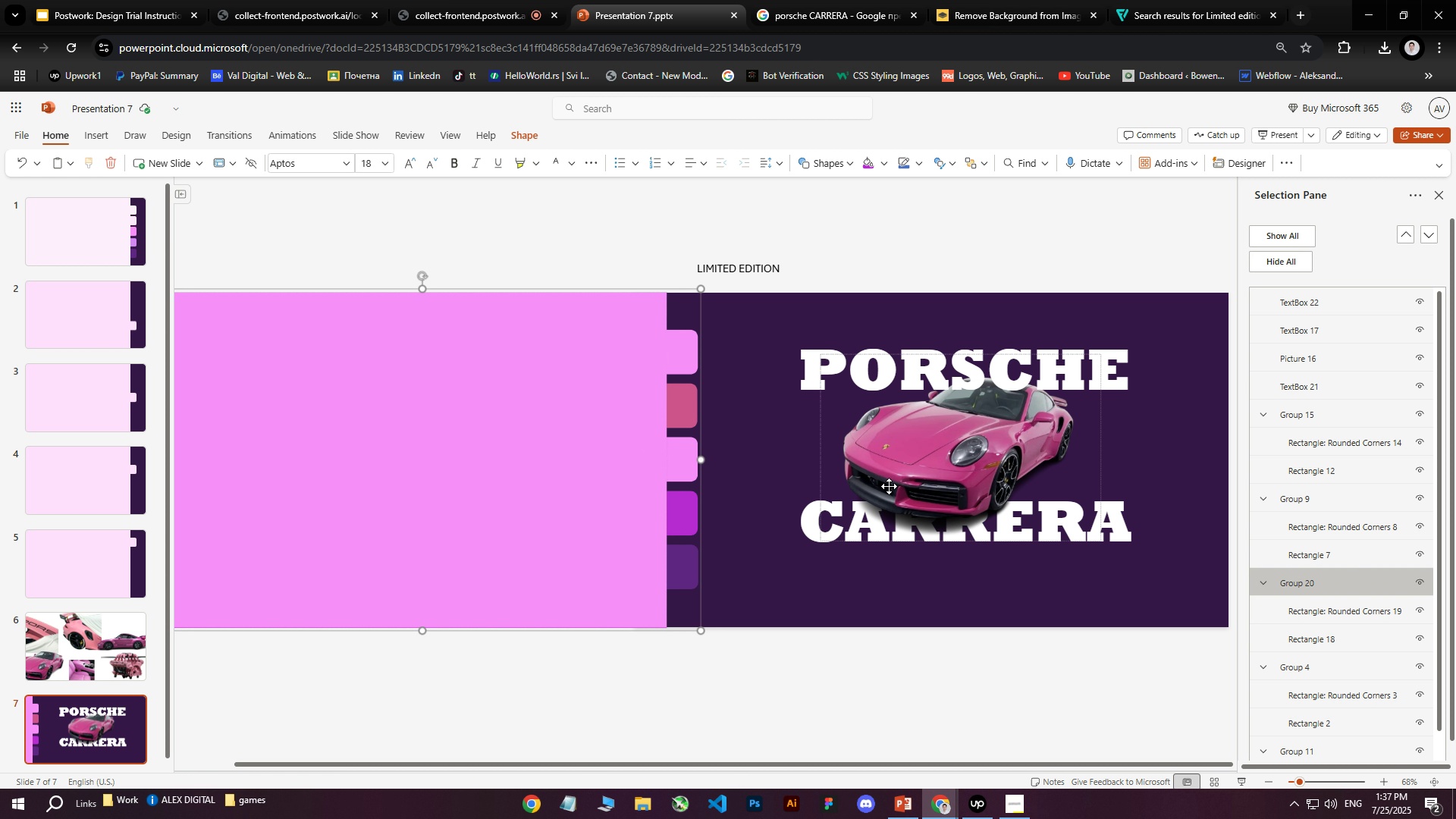 
left_click([1338, 616])
 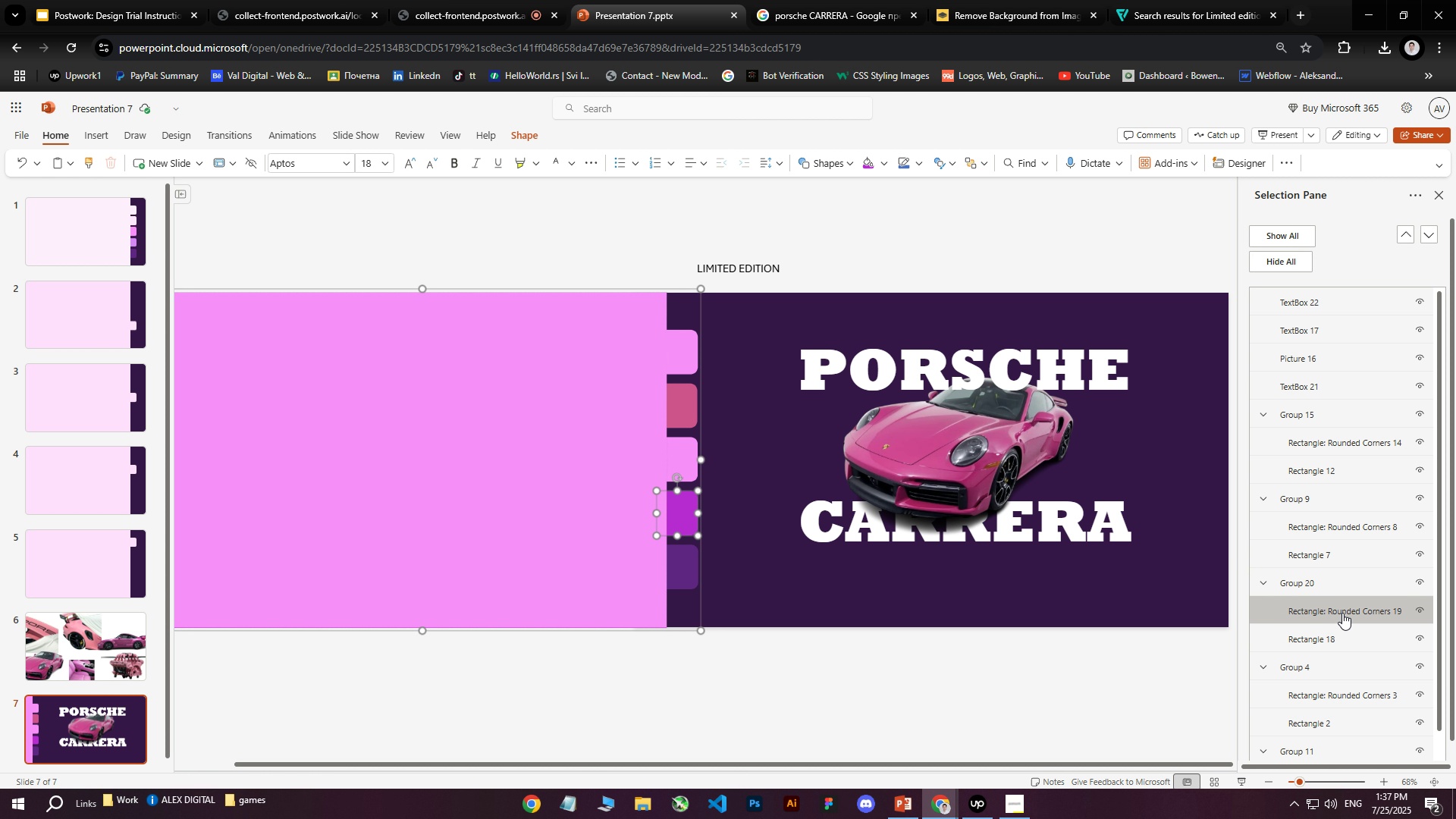 
hold_key(key=ControlLeft, duration=0.47)
left_click([1317, 639])
 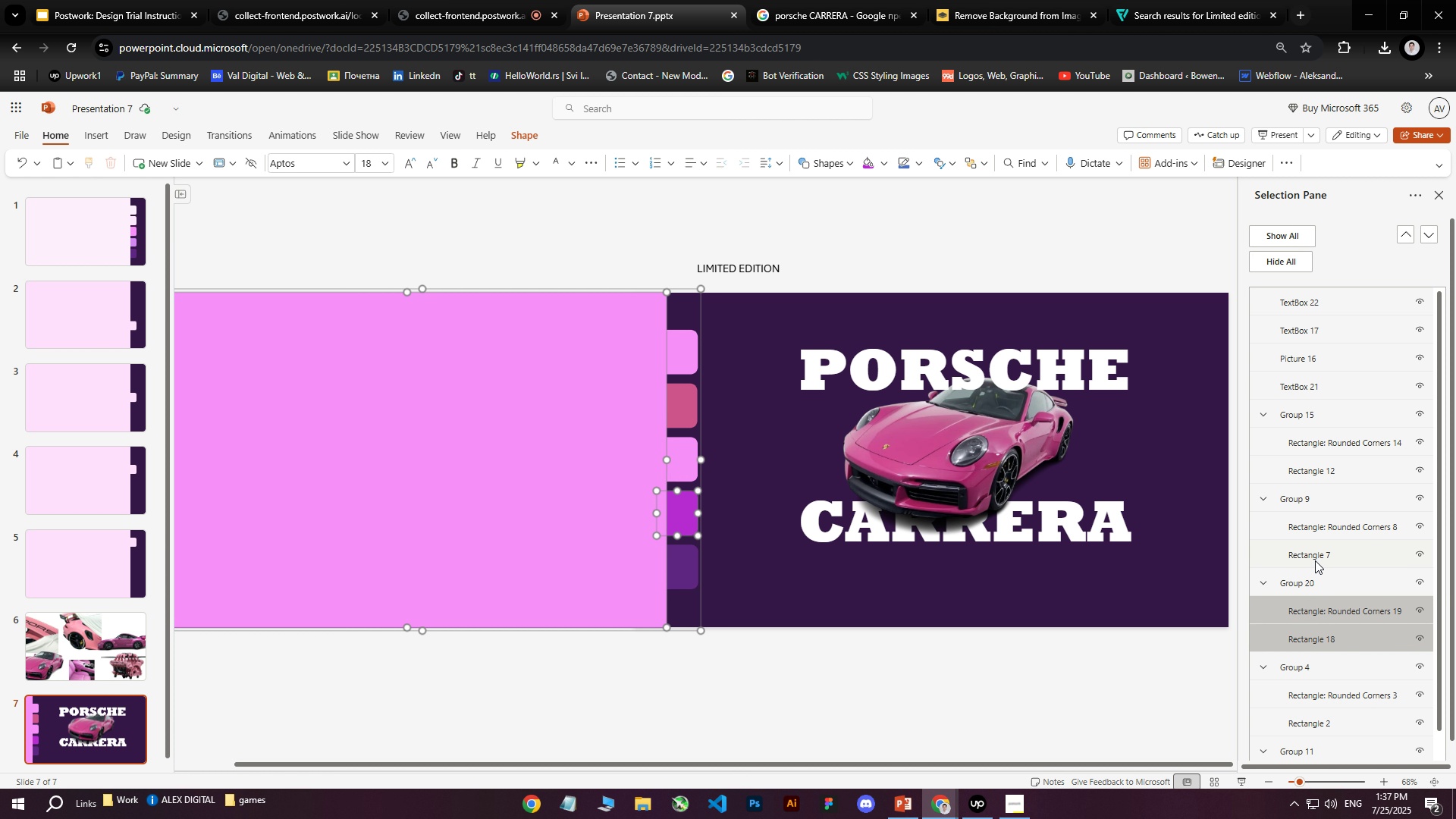 
left_click([1316, 554])
 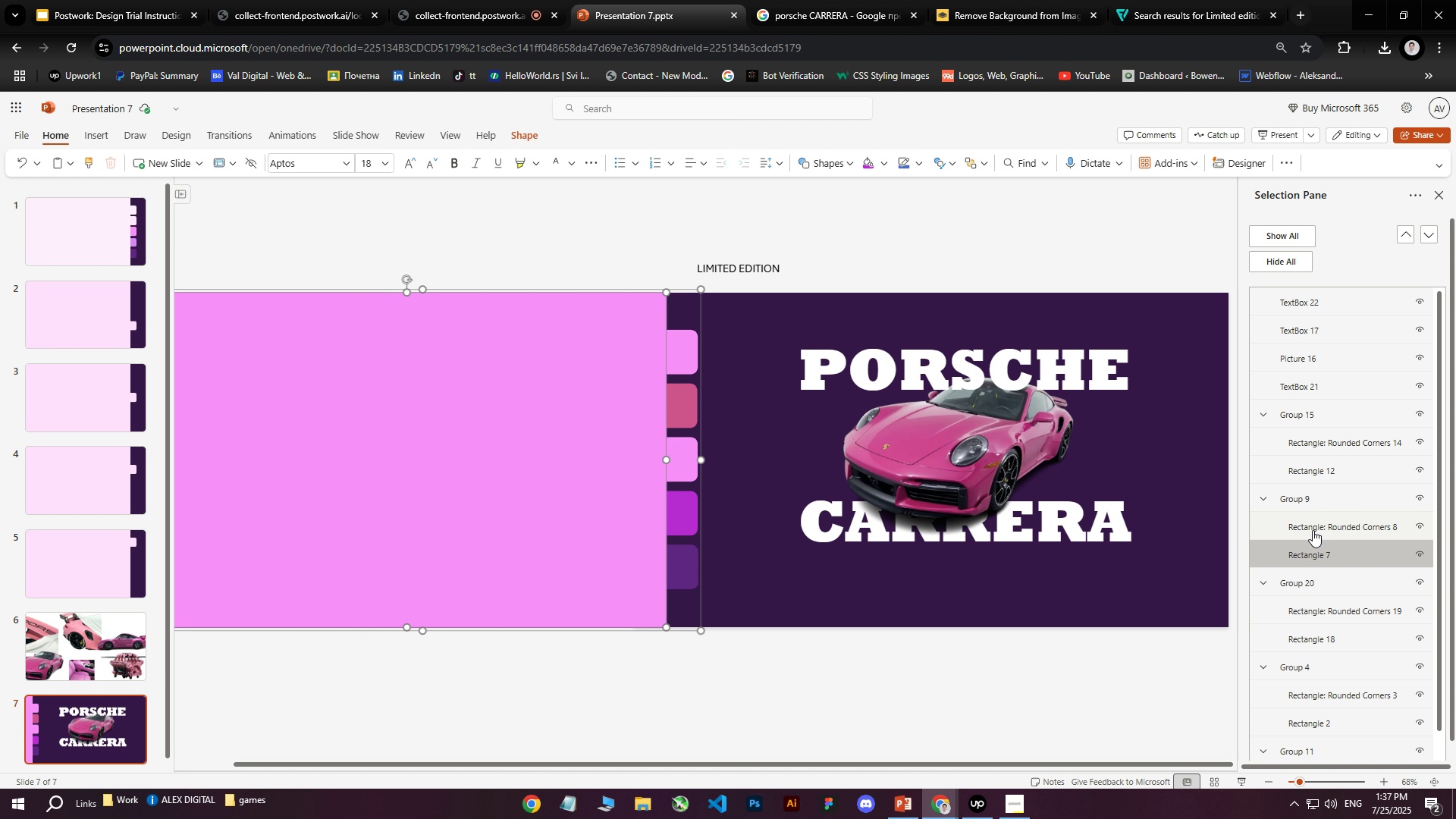 
hold_key(key=ControlLeft, duration=0.73)
left_click([1313, 529])
 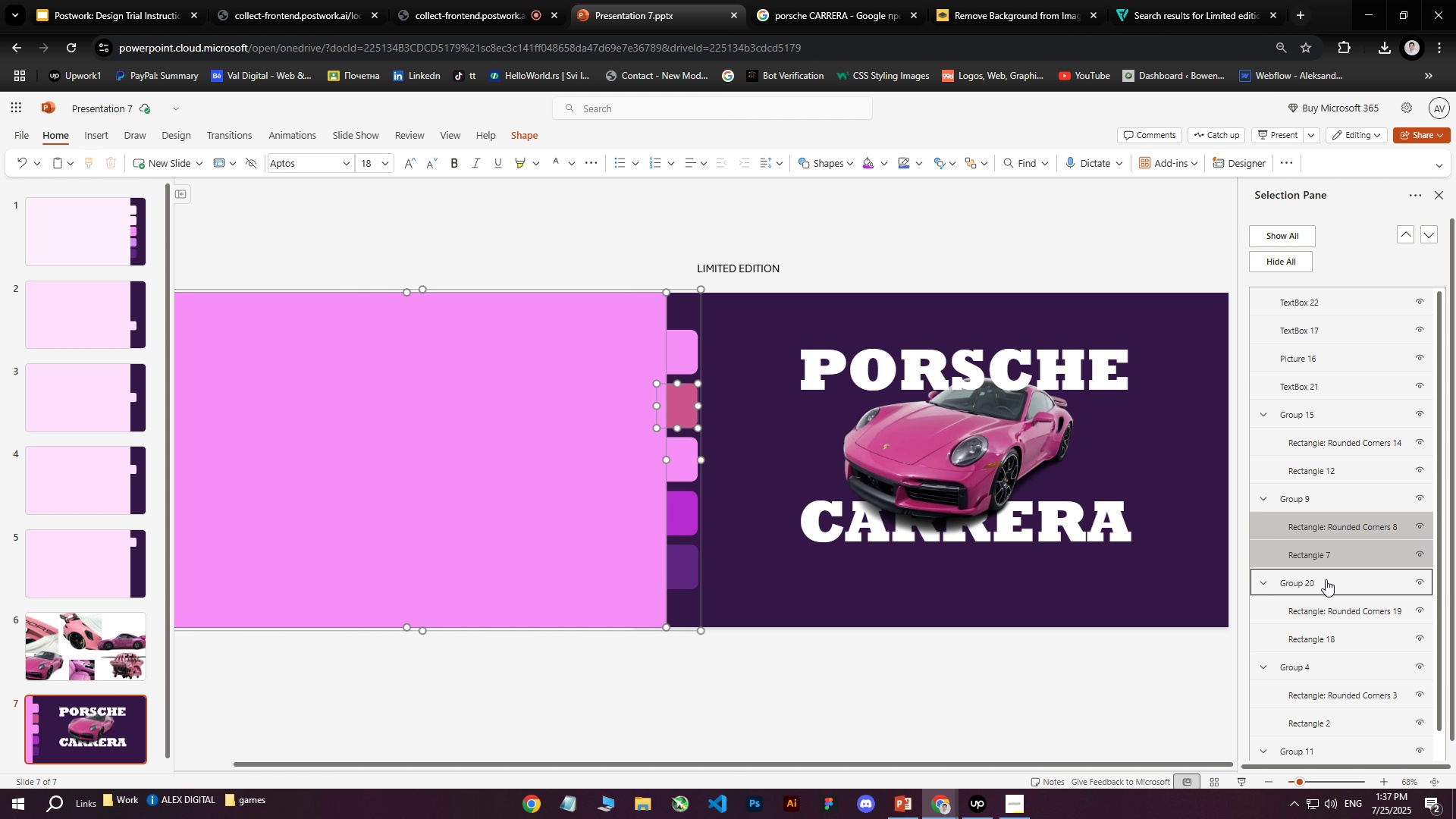 
double_click([1329, 612])
 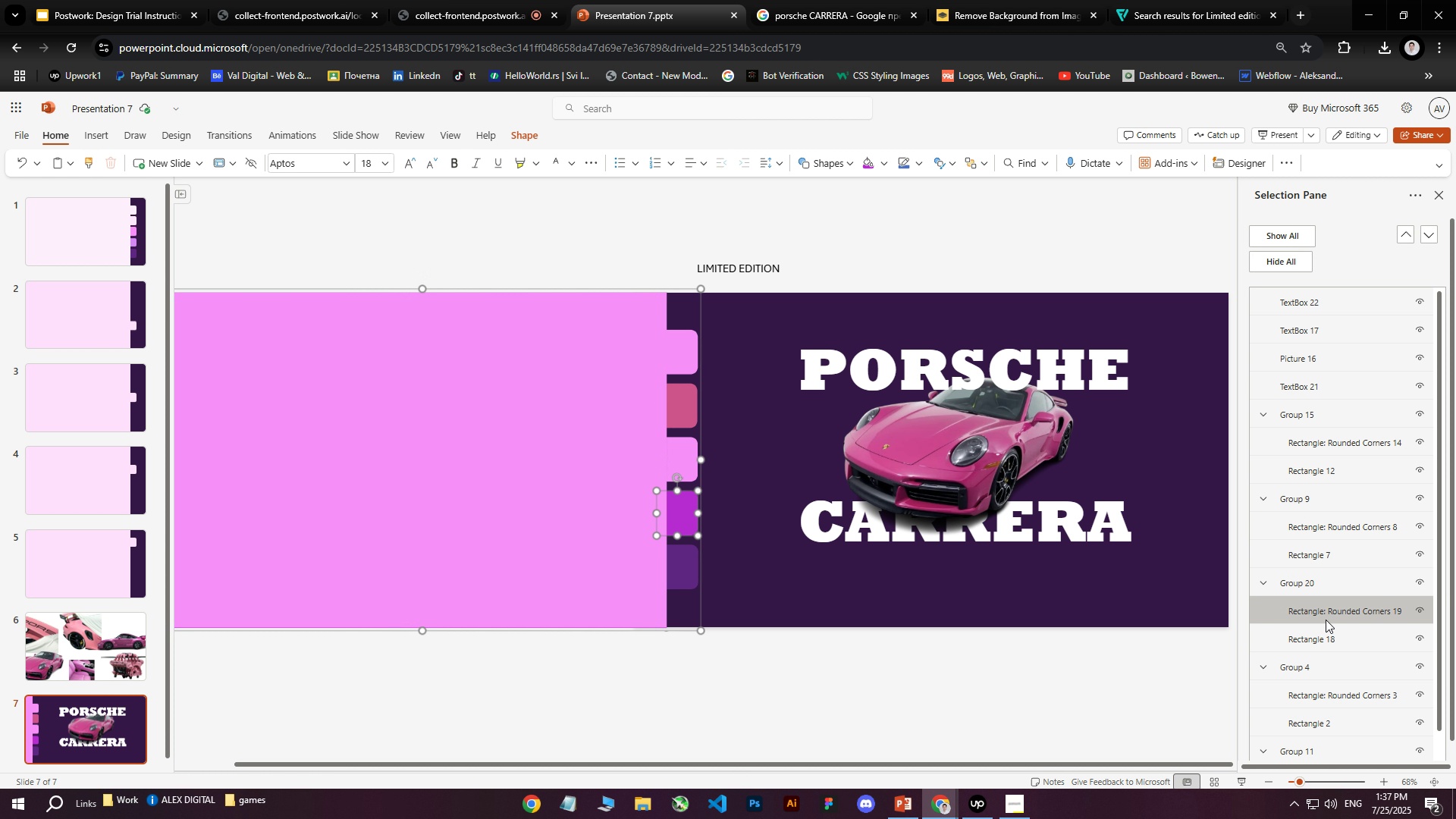 
hold_key(key=ControlLeft, duration=0.67)
left_click([1320, 635])
 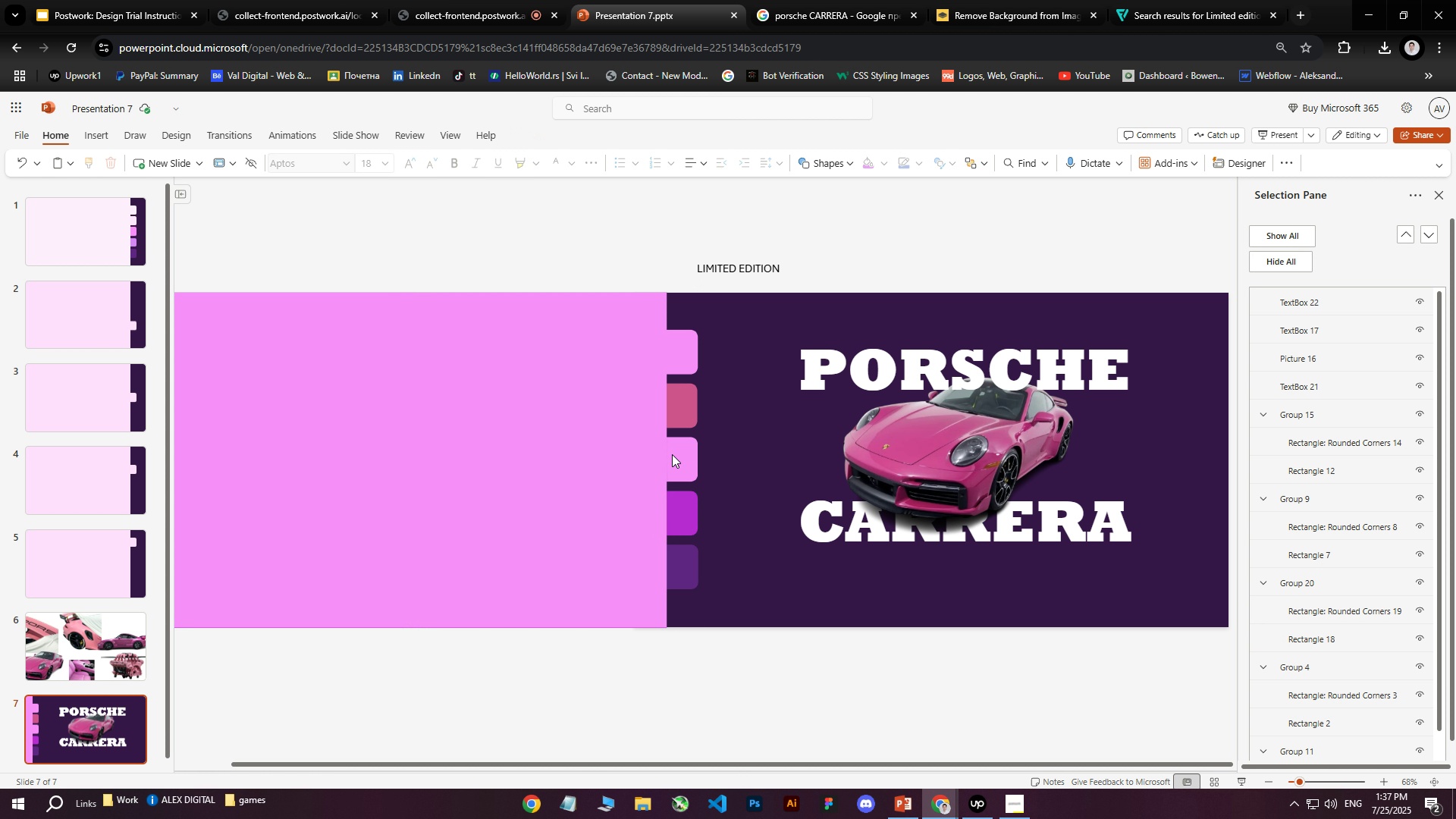 
double_click([679, 453])
 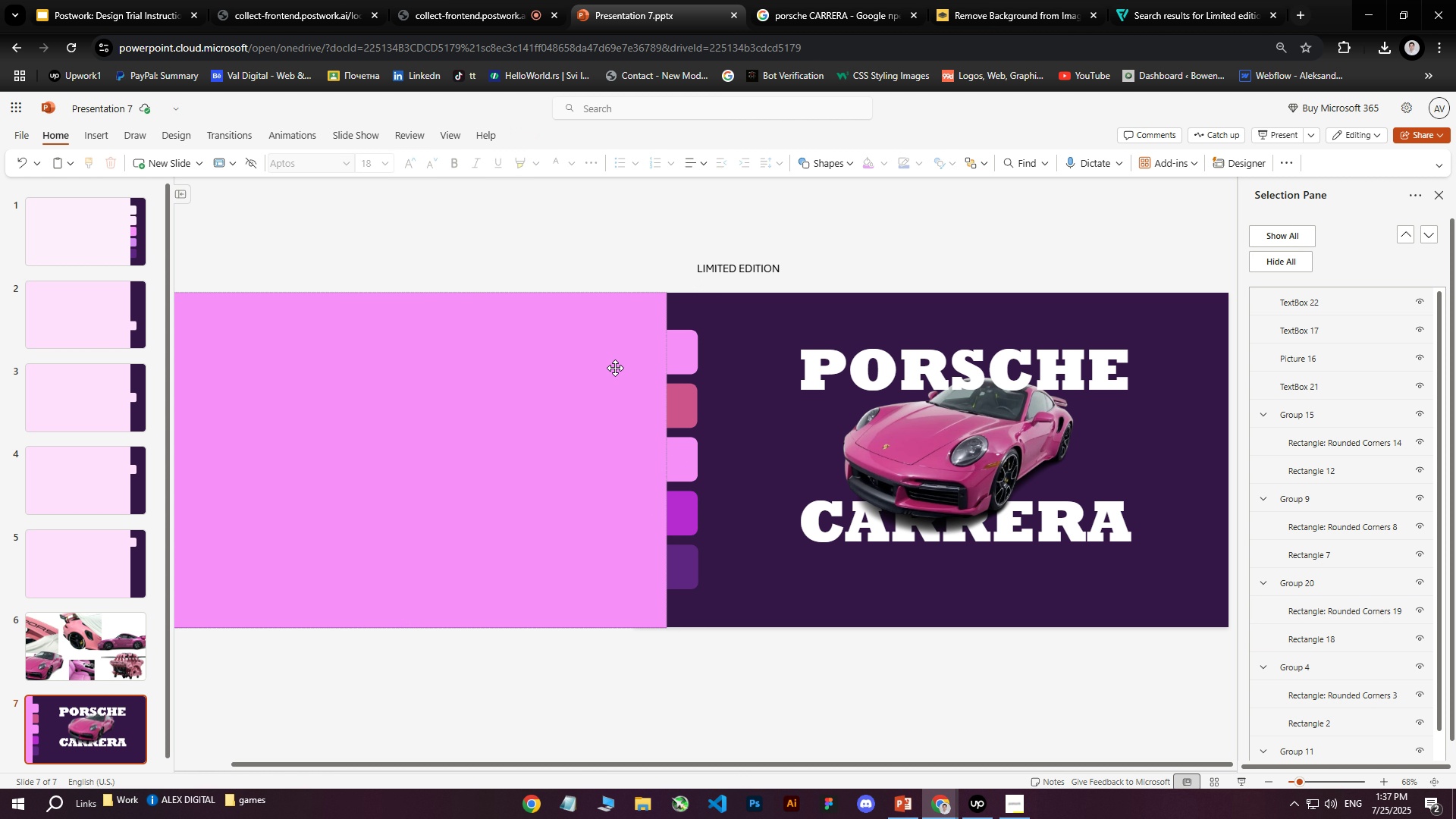 
triple_click([608, 356])
 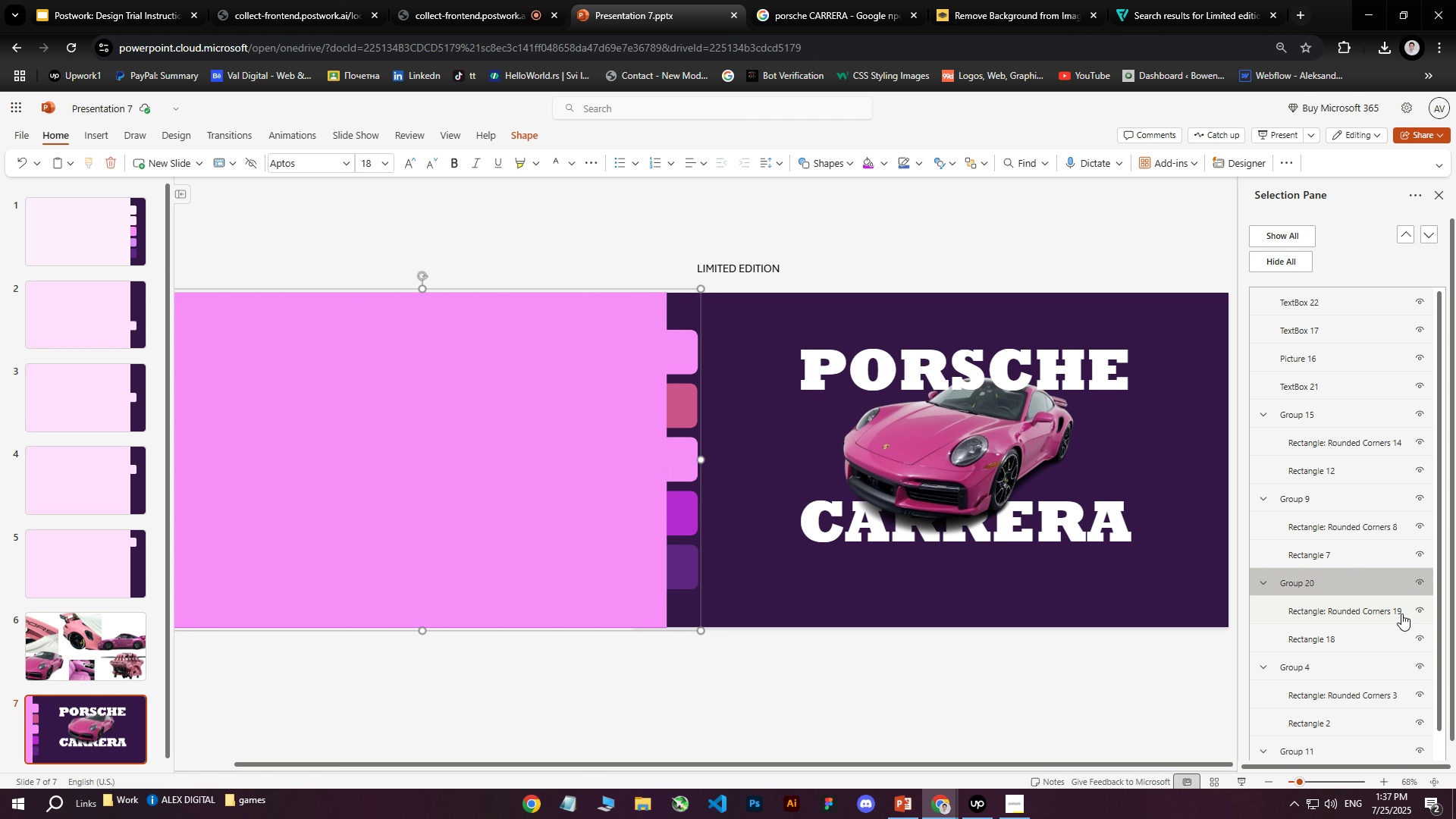 
left_click([1332, 603])
 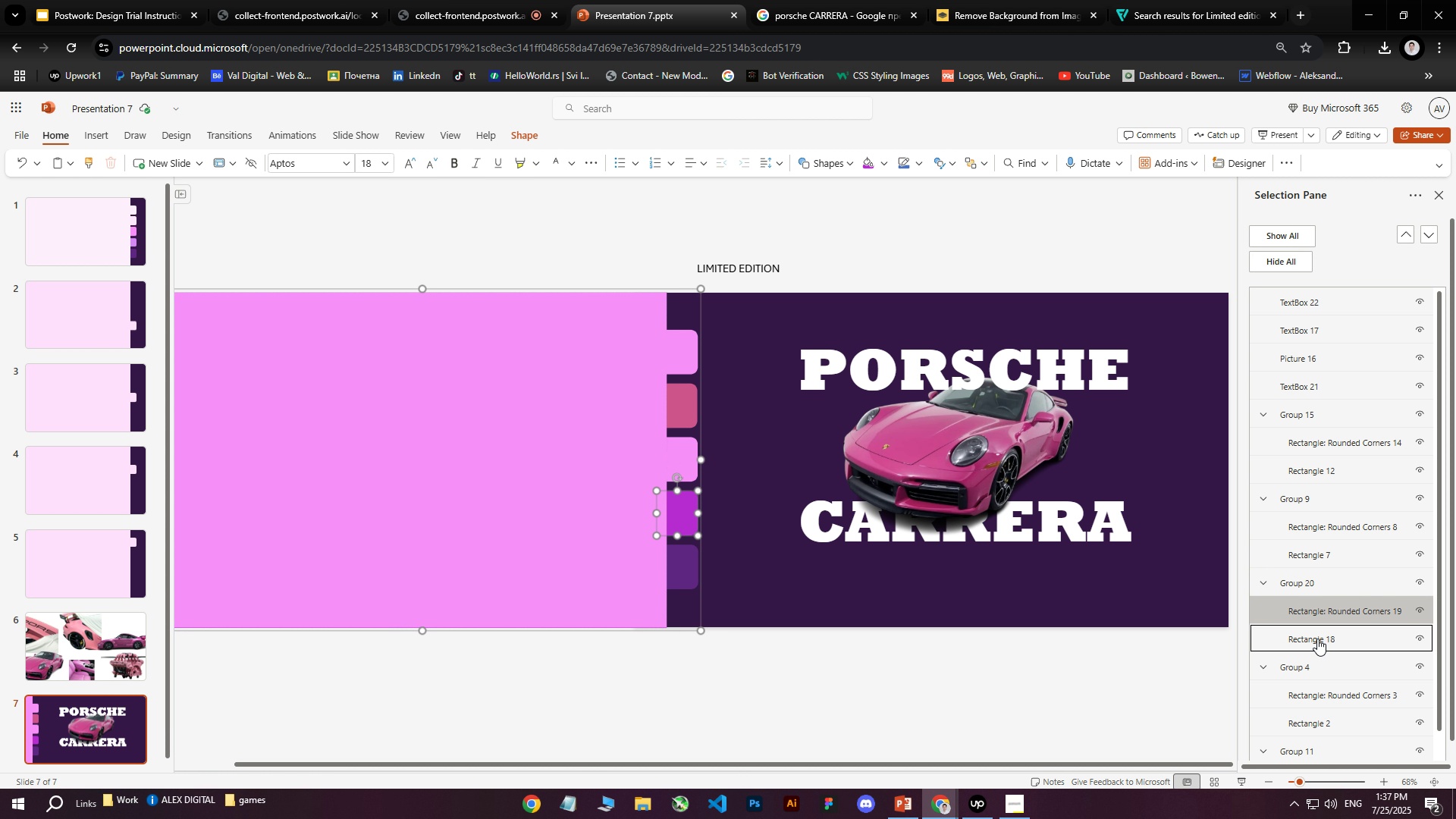 
left_click([1317, 639])
 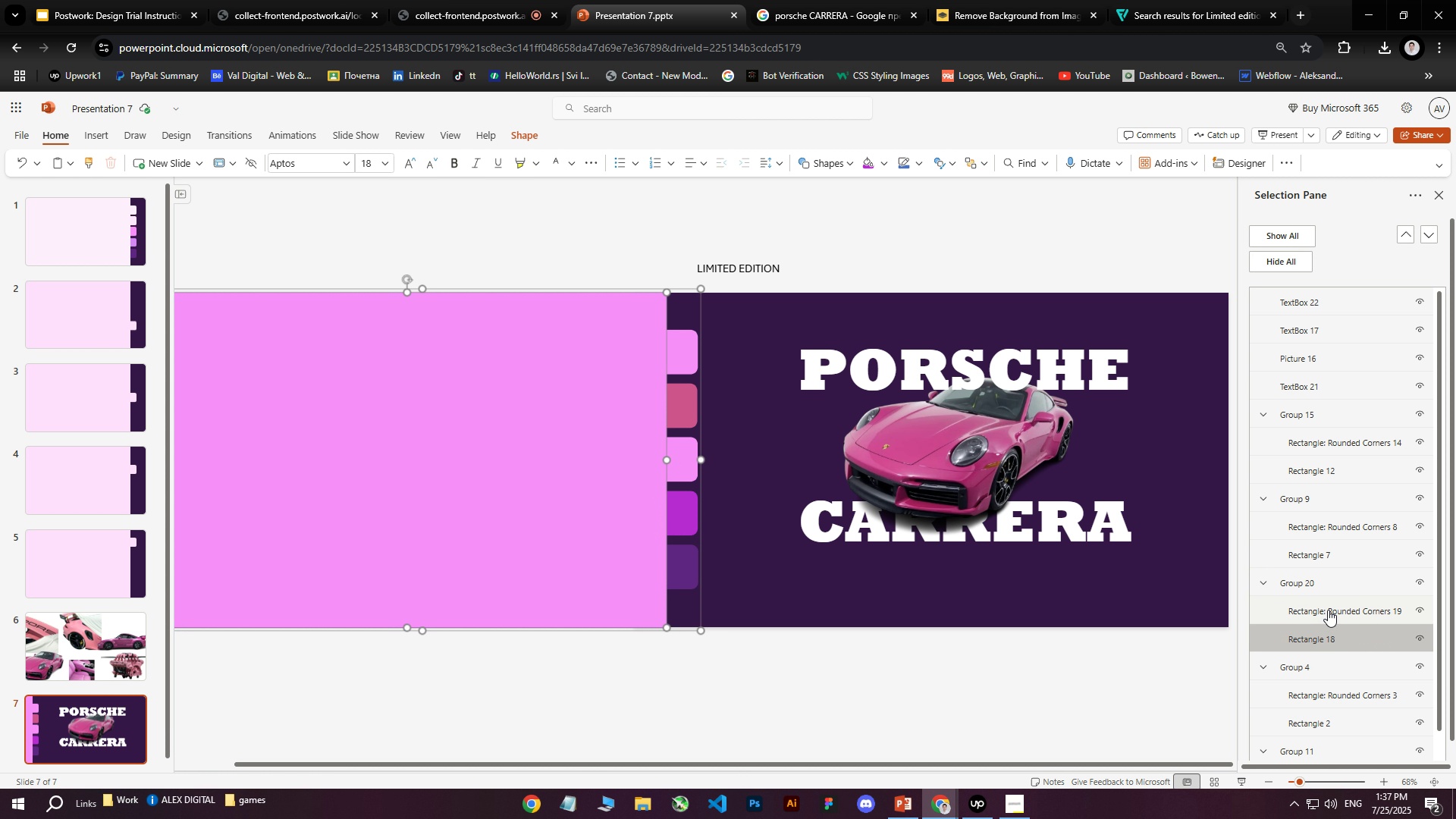 
left_click([1313, 551])
 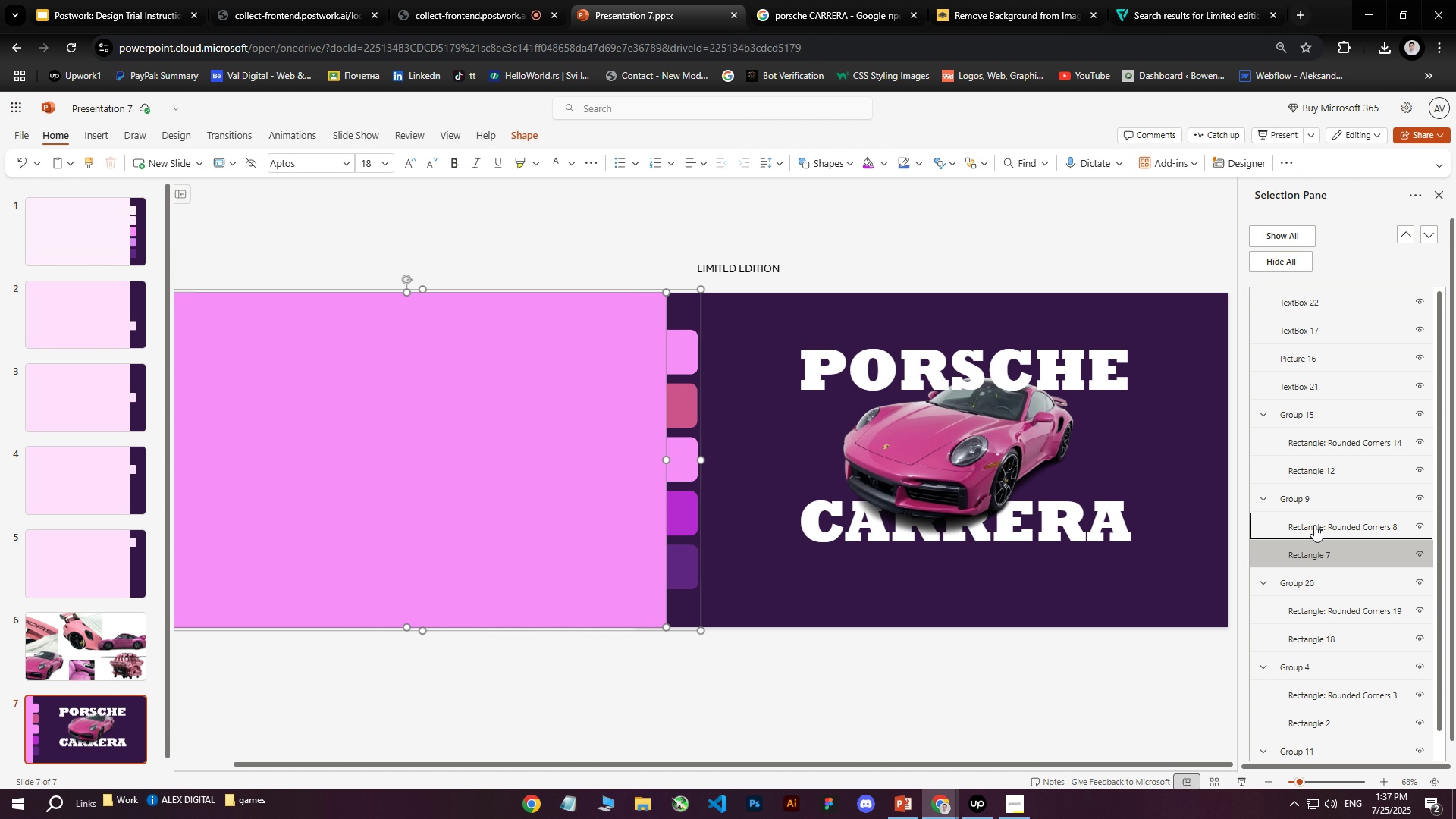 
double_click([1314, 525])
 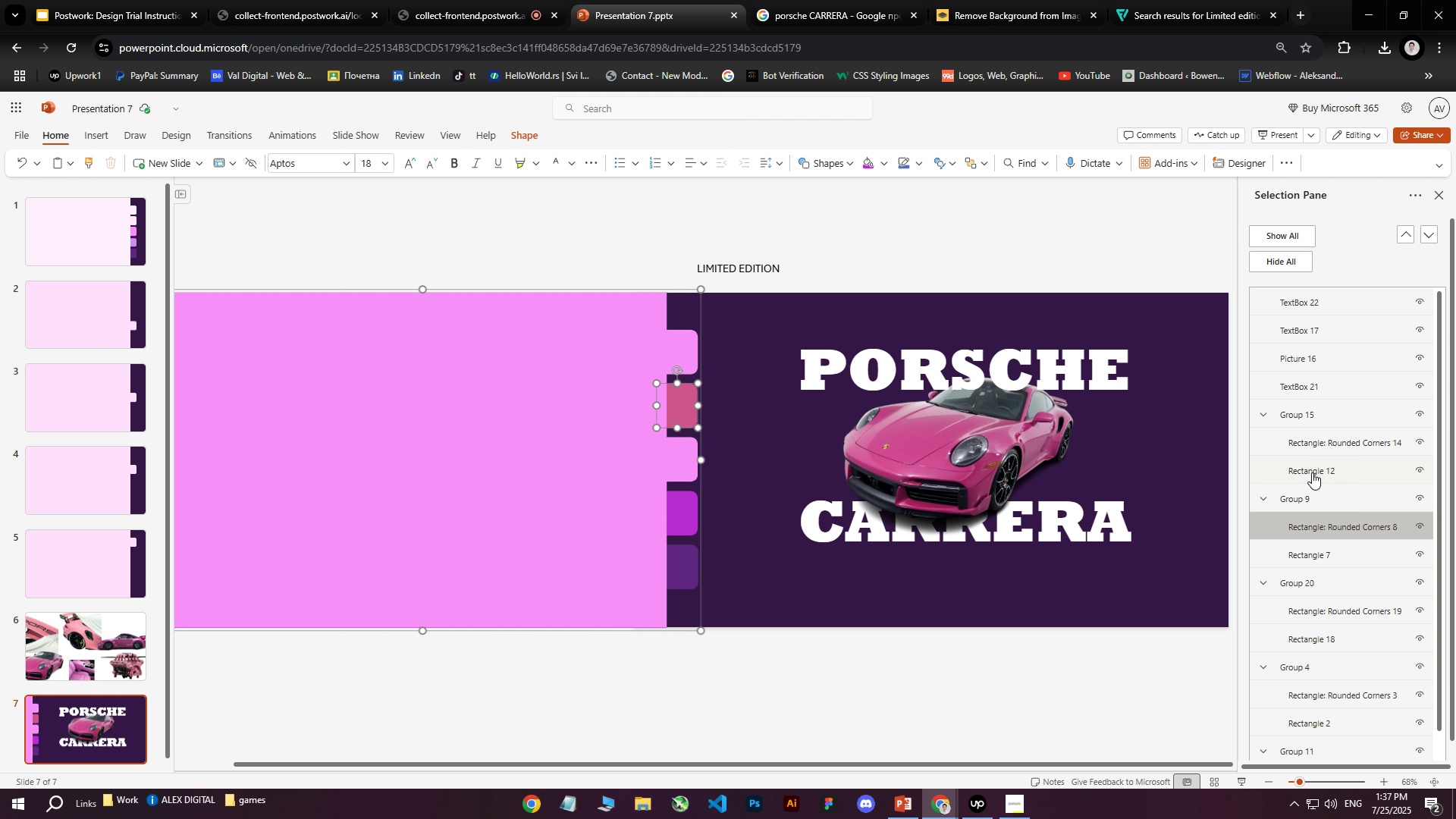 
left_click([1309, 469])
 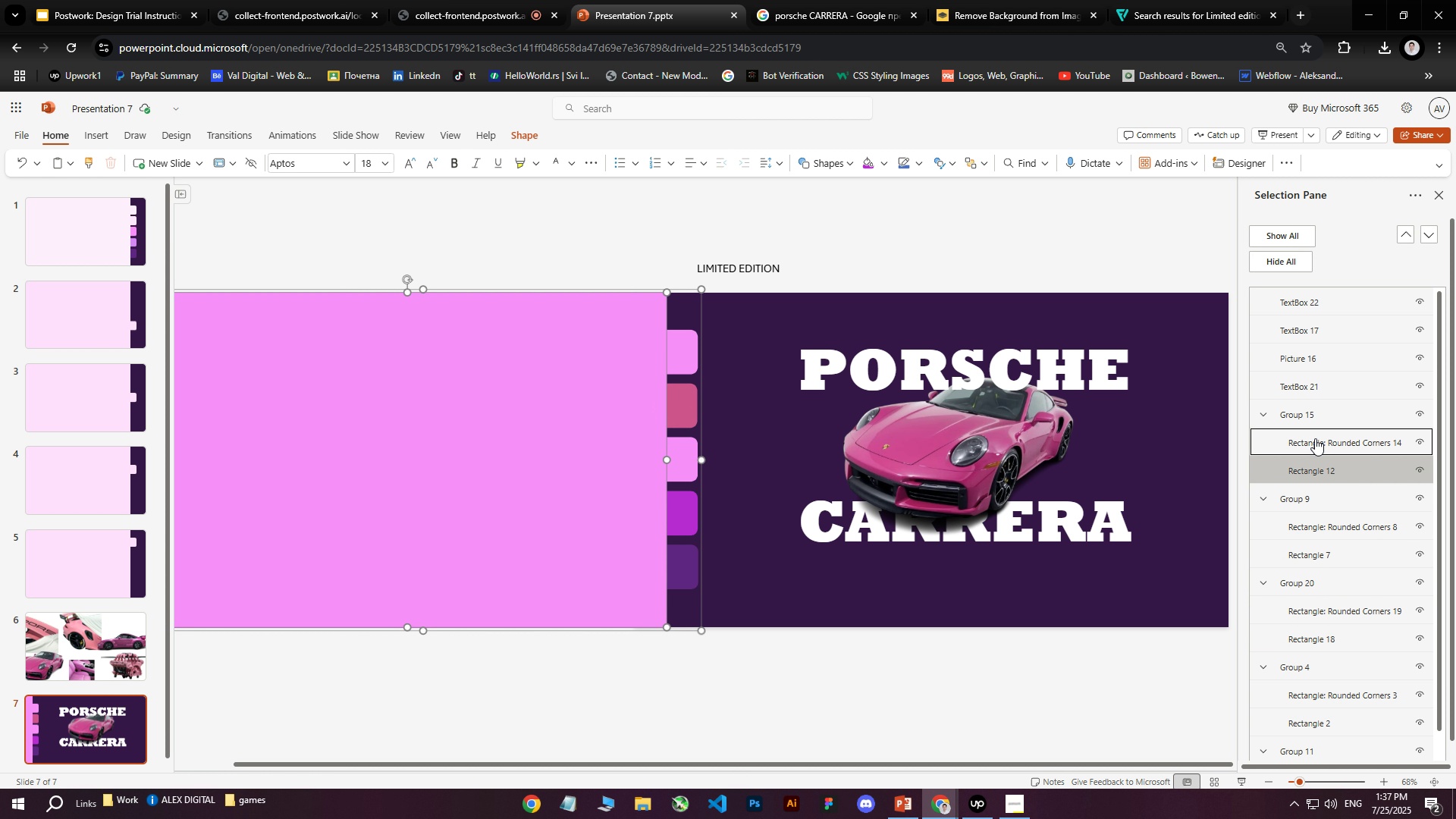 
left_click([1315, 438])
 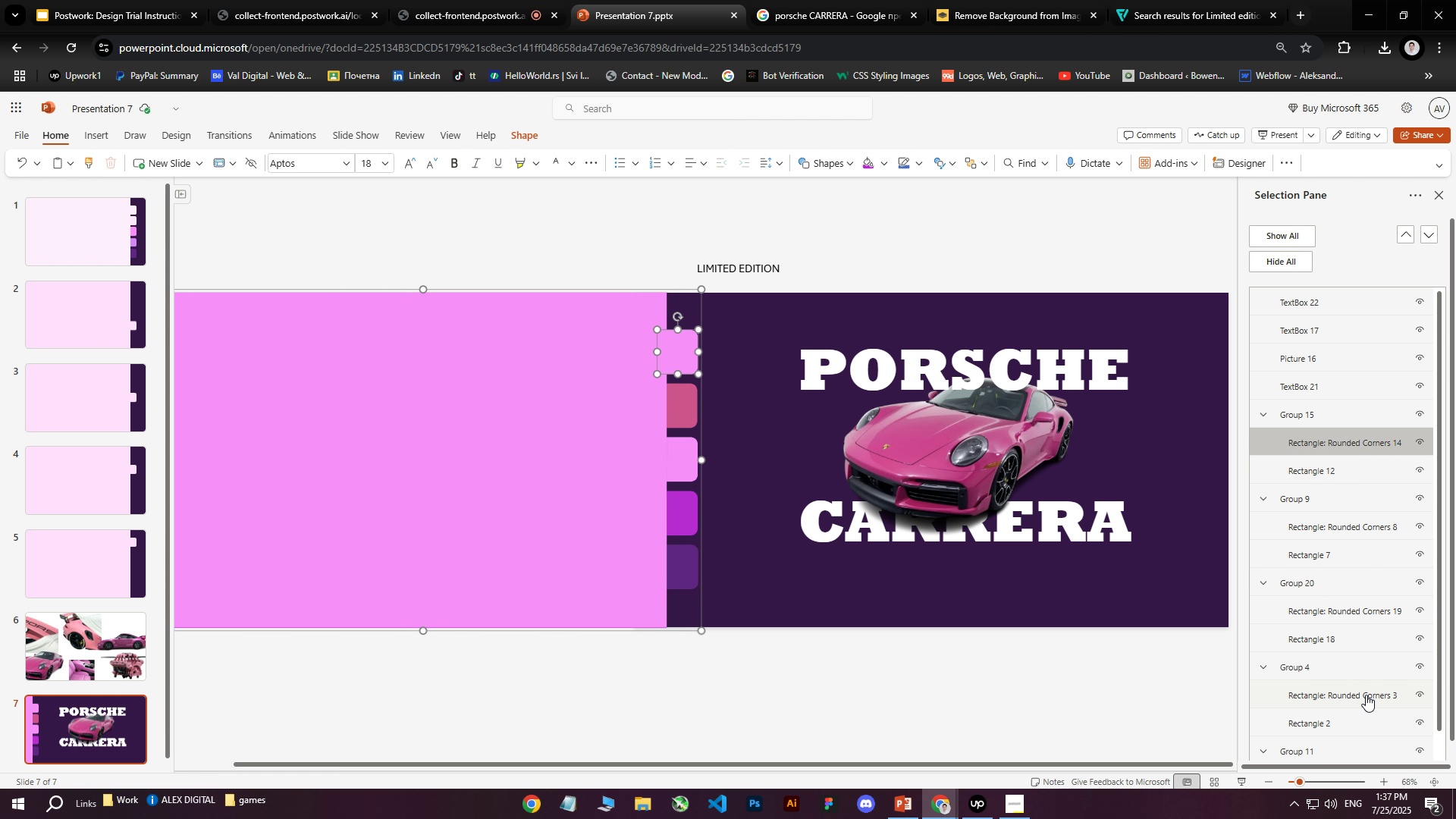 
scroll: coordinate [1353, 673], scroll_direction: down, amount: 3.0
 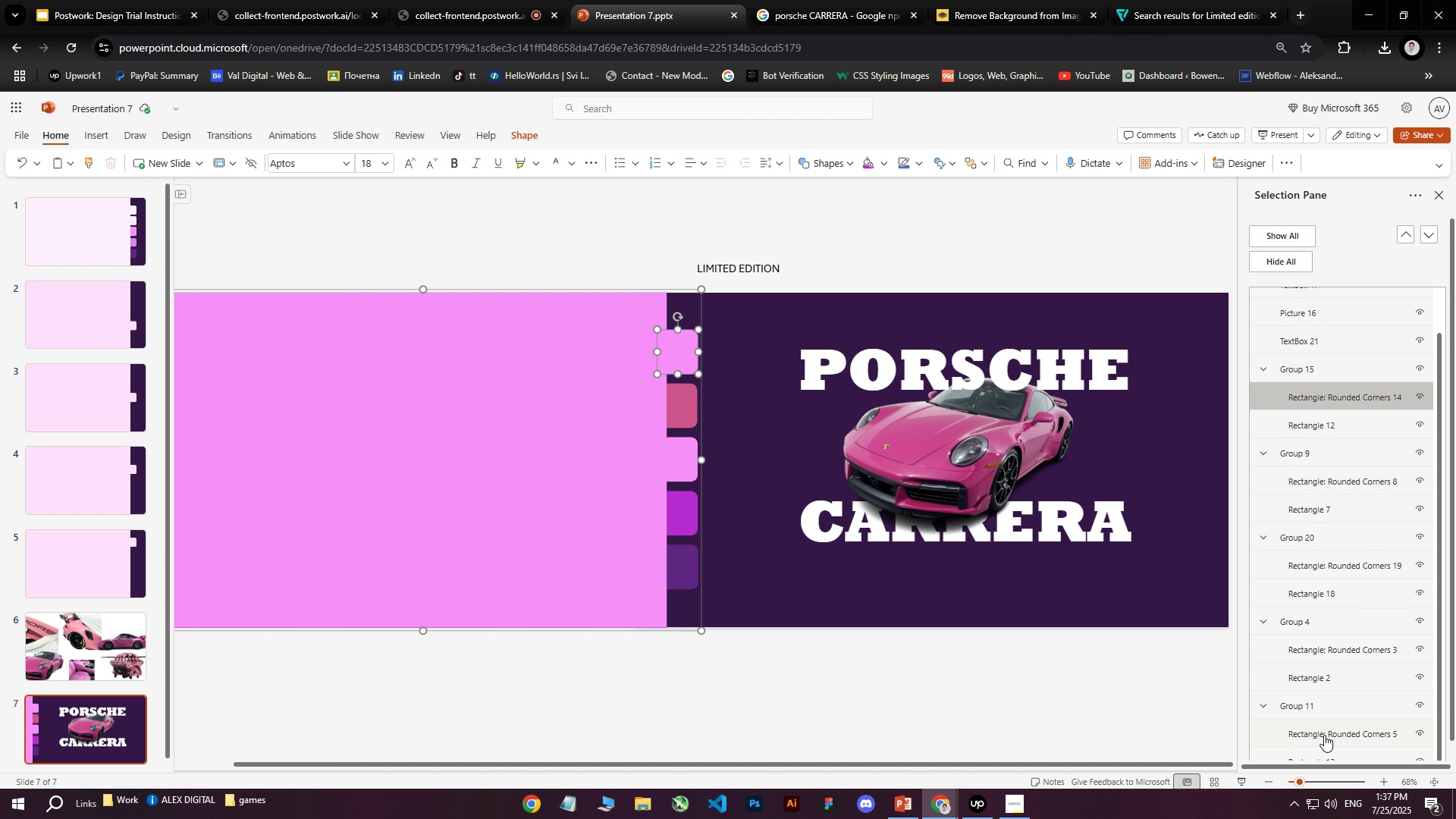 
left_click([1324, 735])
 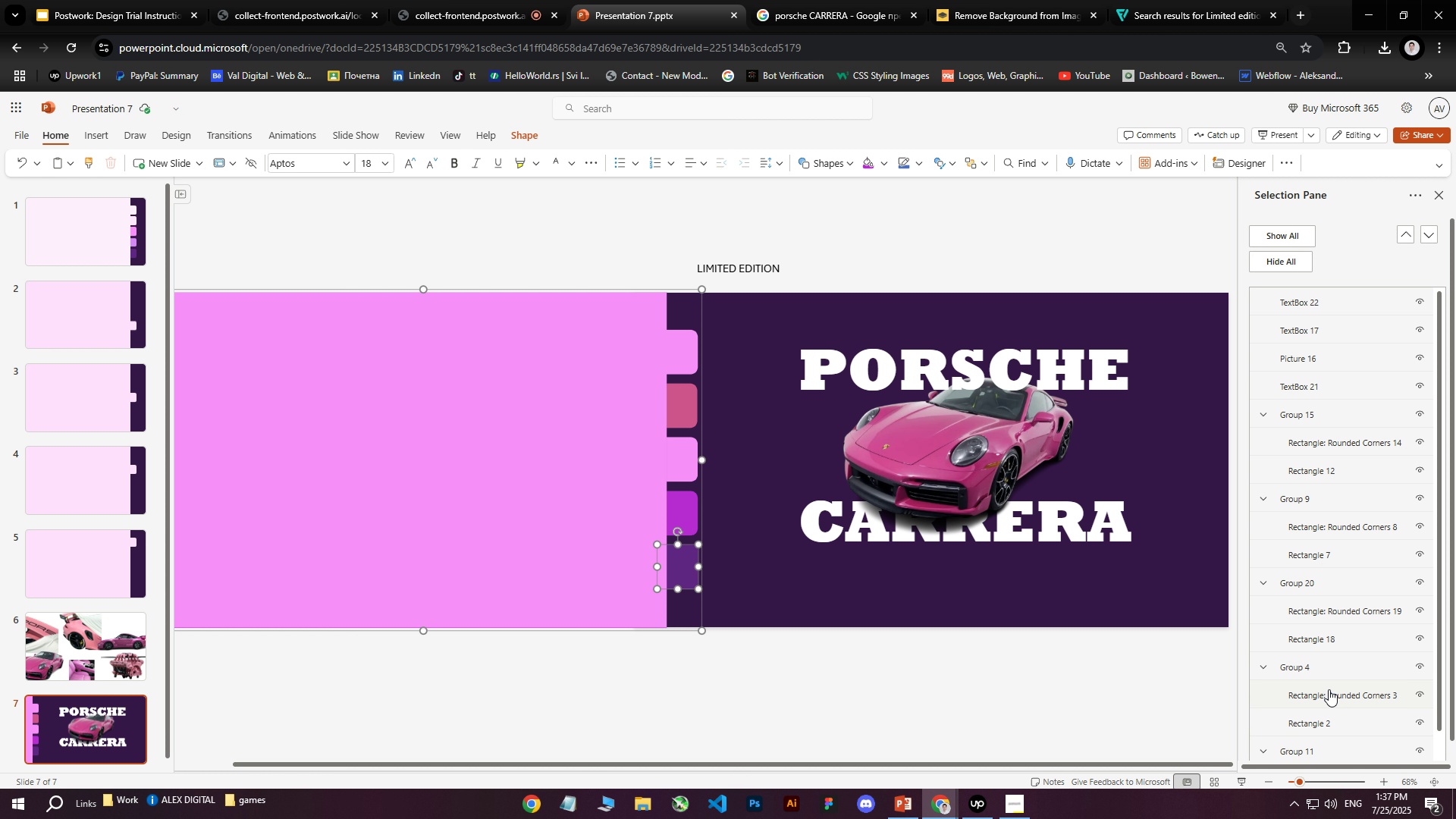 
left_click([1320, 717])
 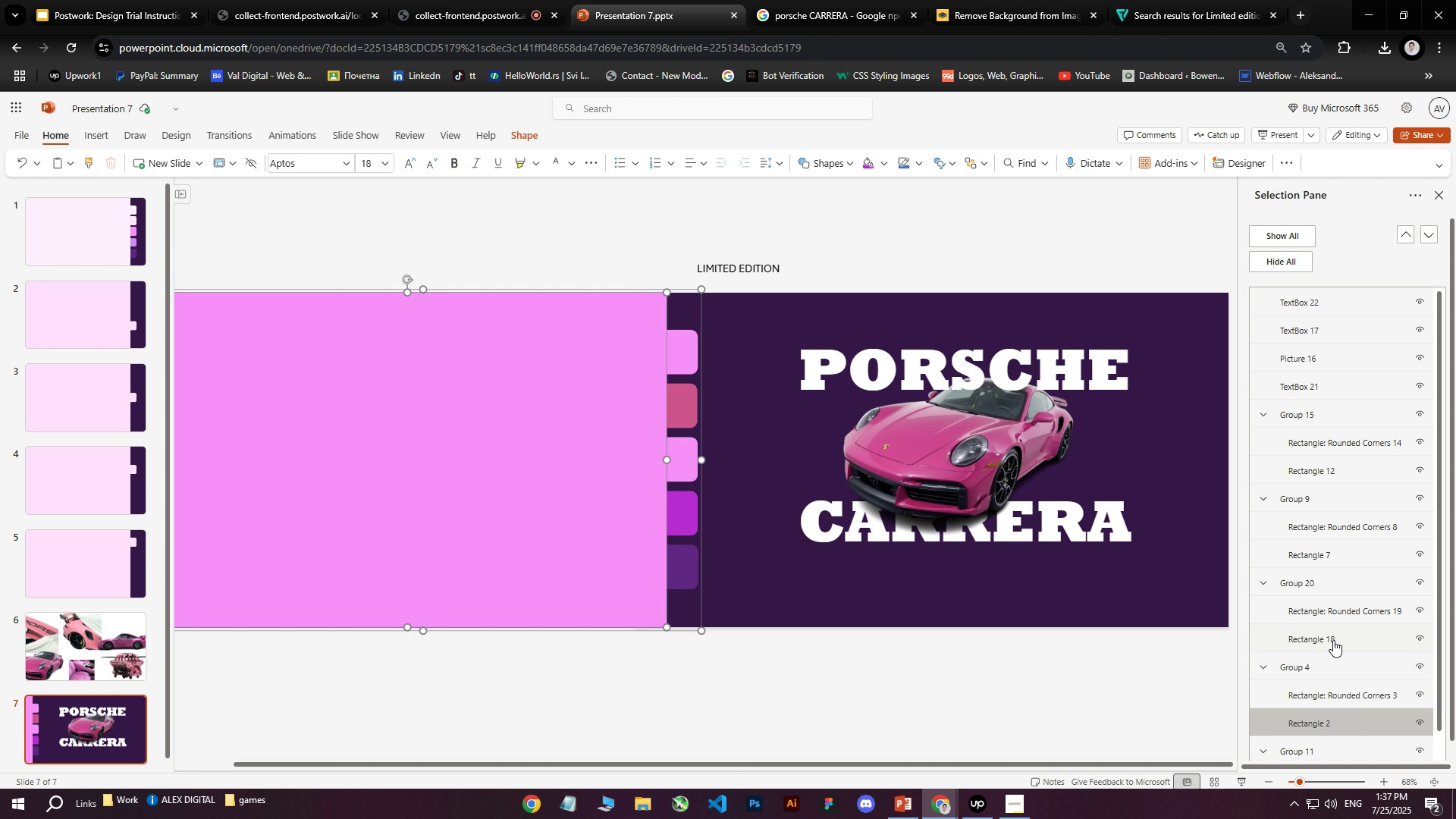 
left_click([1333, 640])
 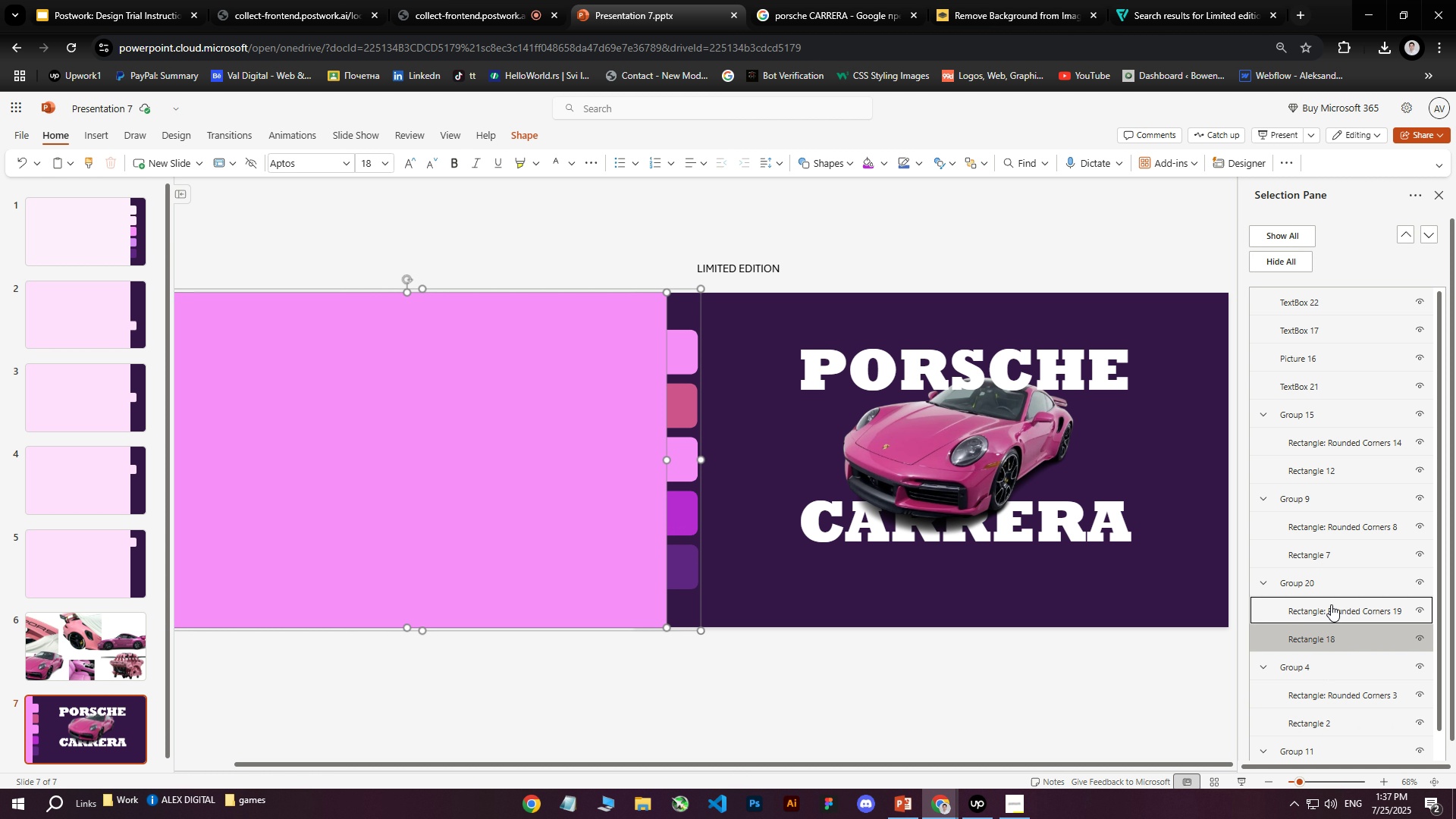 
left_click([1331, 604])
 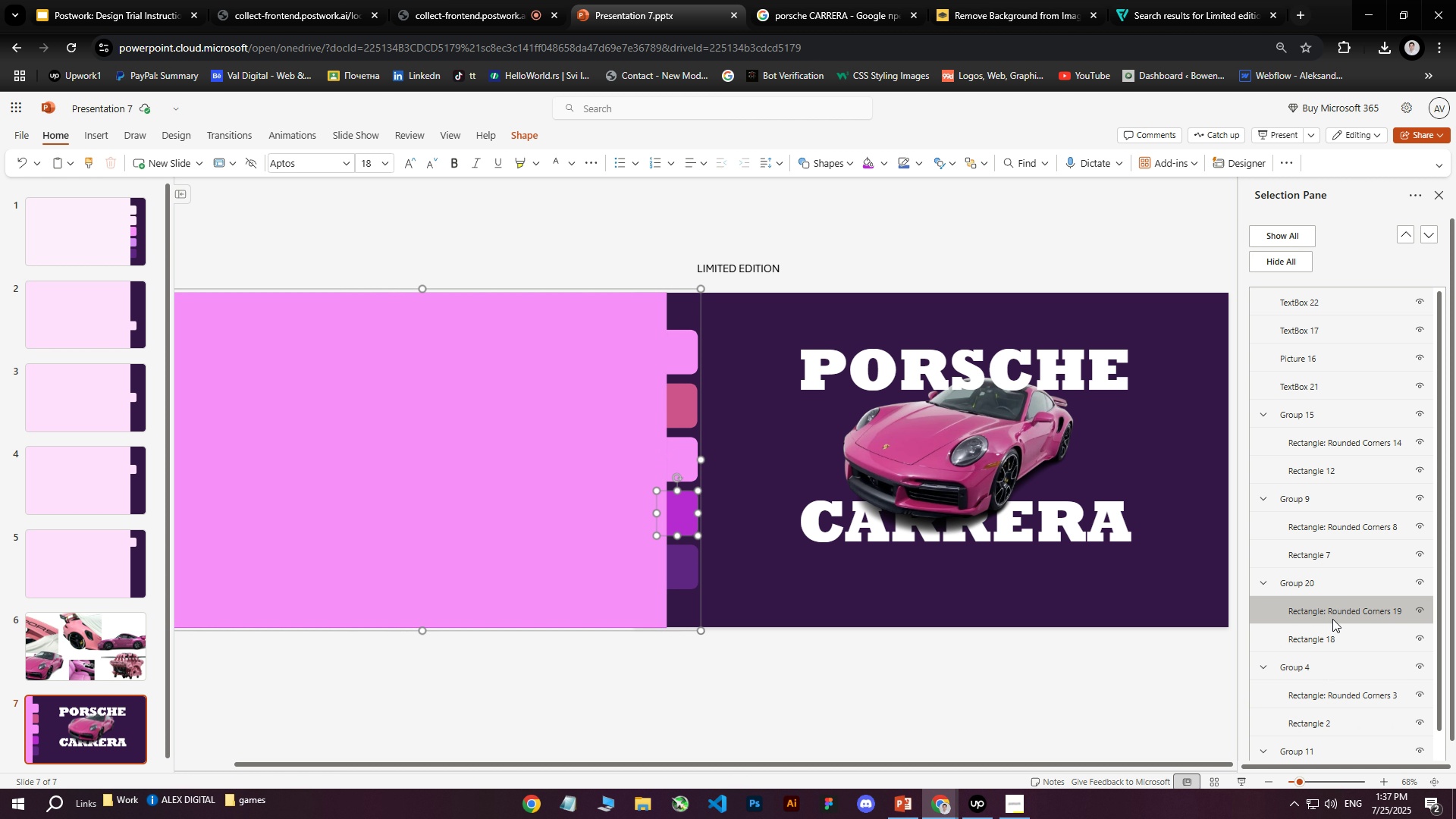 
left_click([1337, 642])
 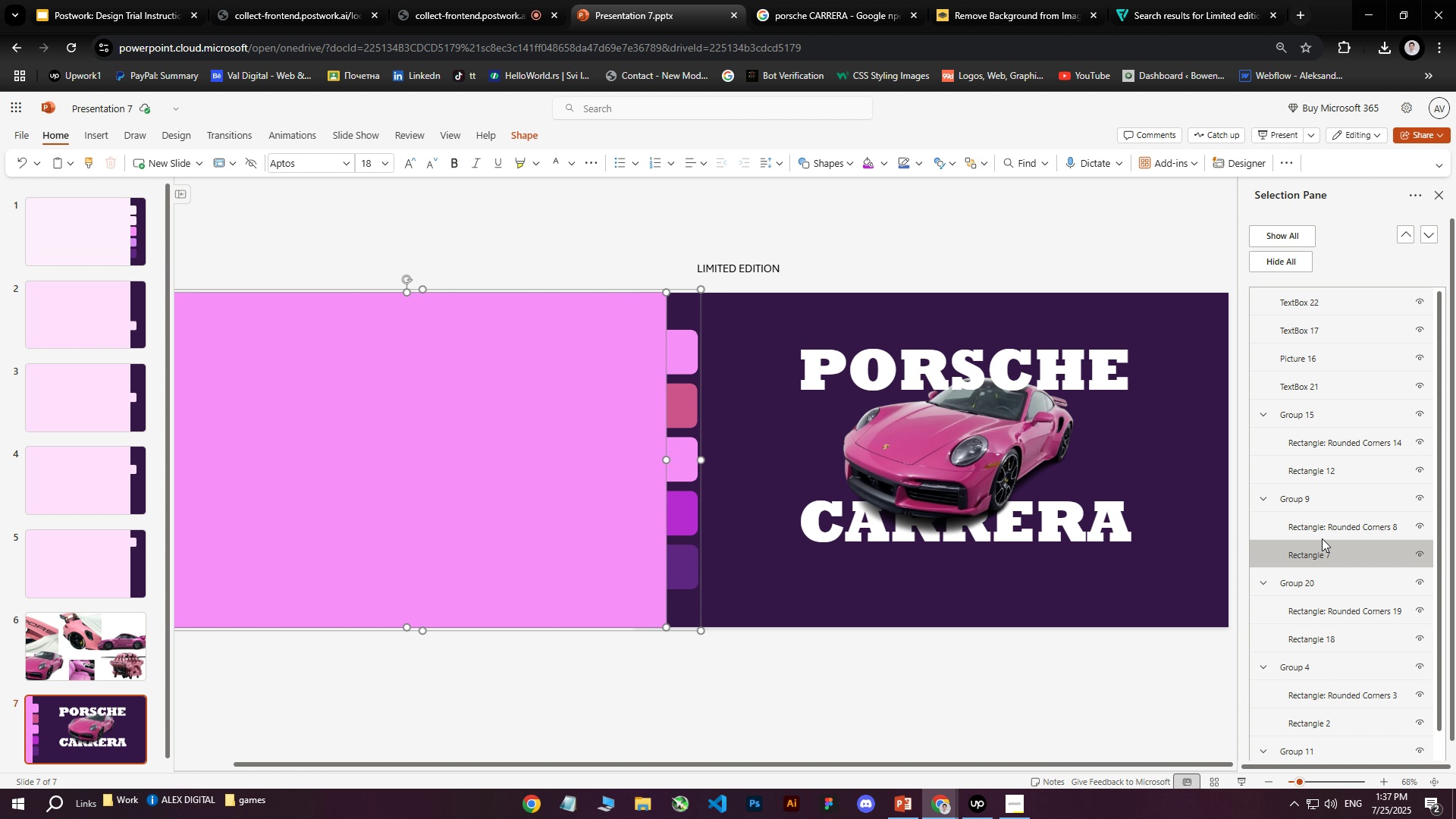 
left_click([1325, 517])
 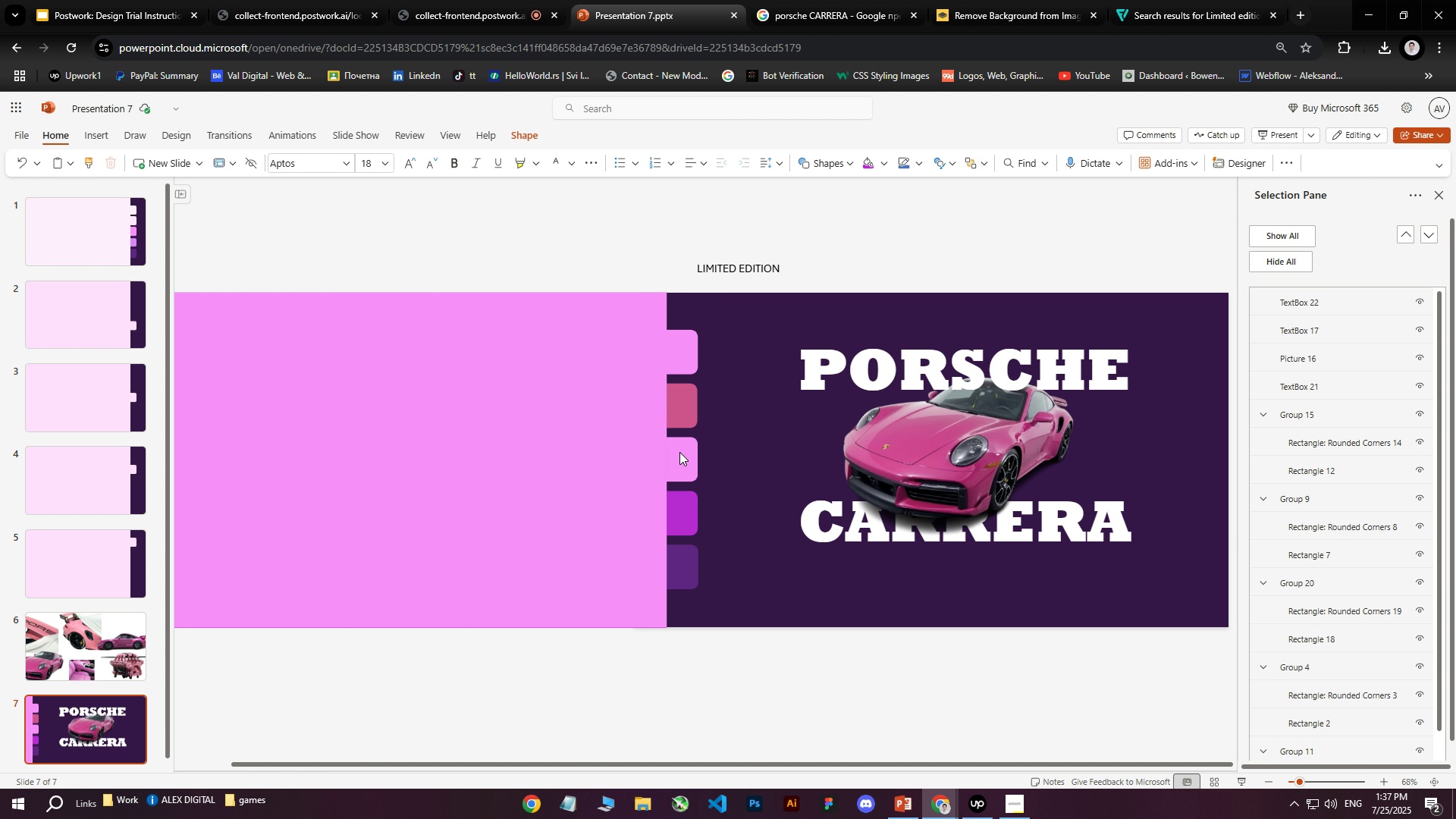 
double_click([679, 453])
 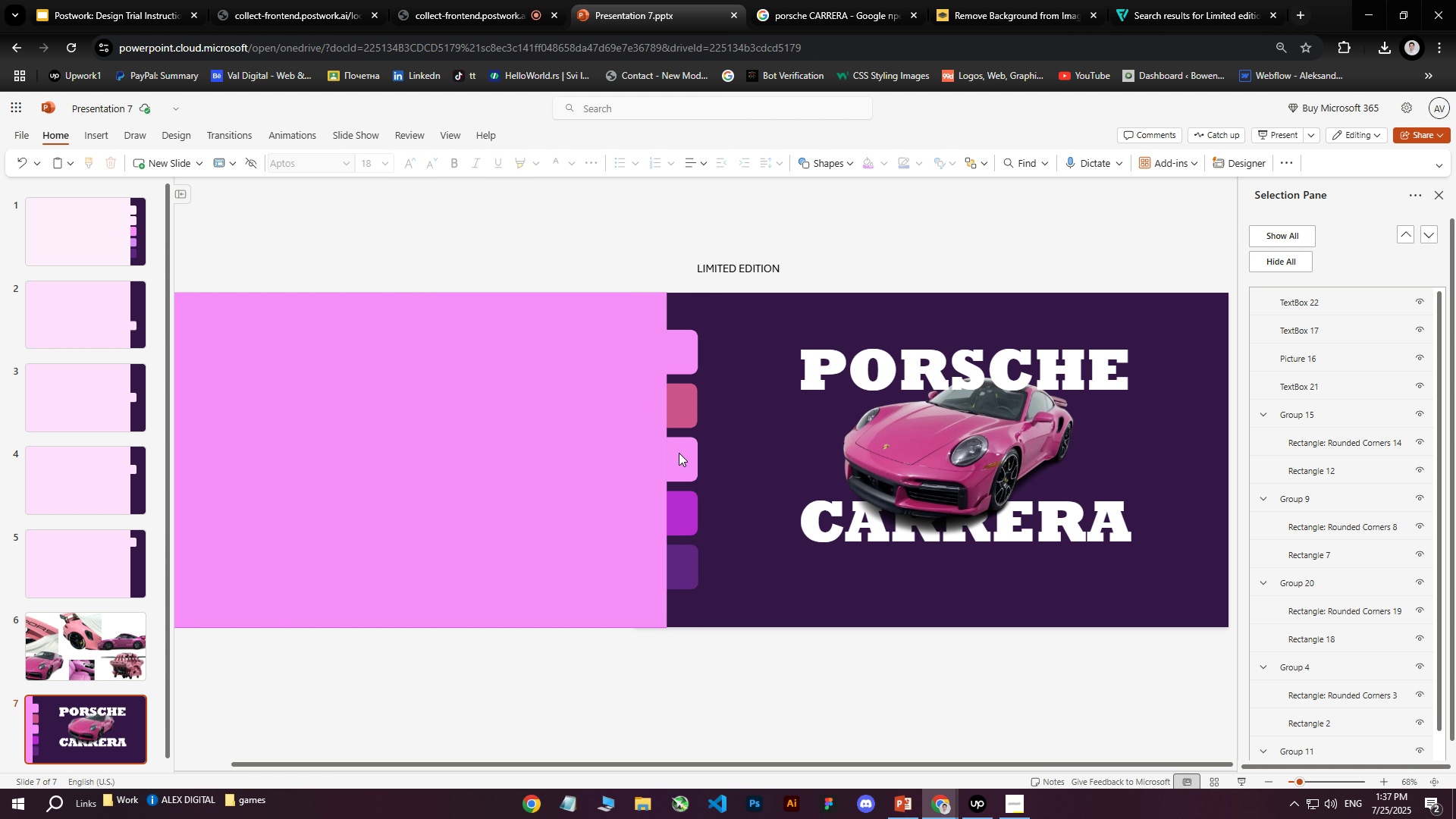 
triple_click([679, 453])
 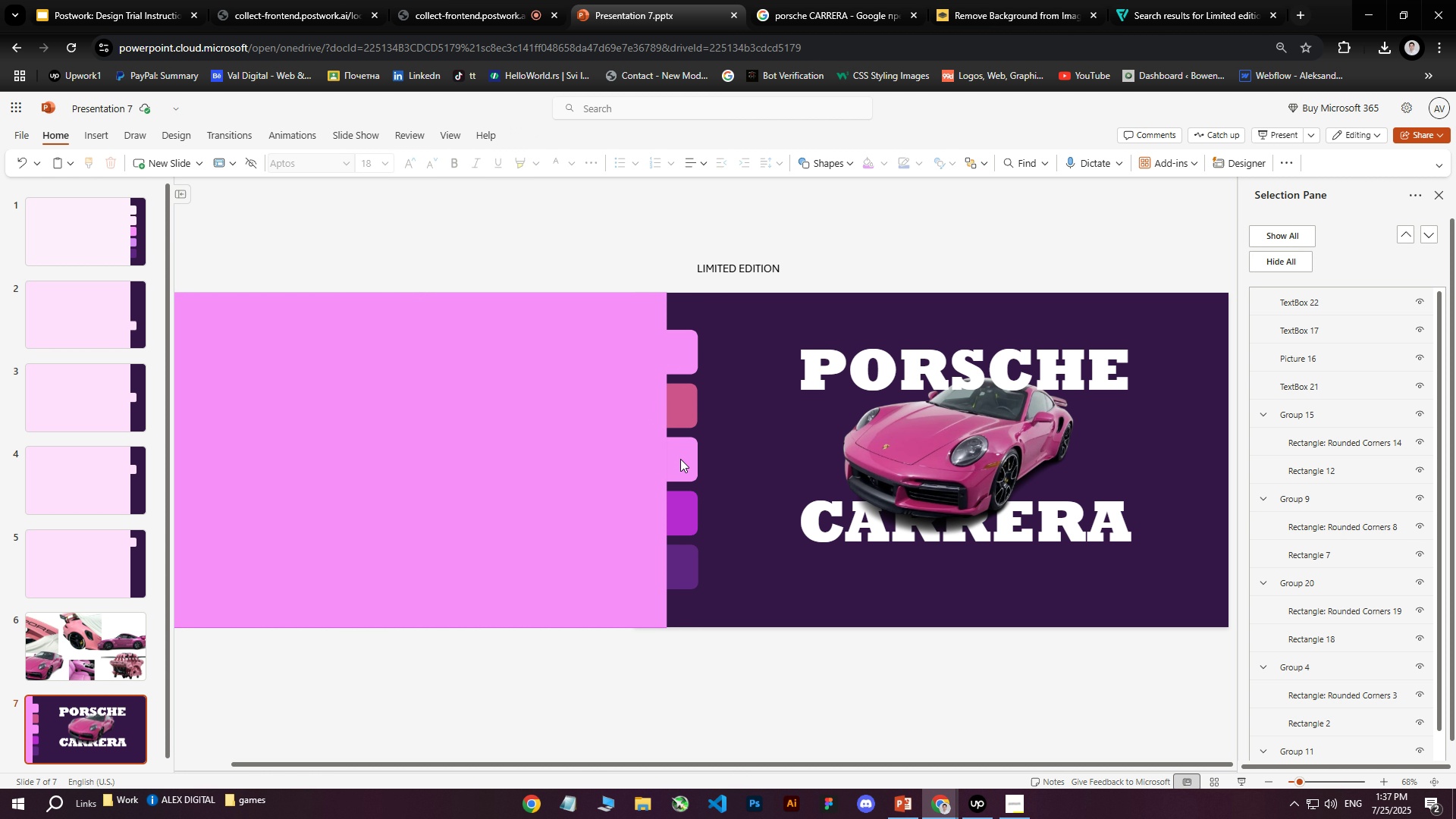 
triple_click([681, 460])
 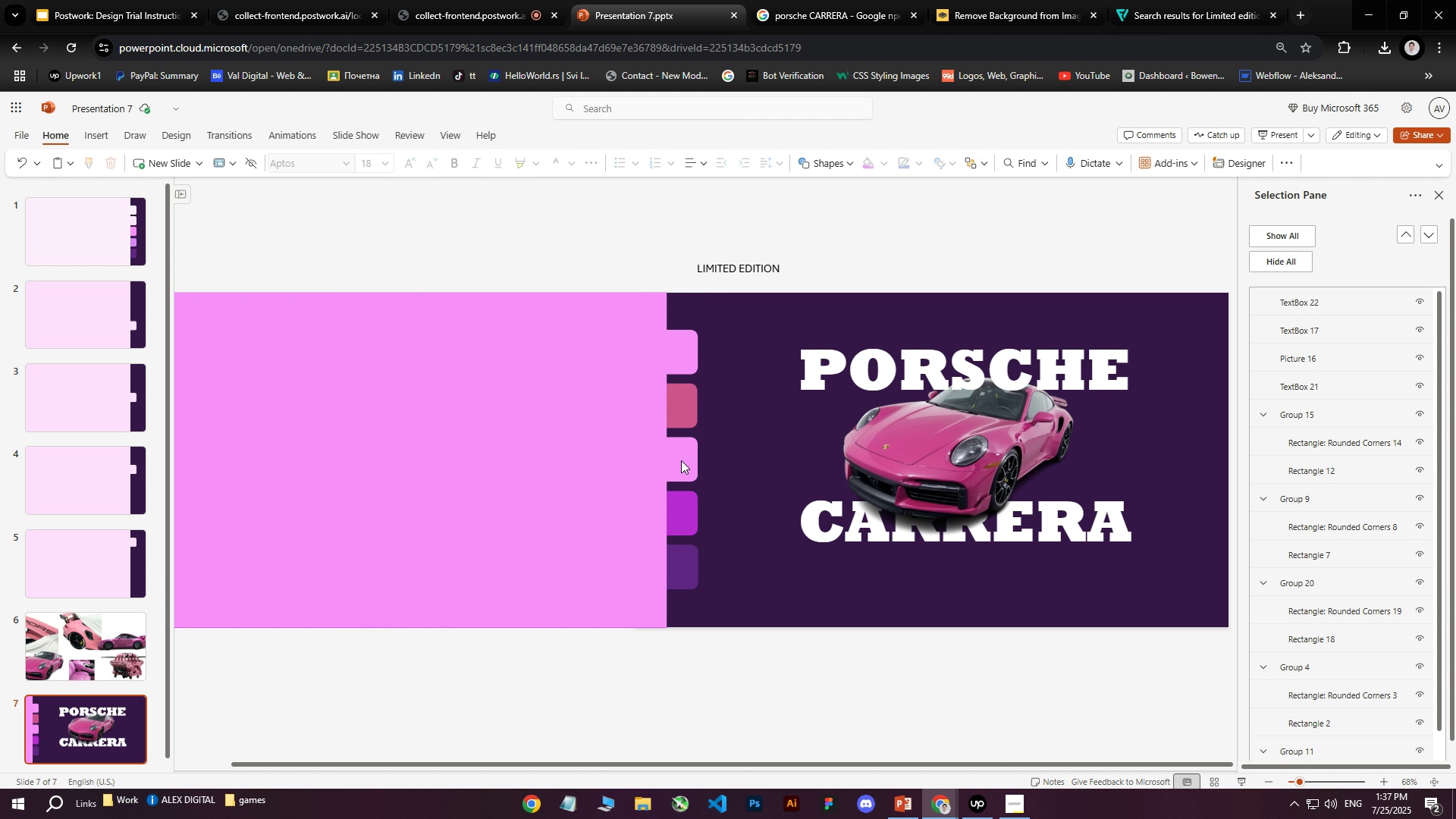 
triple_click([681, 460])
 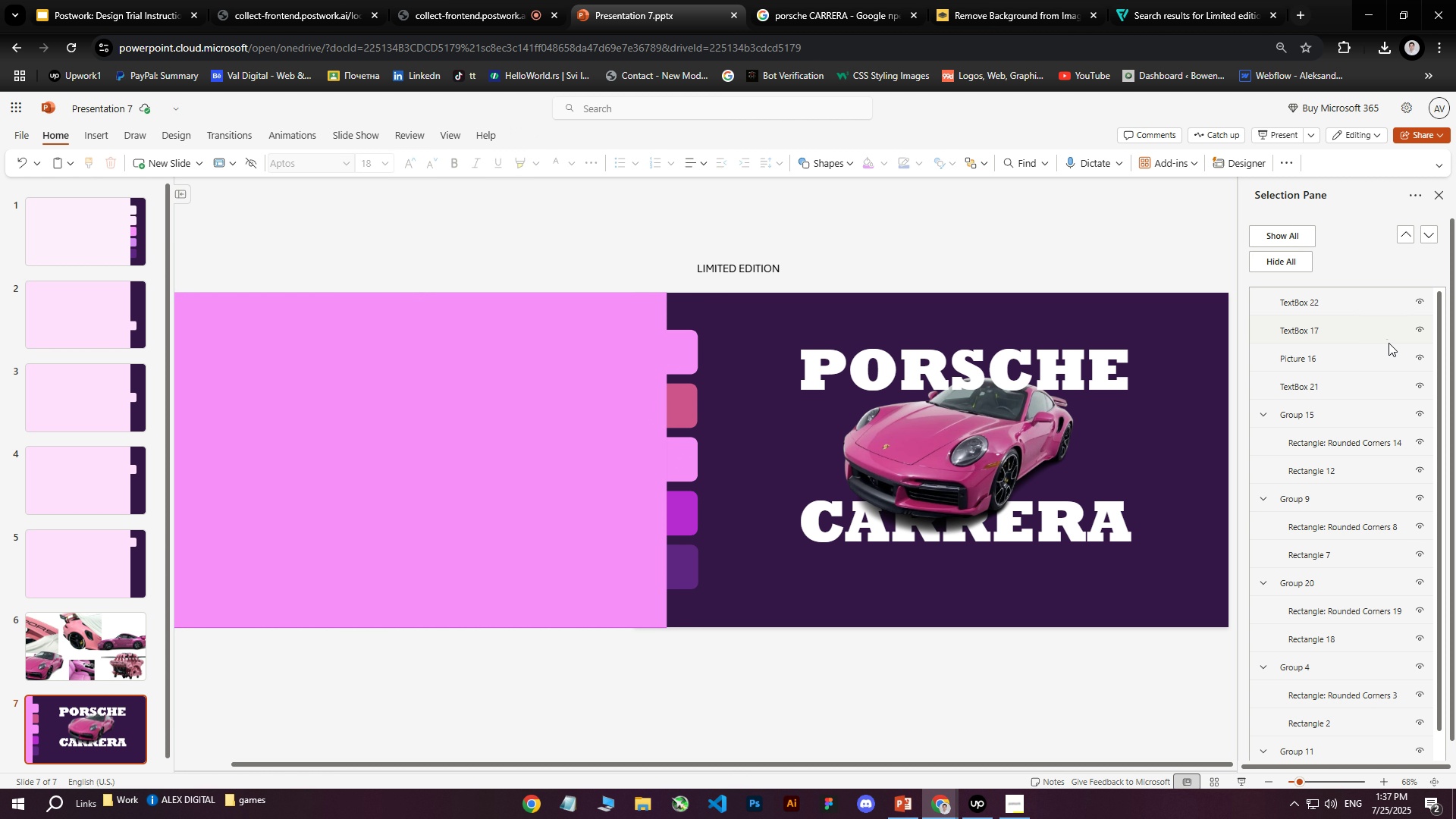 
scroll: coordinate [1369, 434], scroll_direction: up, amount: 3.0
 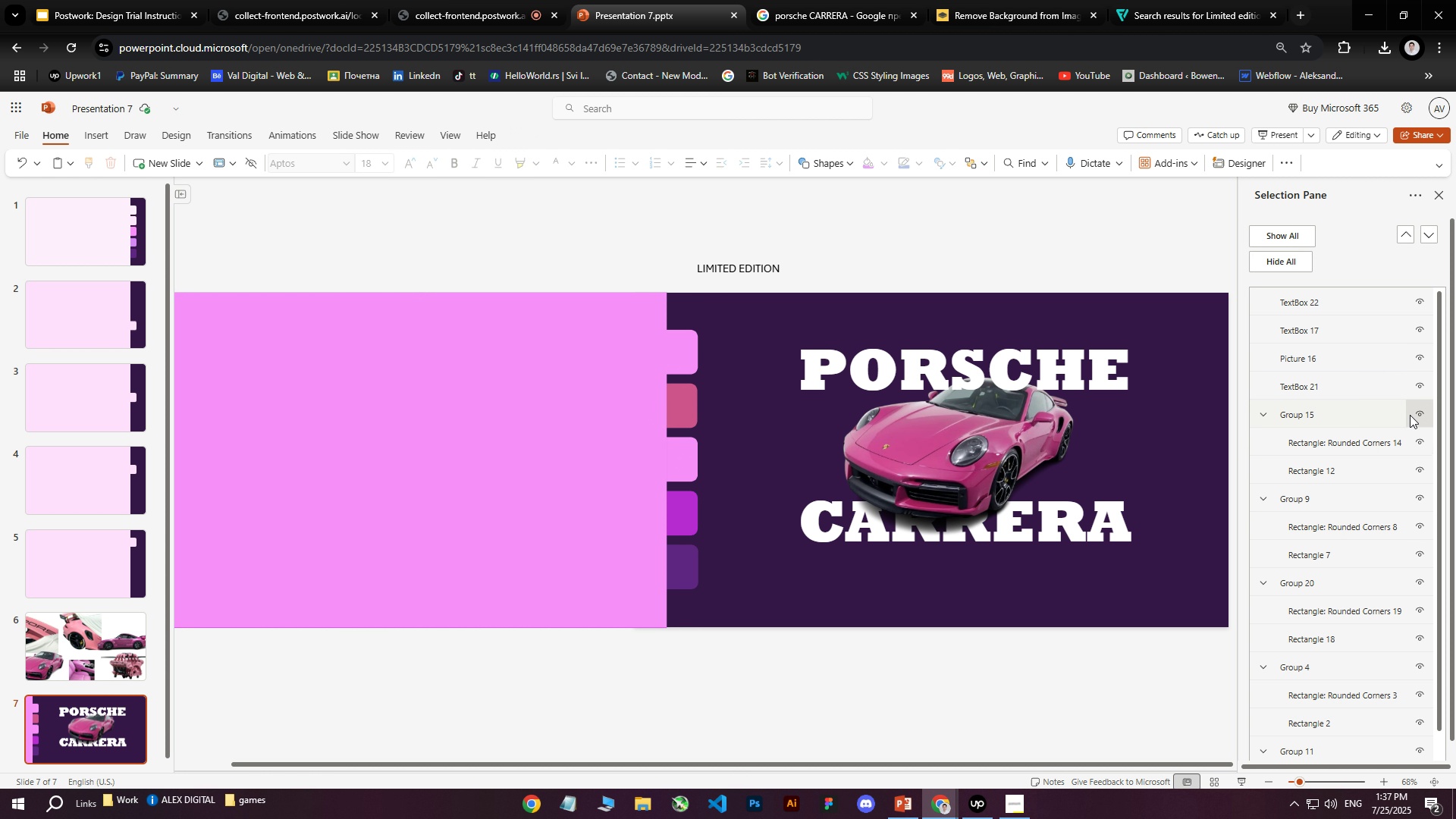 
left_click([1414, 412])
 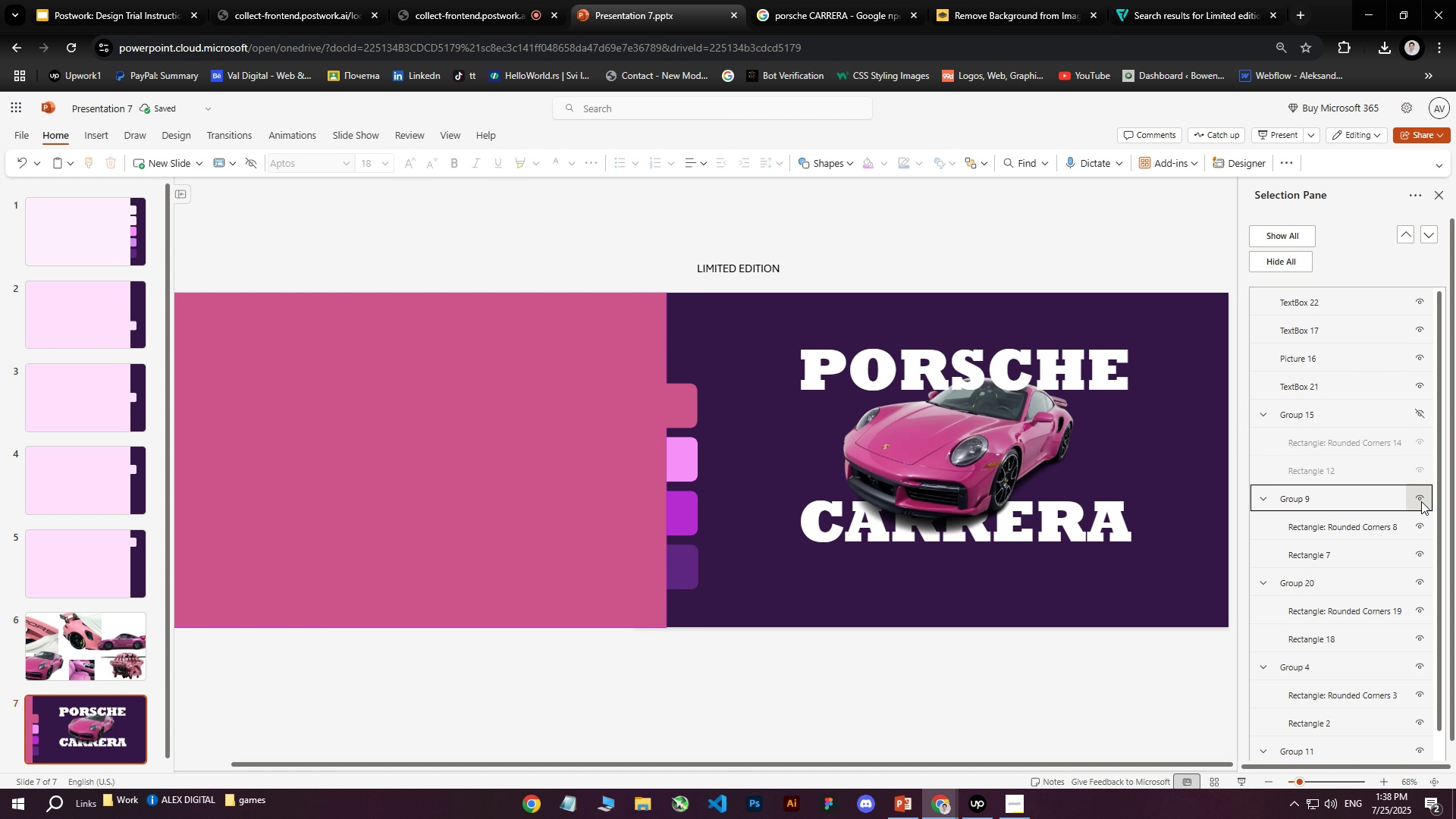 
left_click([1421, 501])
 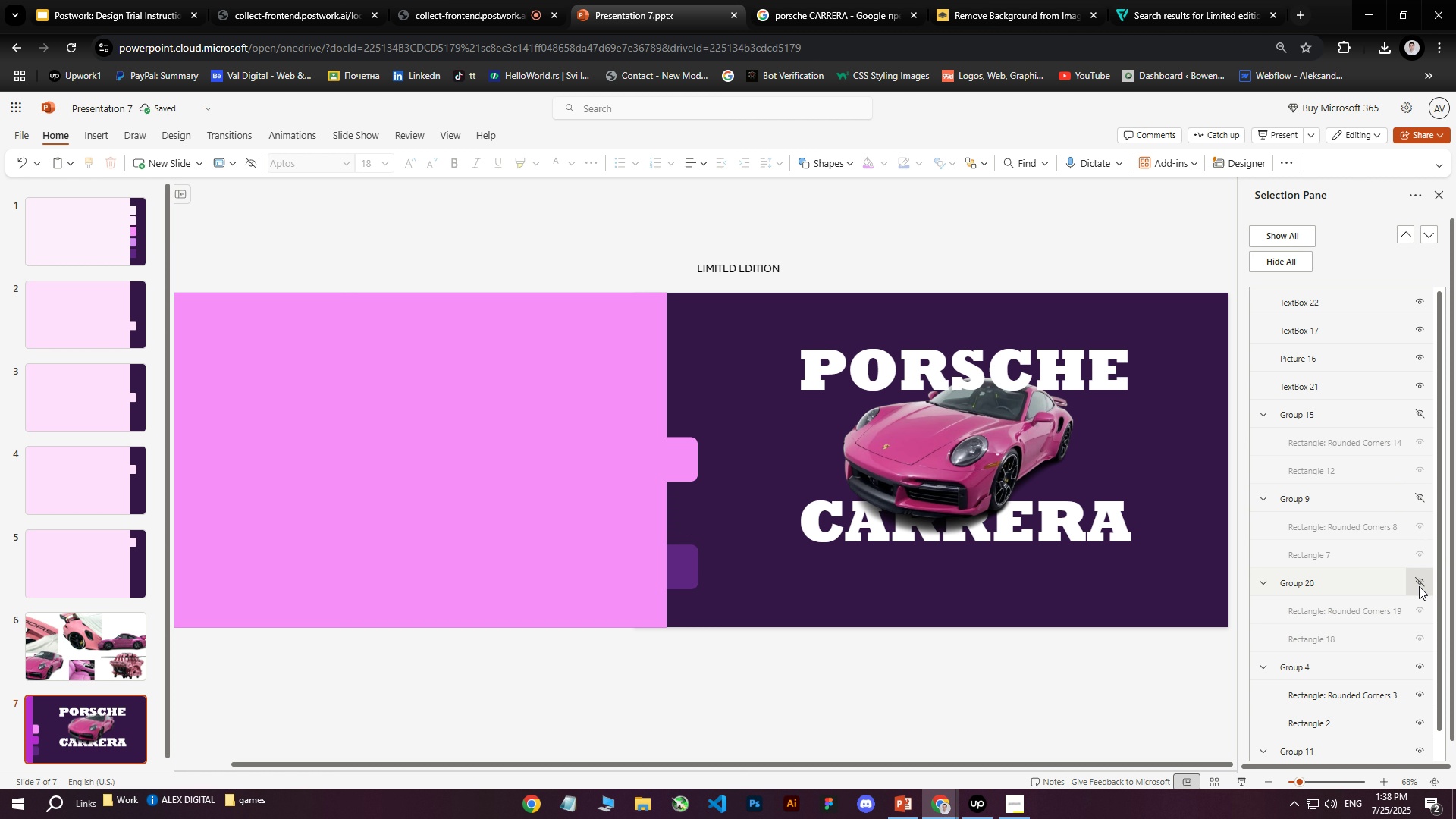 
left_click([1419, 586])
 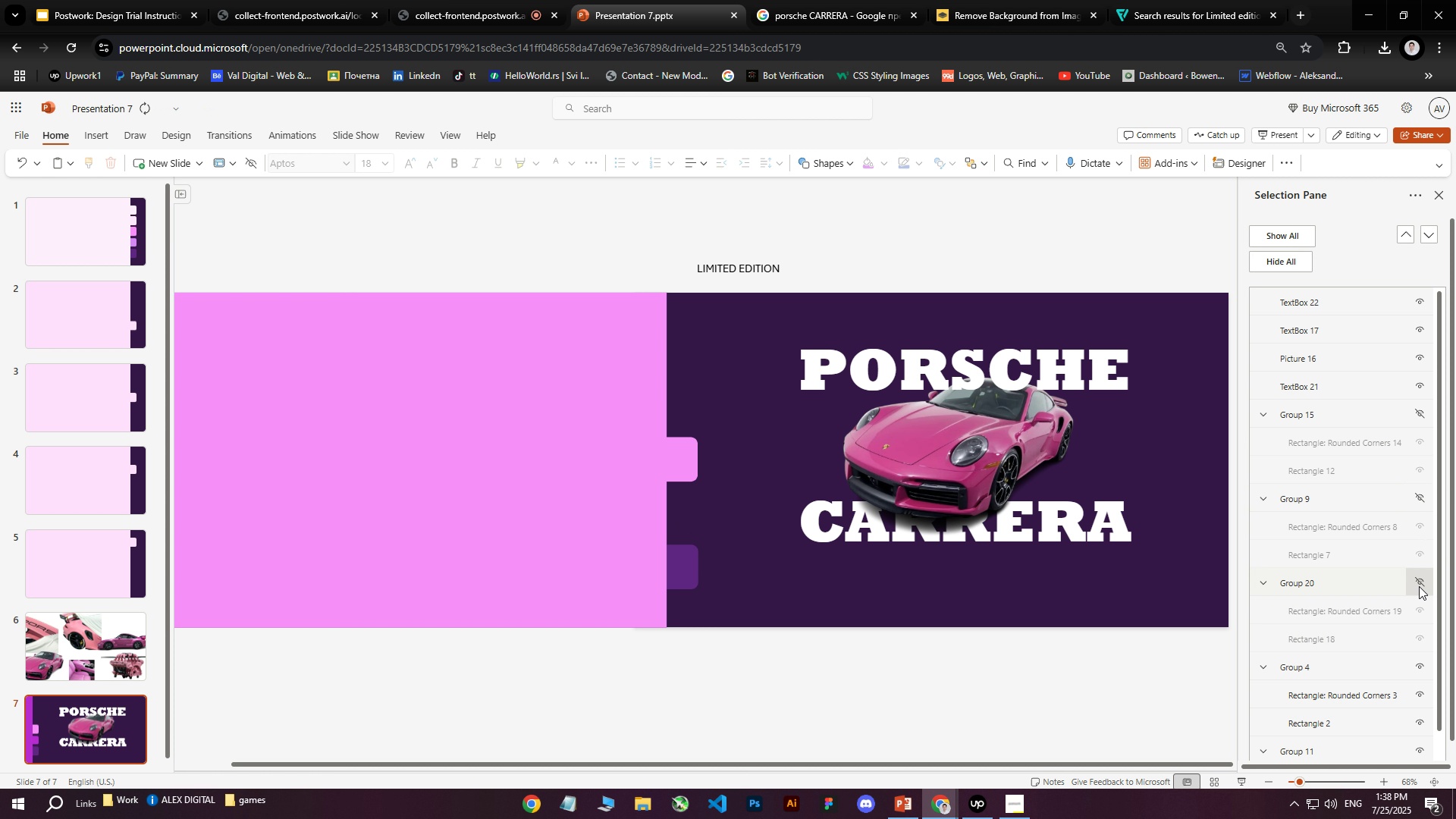 
double_click([1419, 586])
 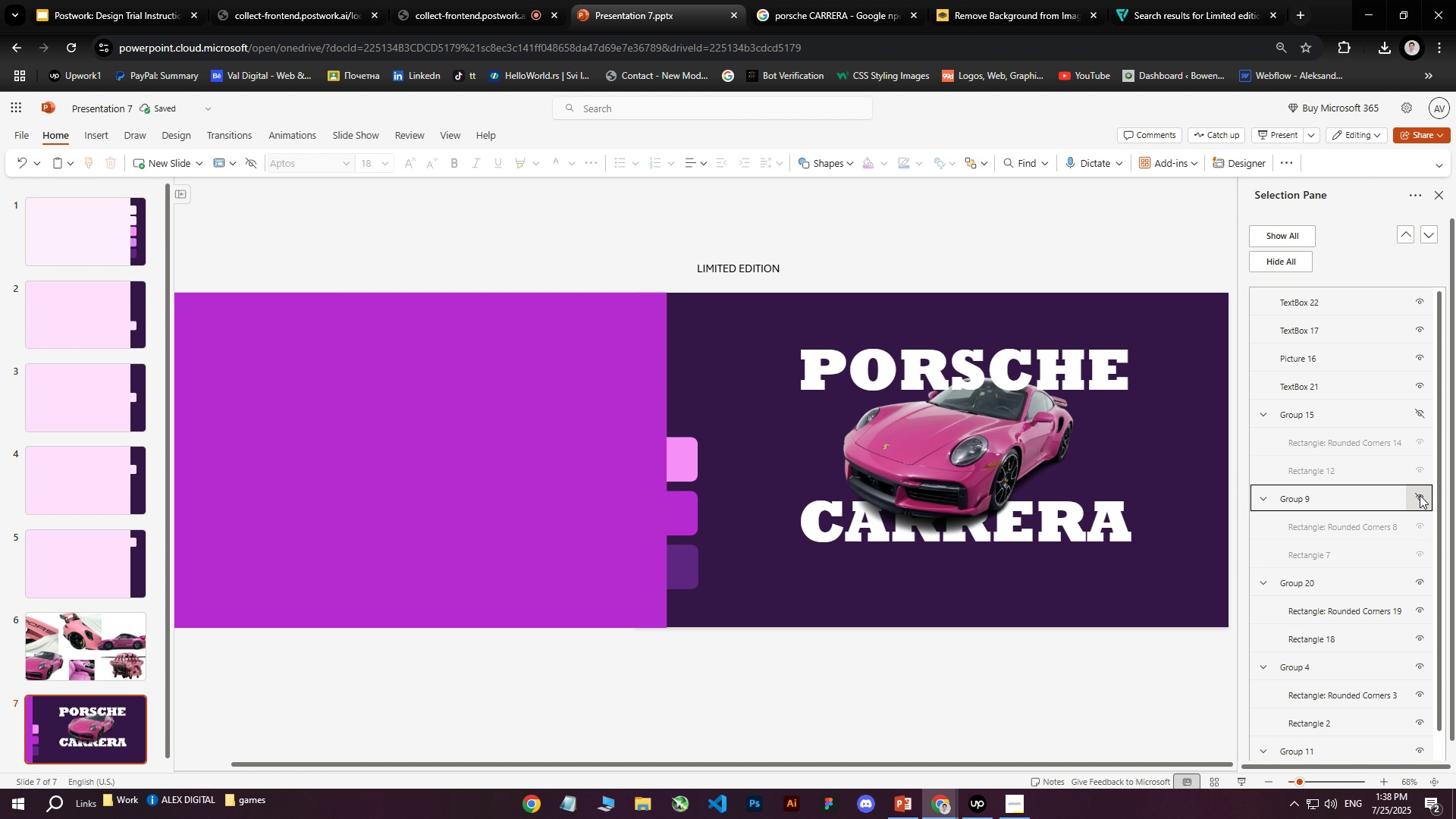 
double_click([1423, 410])
 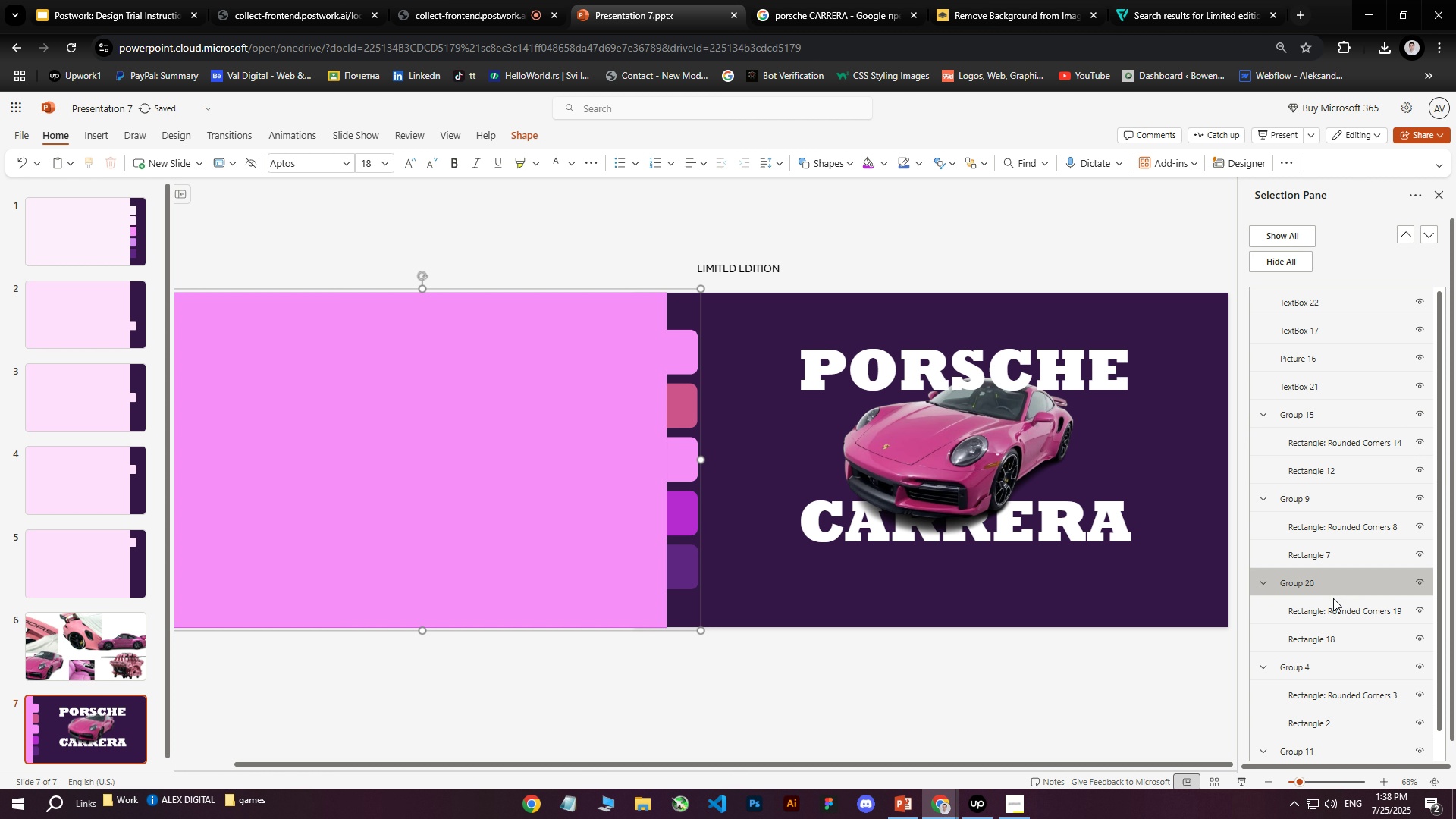 
double_click([1327, 617])
 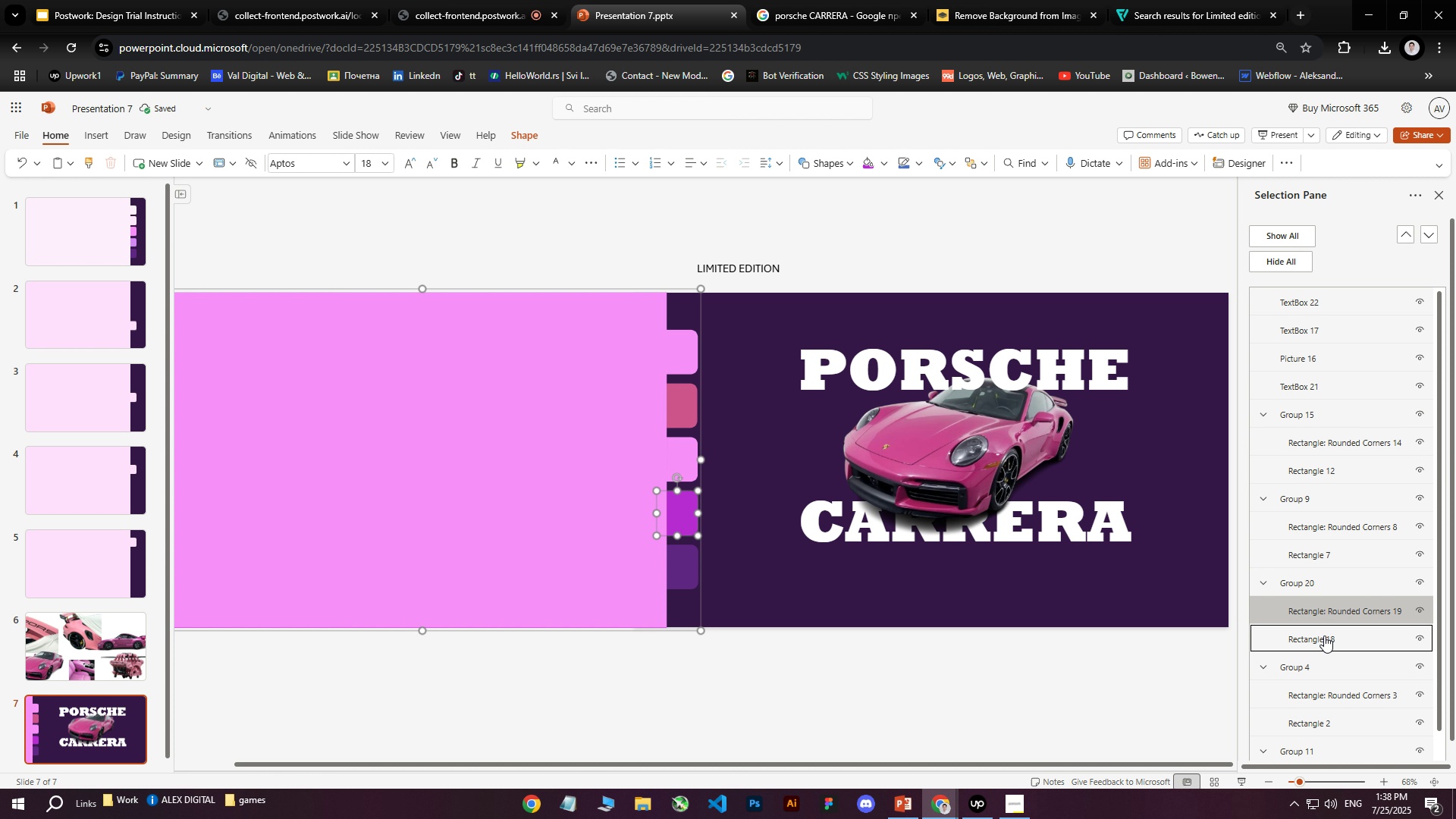 
triple_click([1324, 635])
 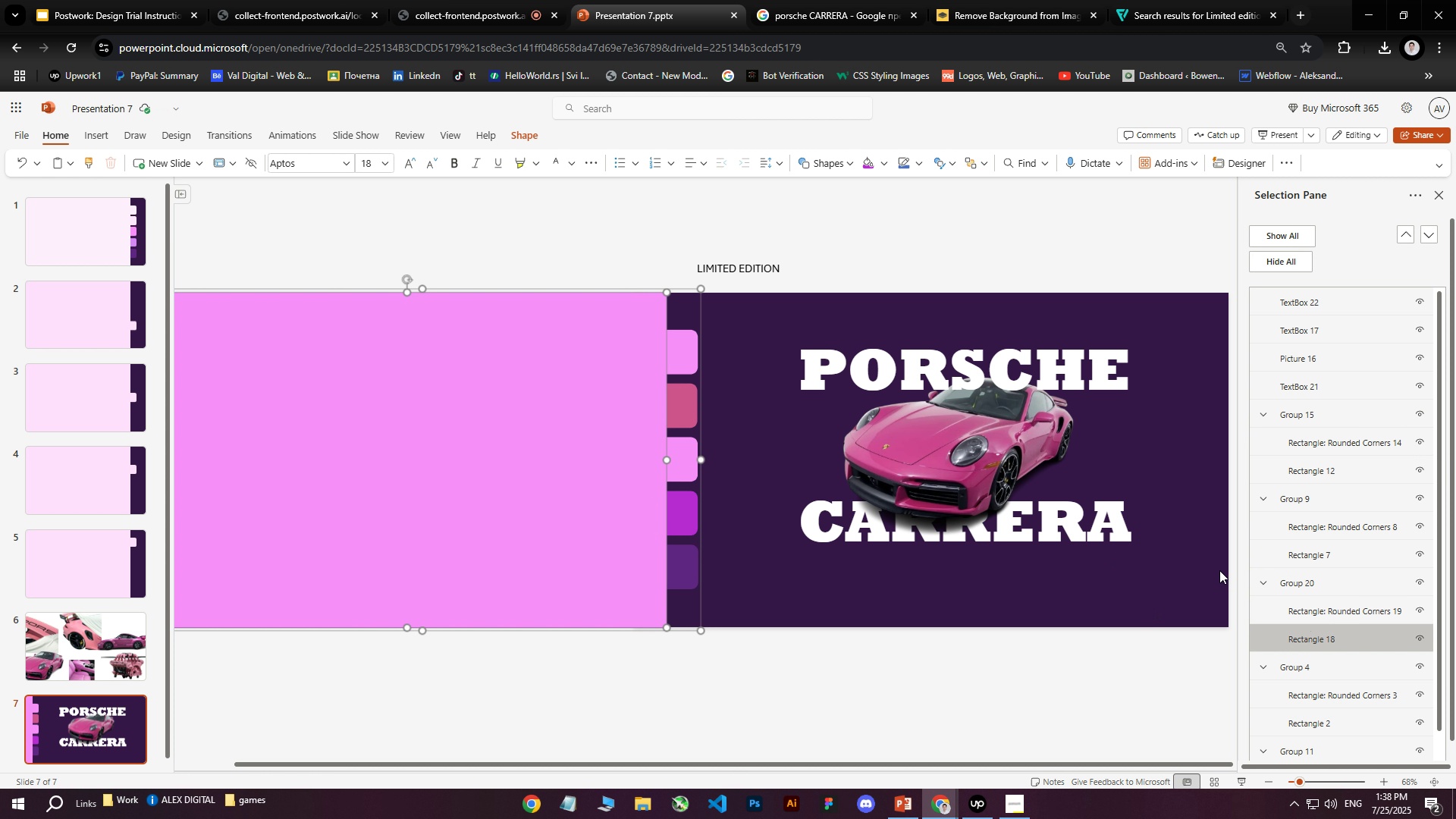 
left_click([1323, 610])
 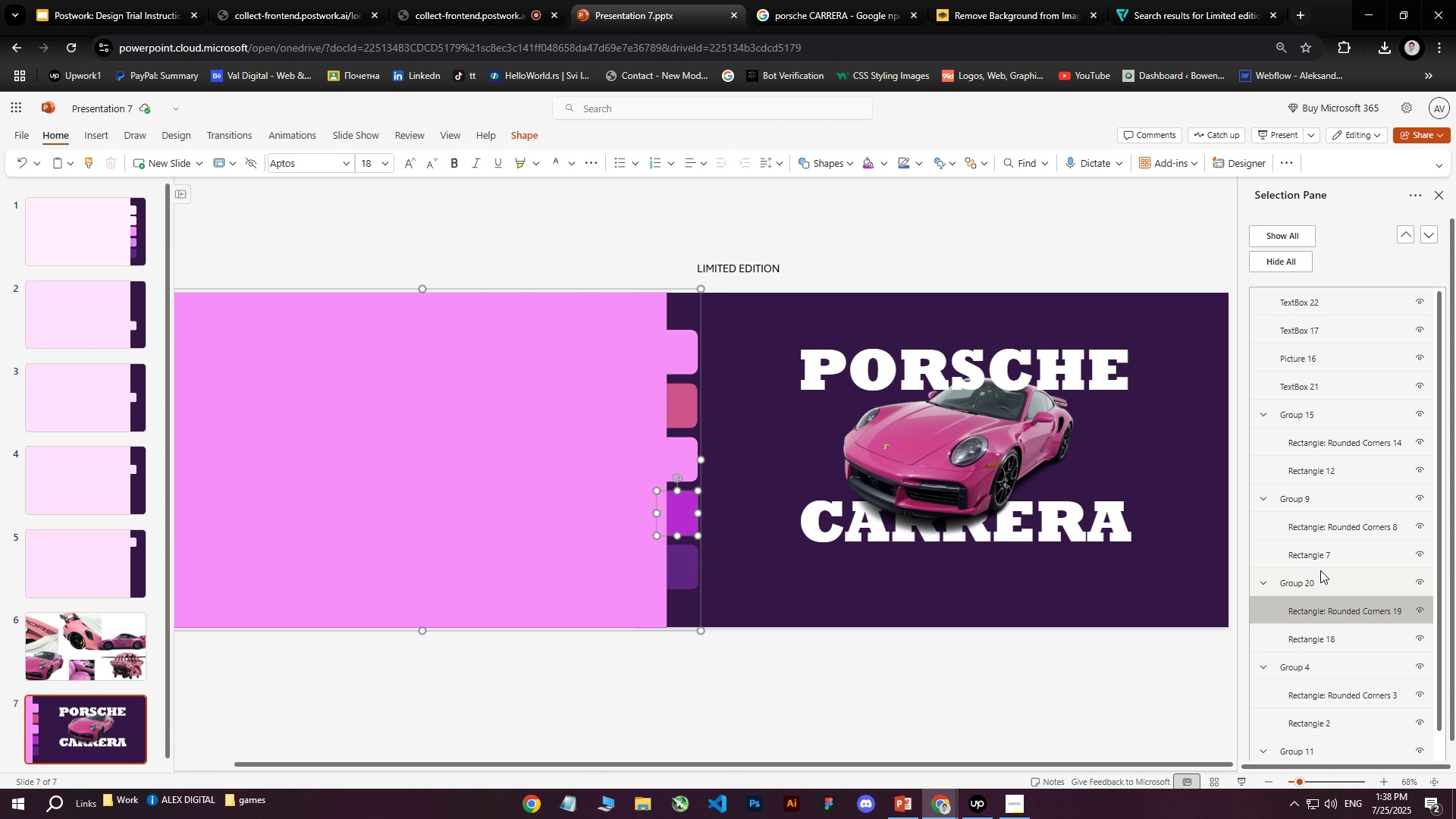 
left_click([1317, 556])
 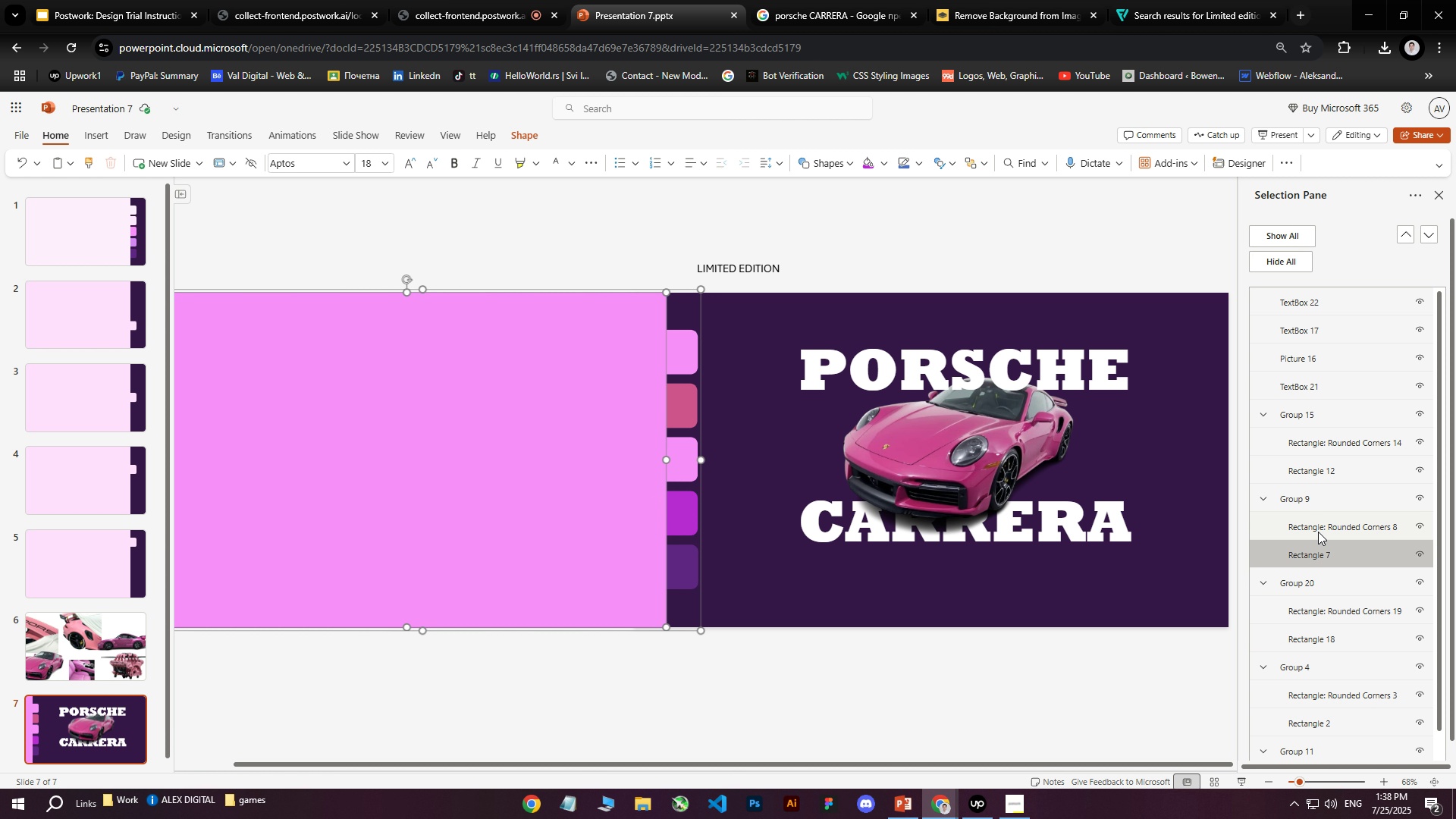 
hold_key(key=ControlLeft, duration=0.69)
left_click([1318, 524])
 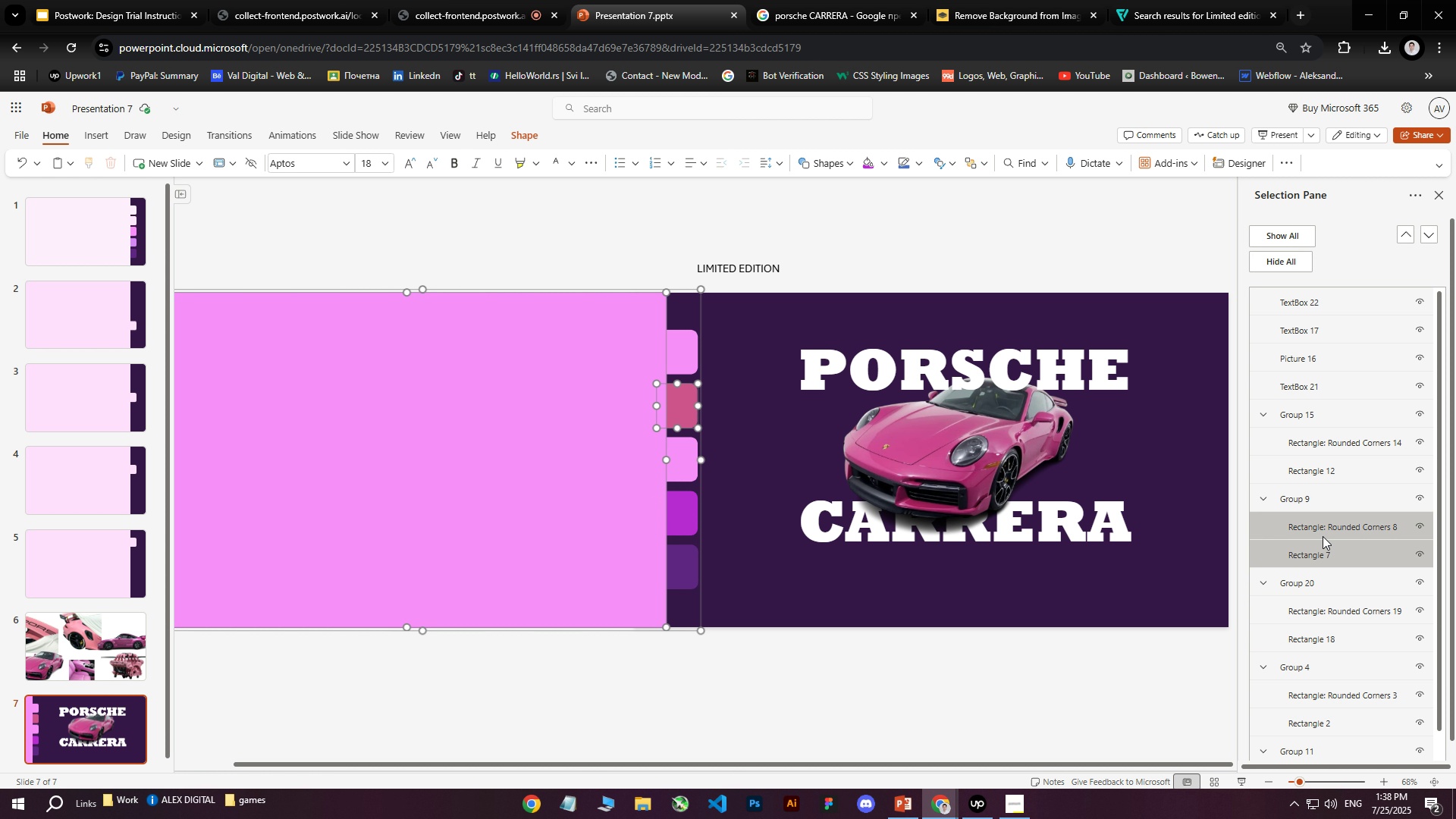 
left_click([1320, 551])
 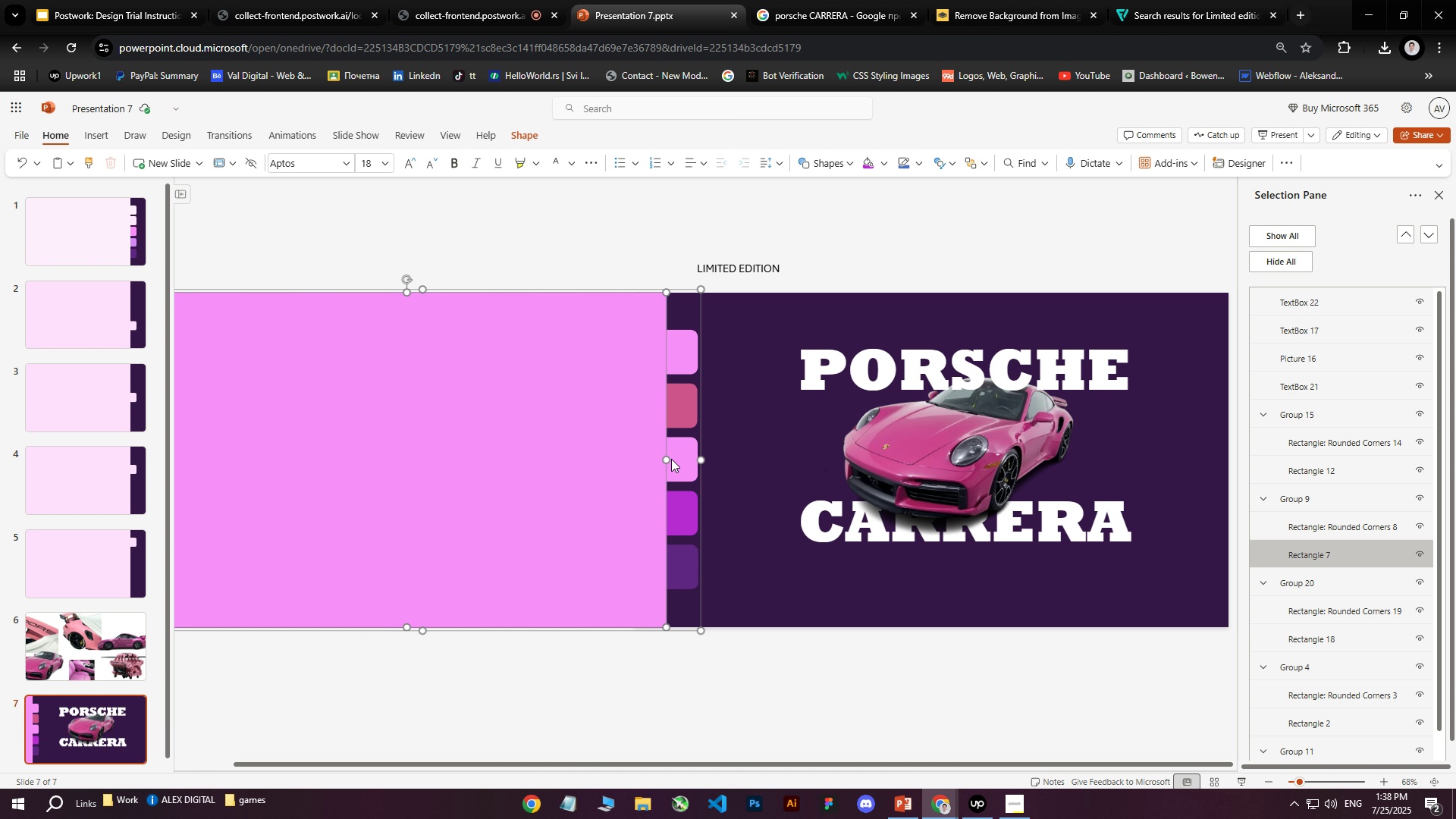 
left_click([622, 453])
 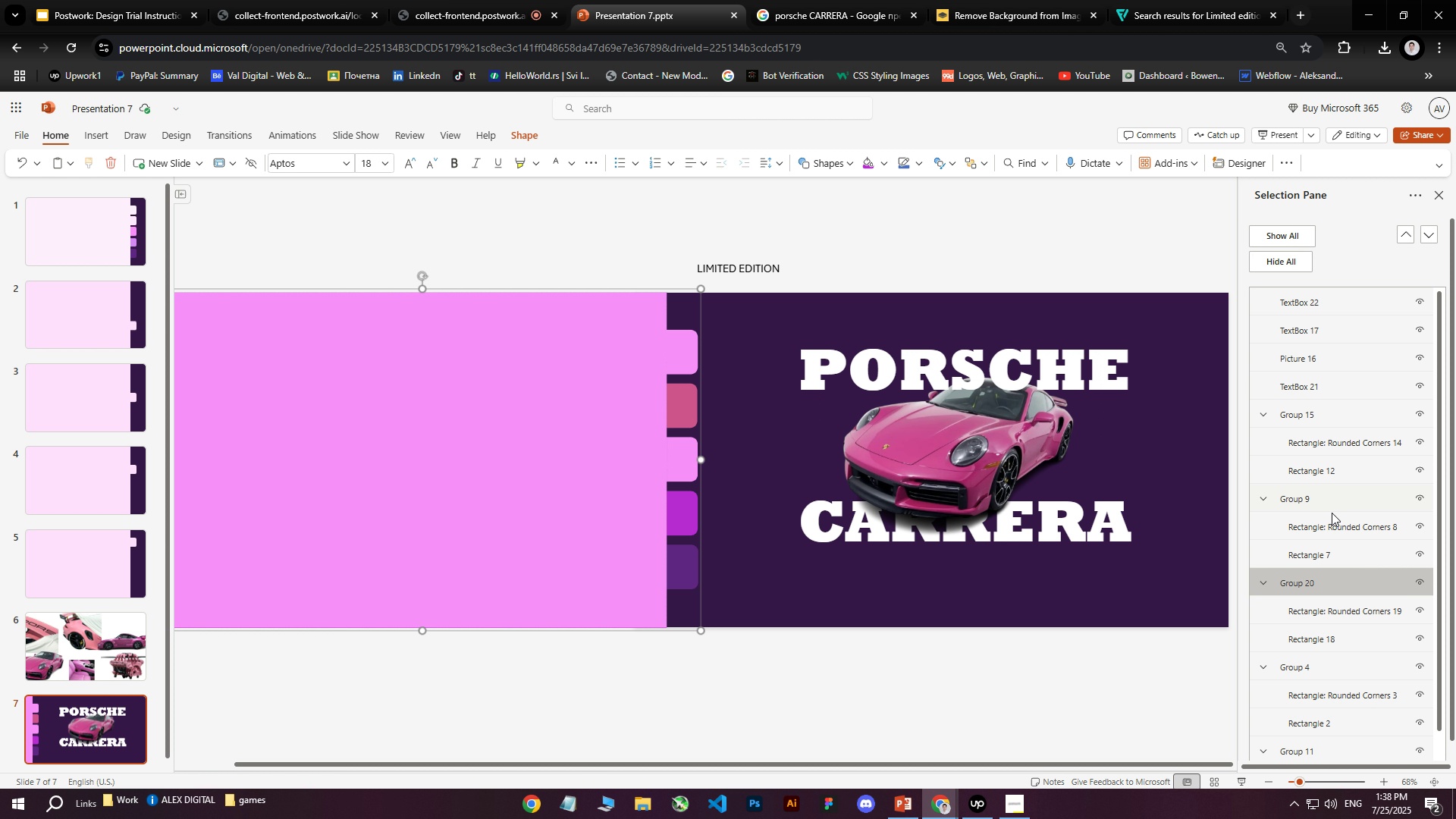 
left_click([1306, 494])
 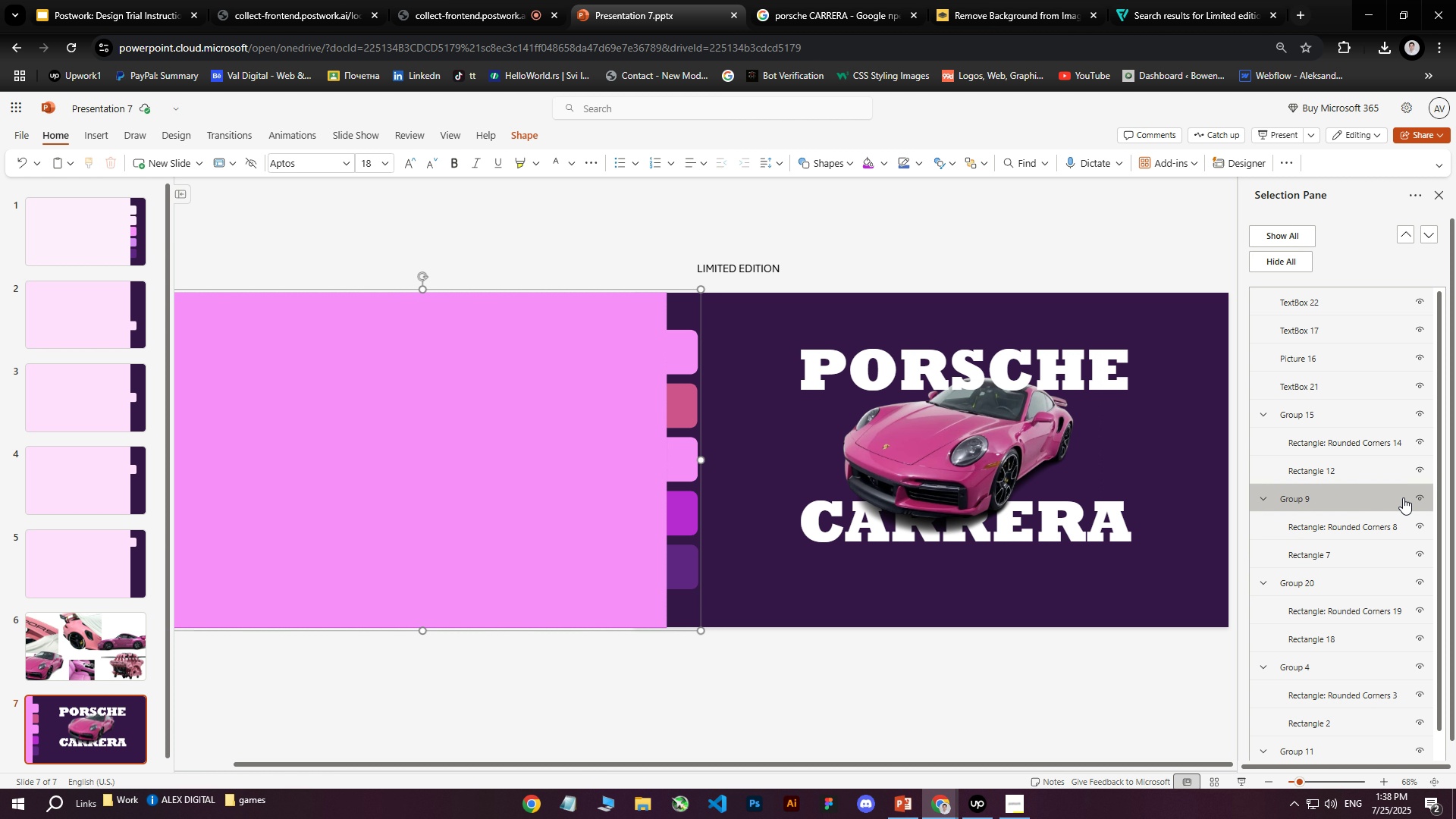 
left_click([1417, 499])
 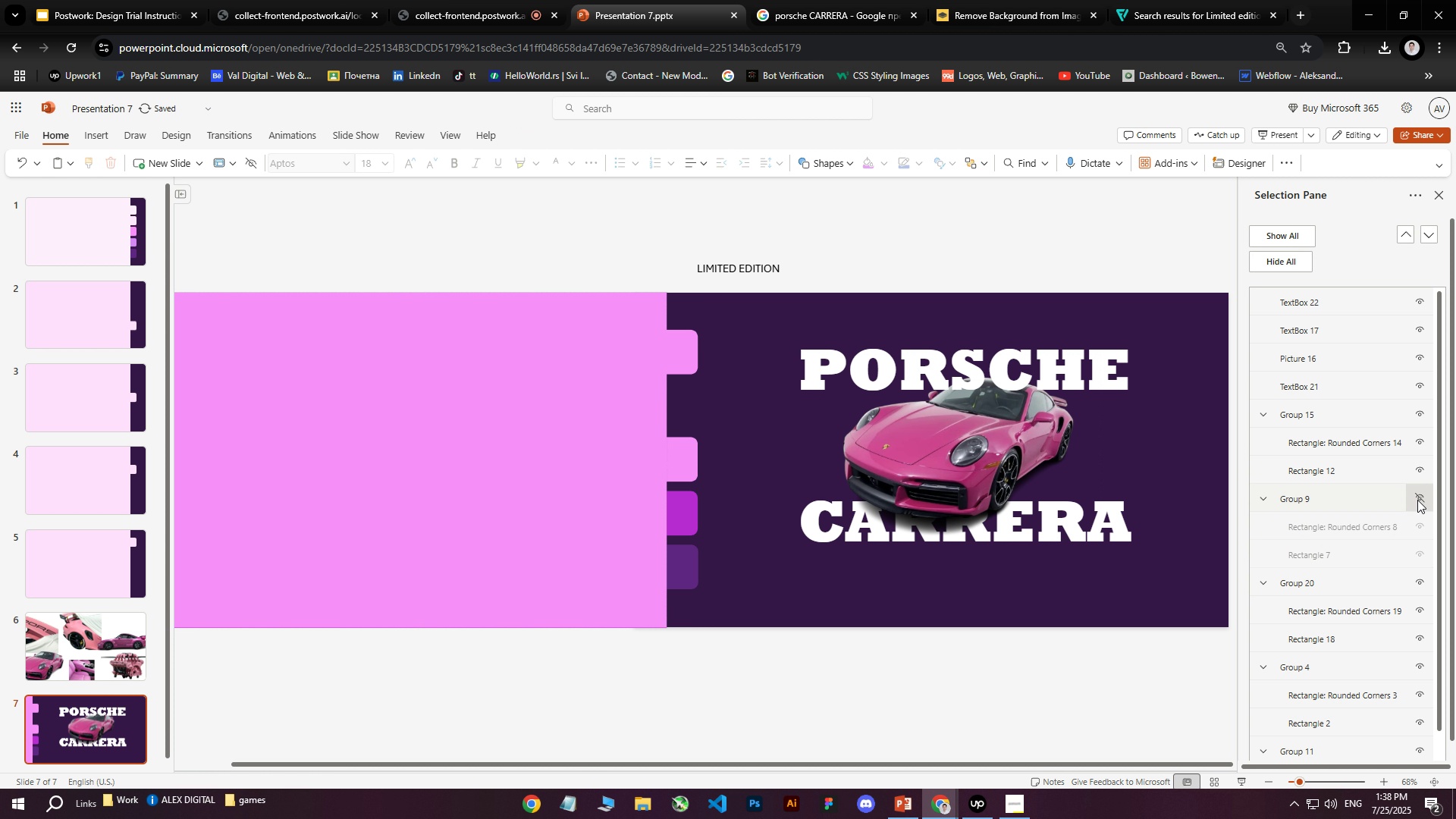 
left_click([1417, 500])
 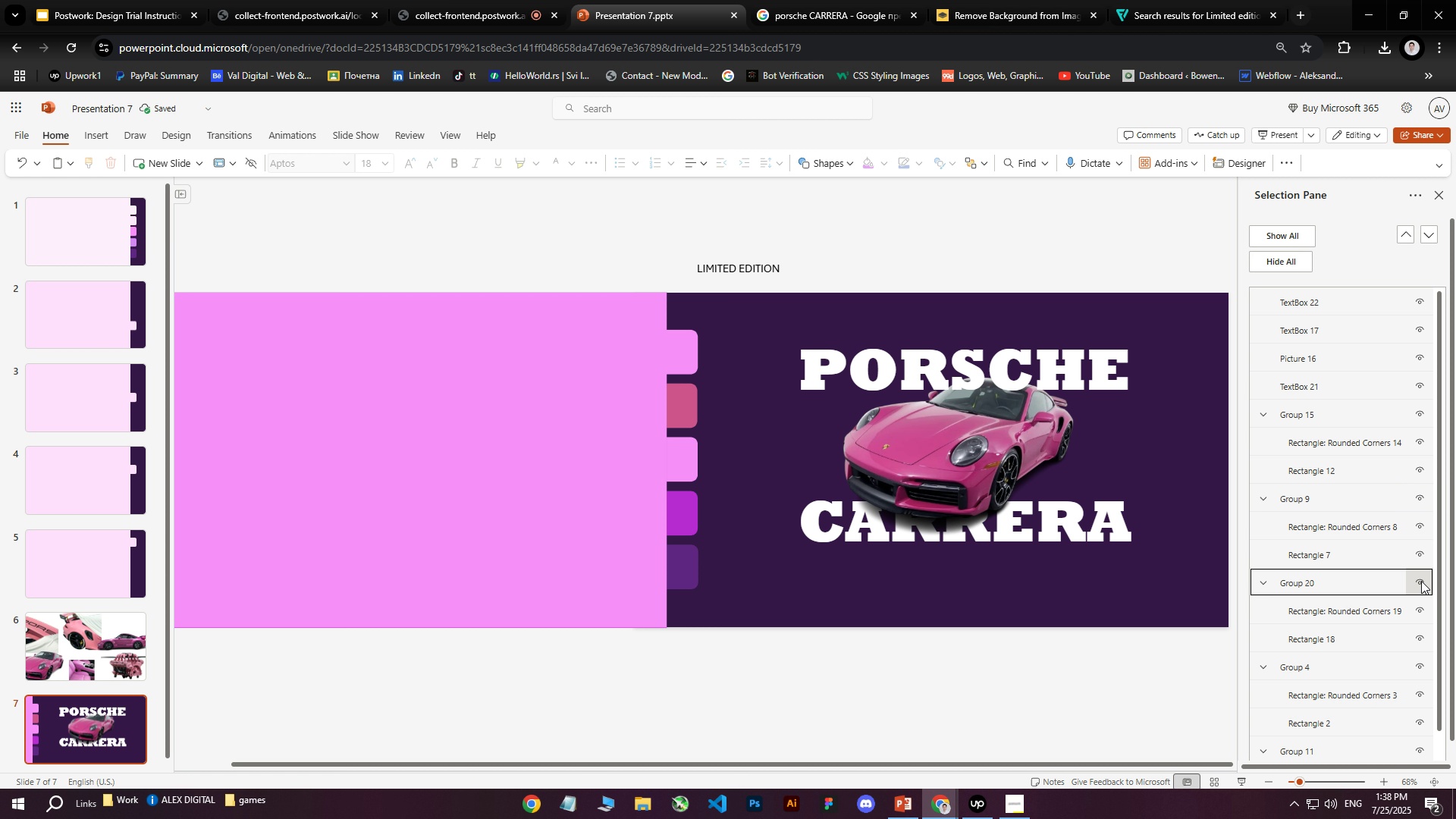 
double_click([1421, 581])
 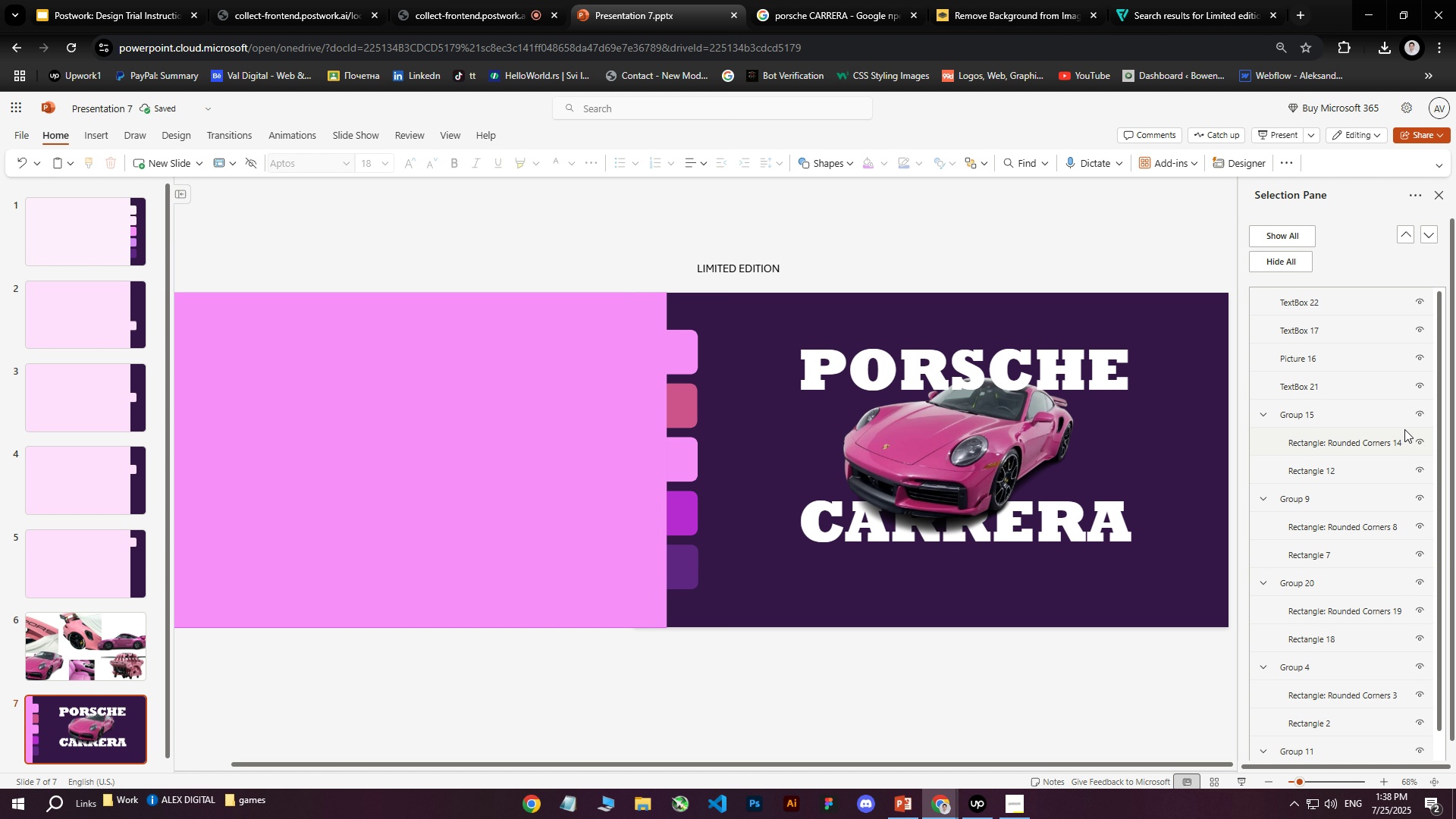 
left_click([1413, 416])
 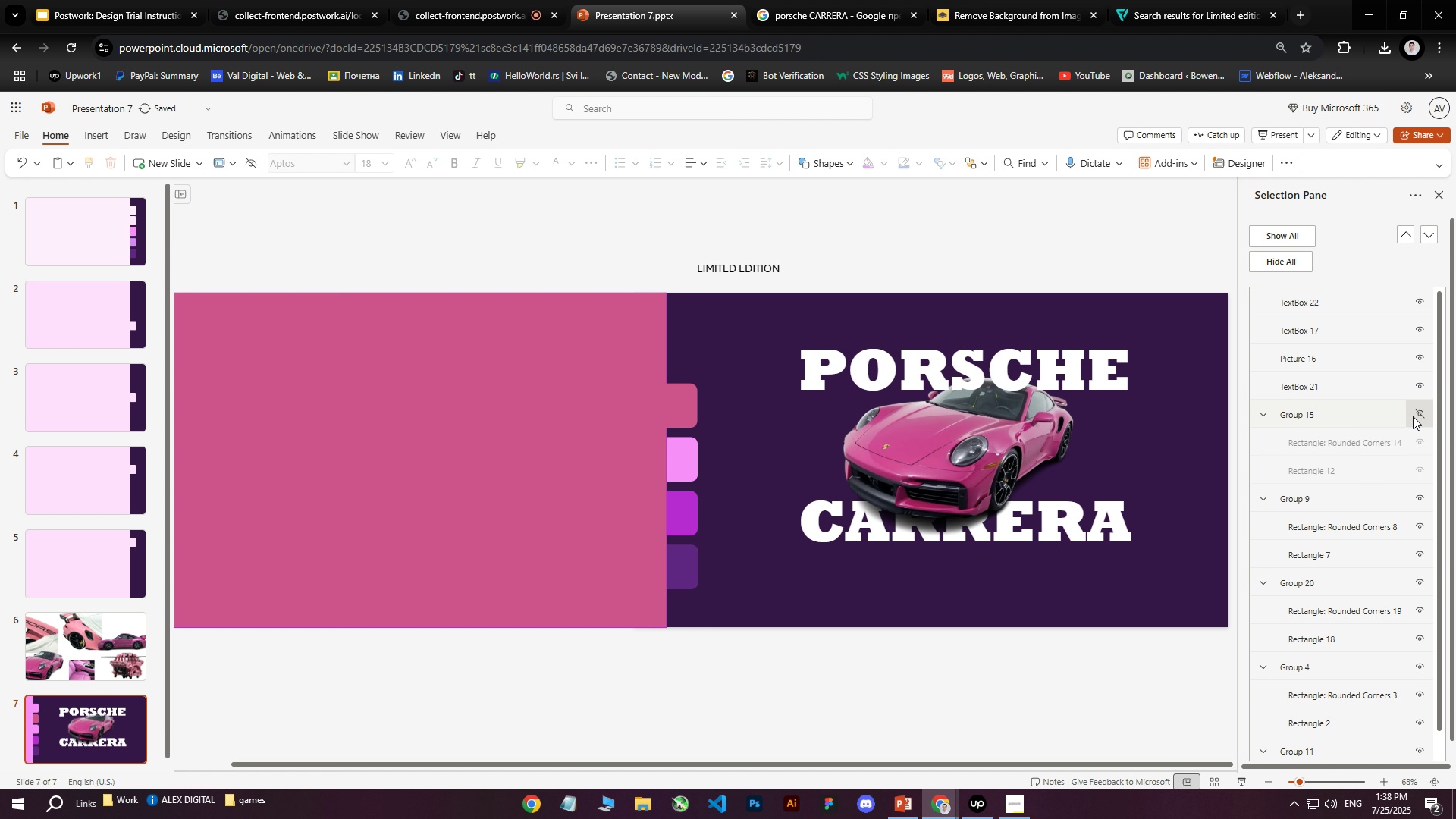 
left_click([1413, 416])
 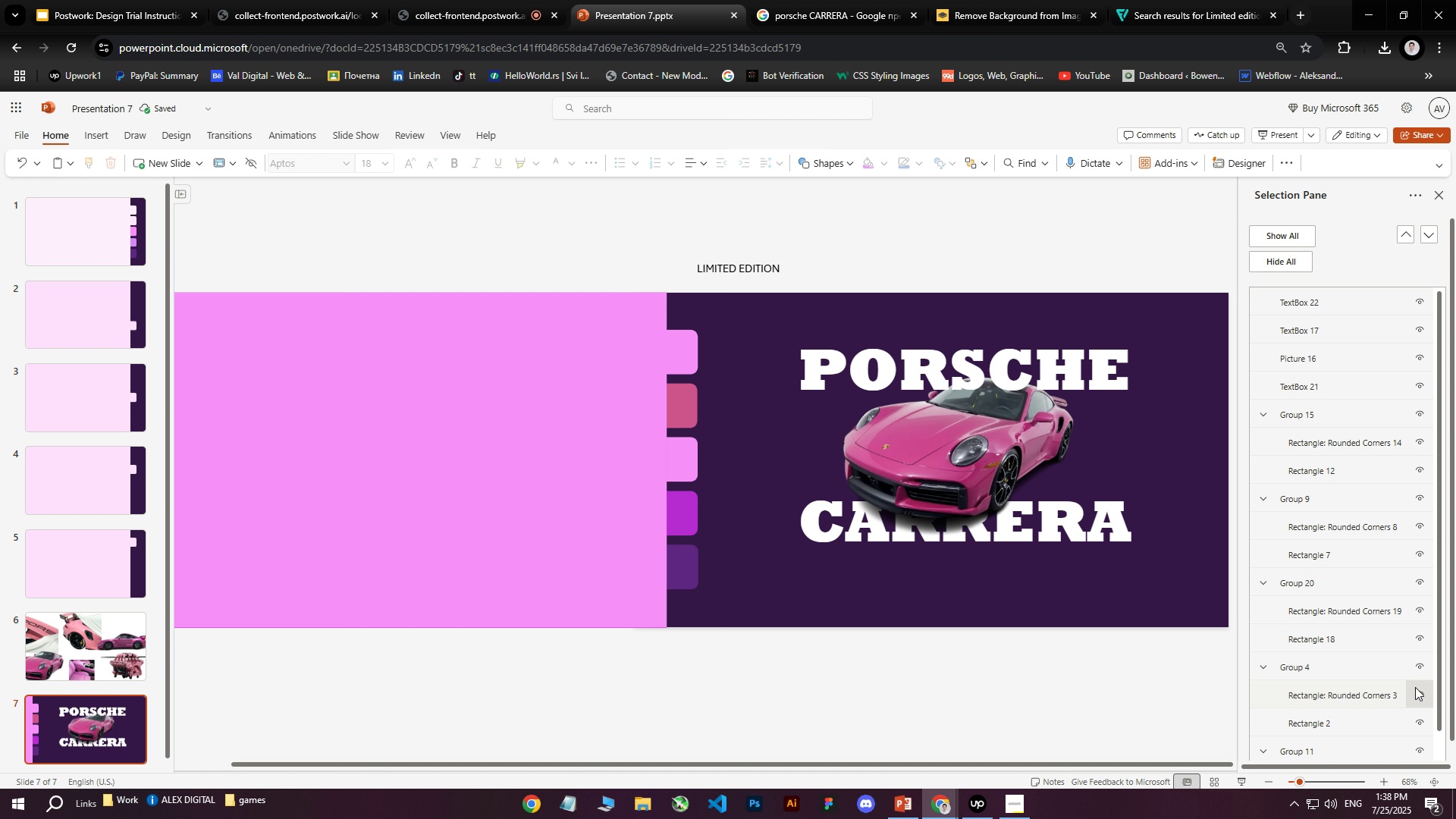 
left_click([1422, 670])
 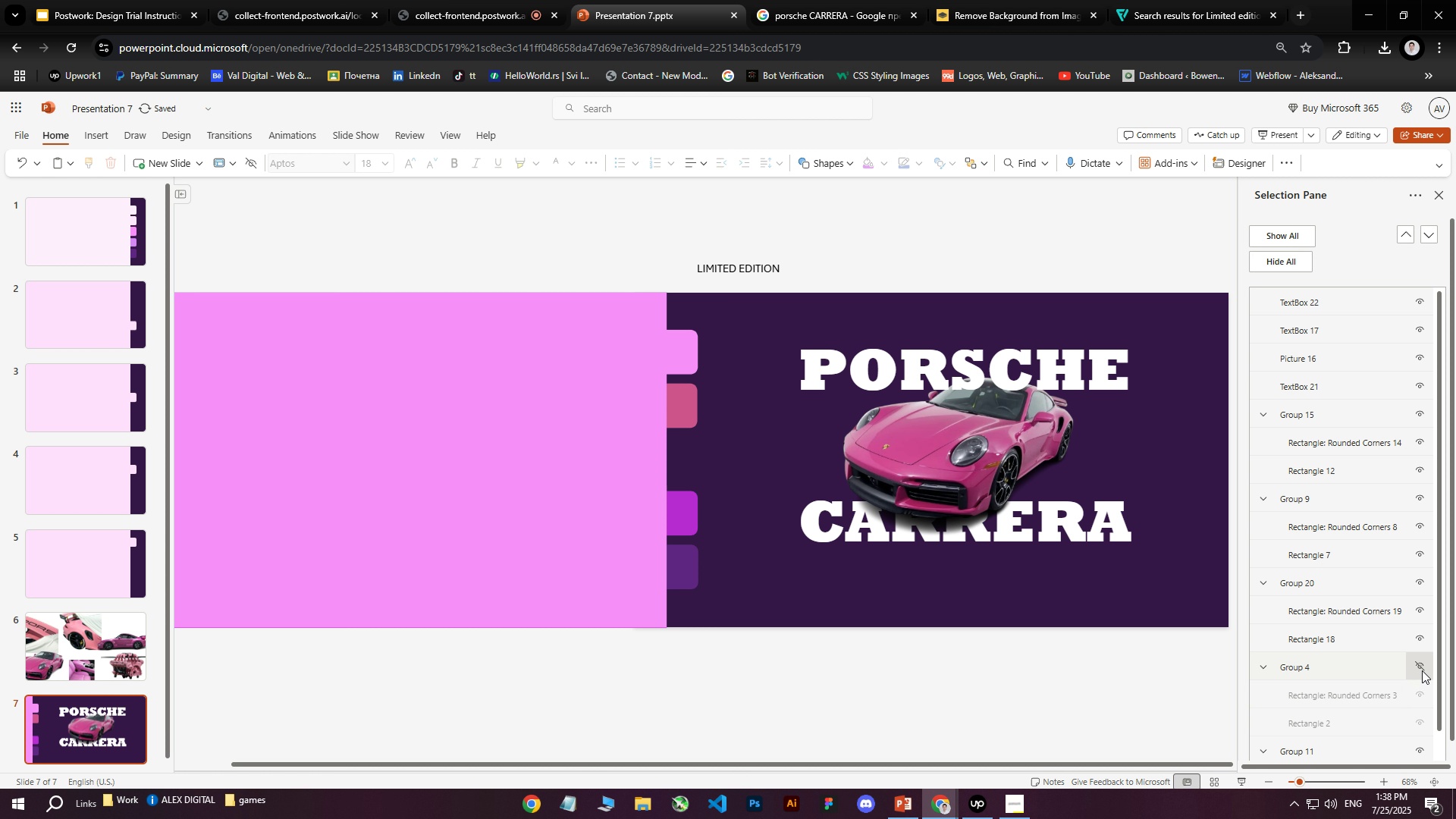 
left_click([1422, 670])
 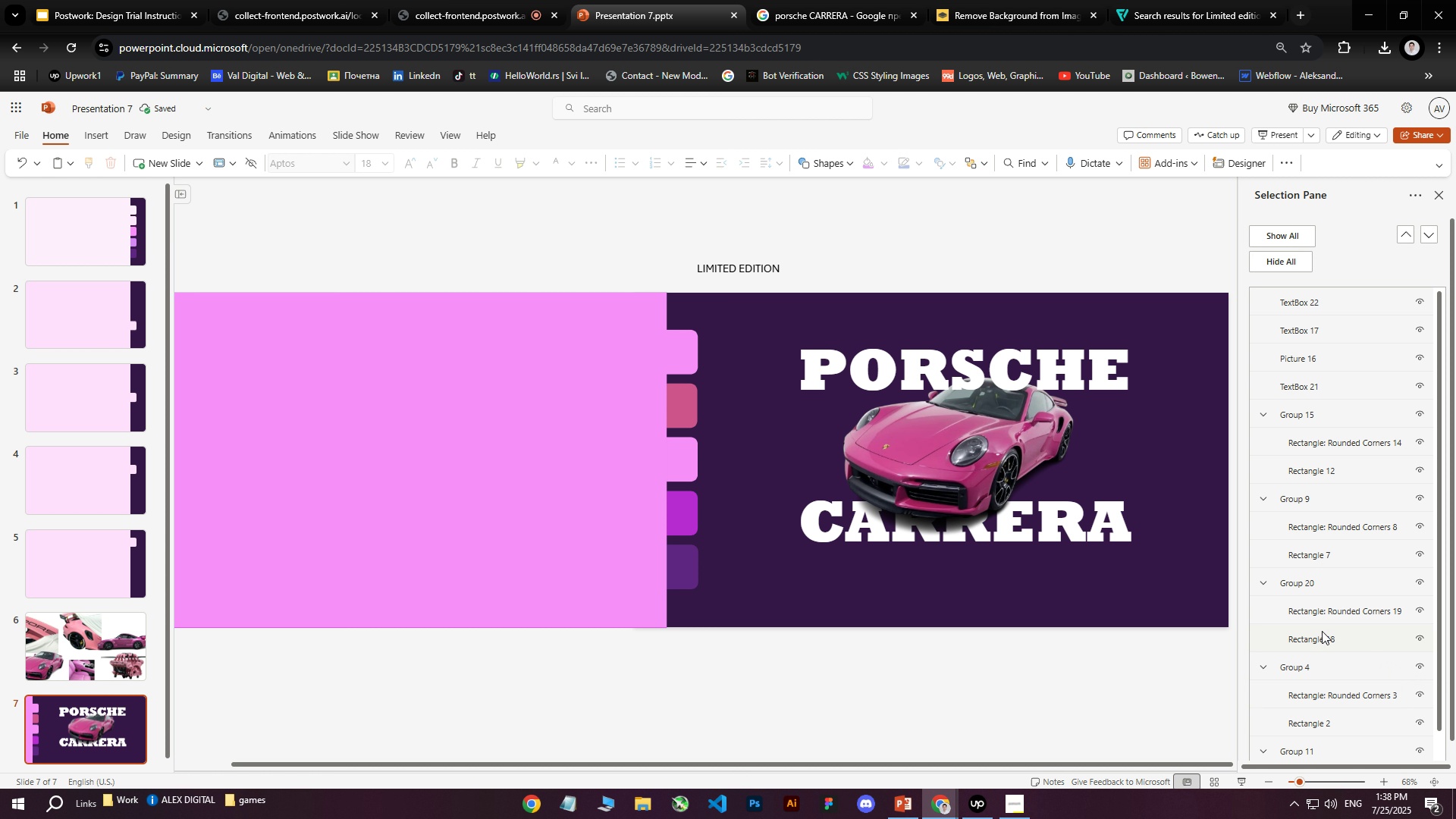 
left_click([1304, 581])
 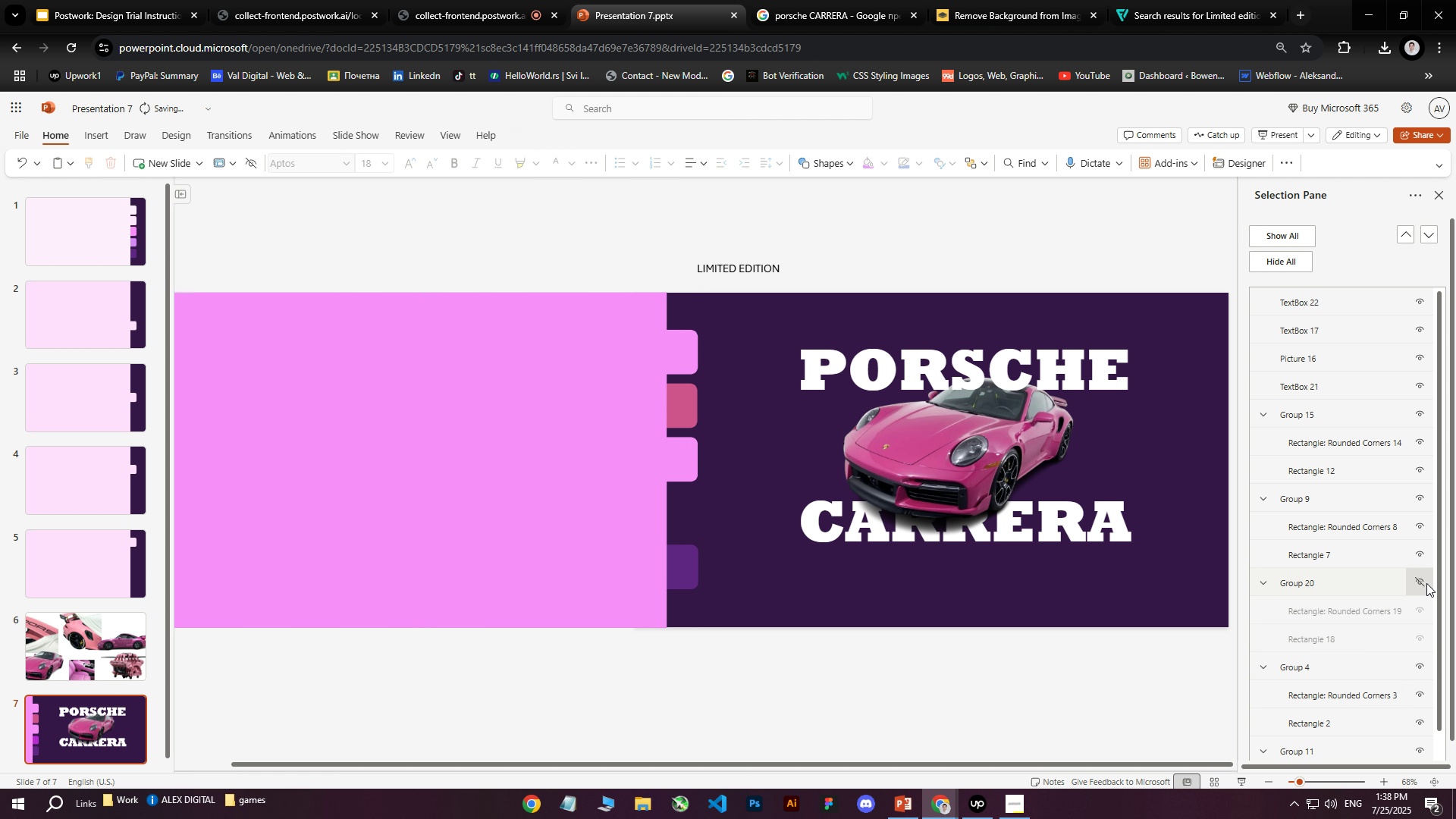 
double_click([1426, 583])
 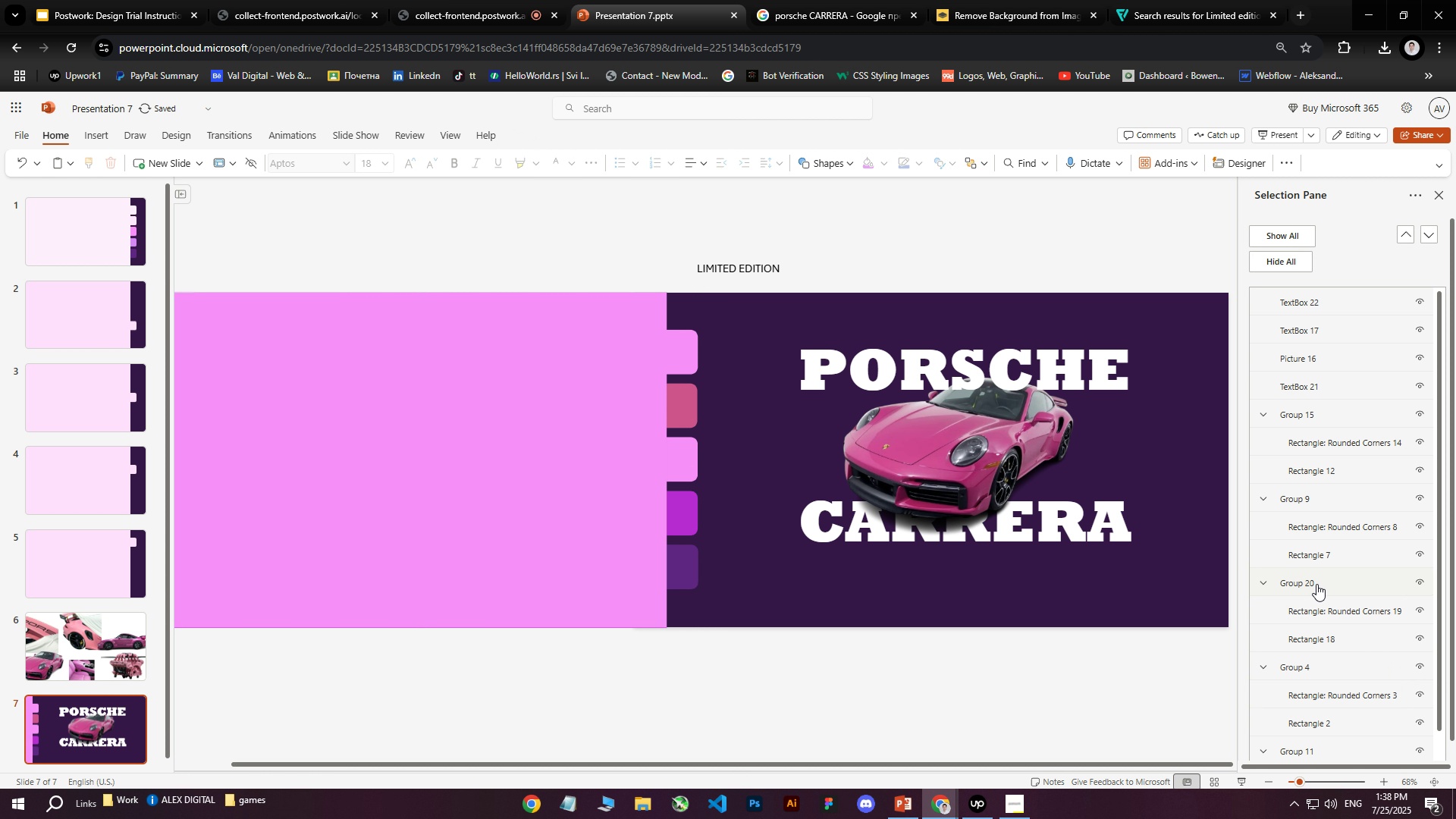 
left_click([1313, 585])
 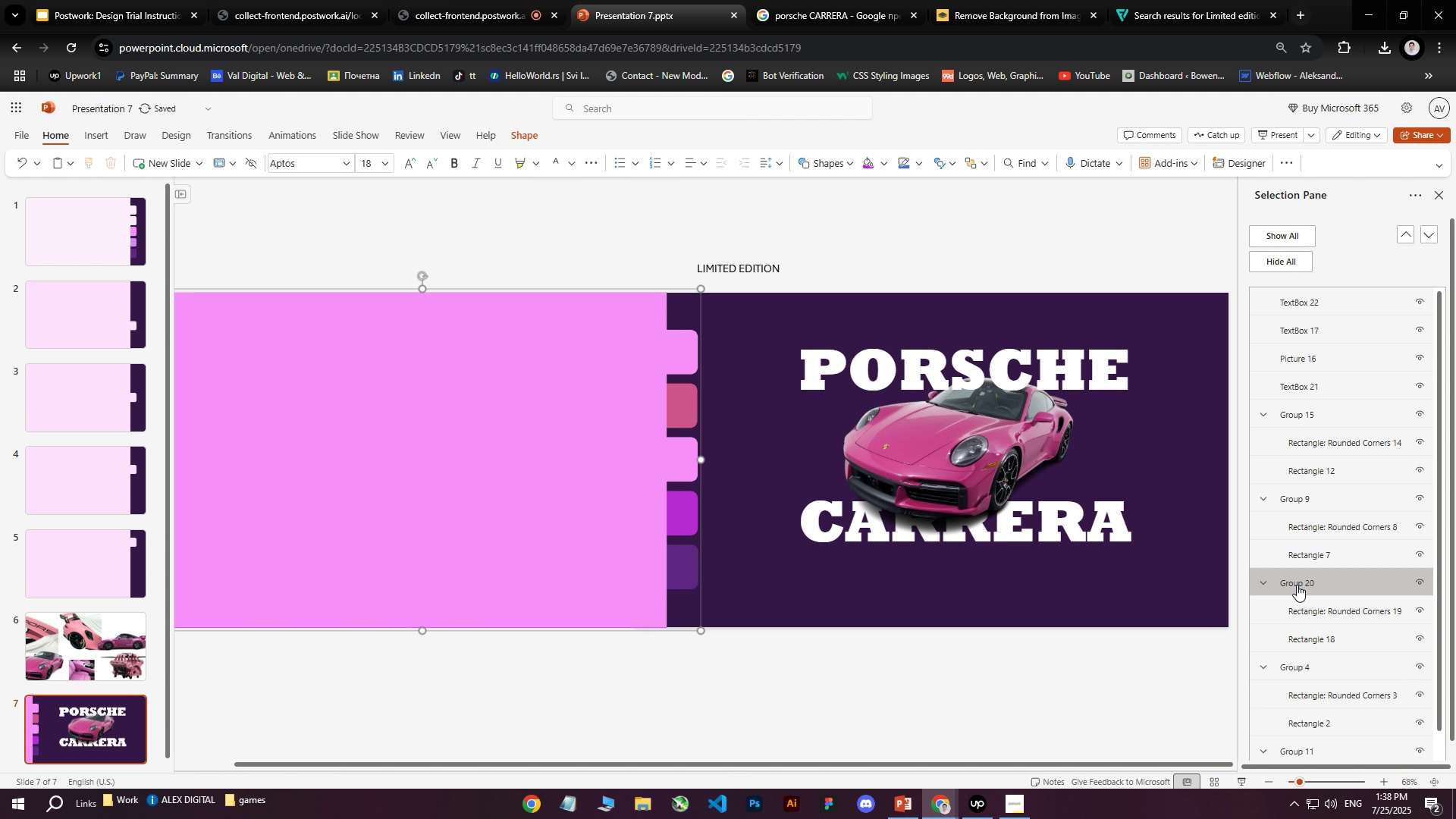 
left_click_drag(start_coordinate=[1291, 584], to_coordinate=[1298, 670])
 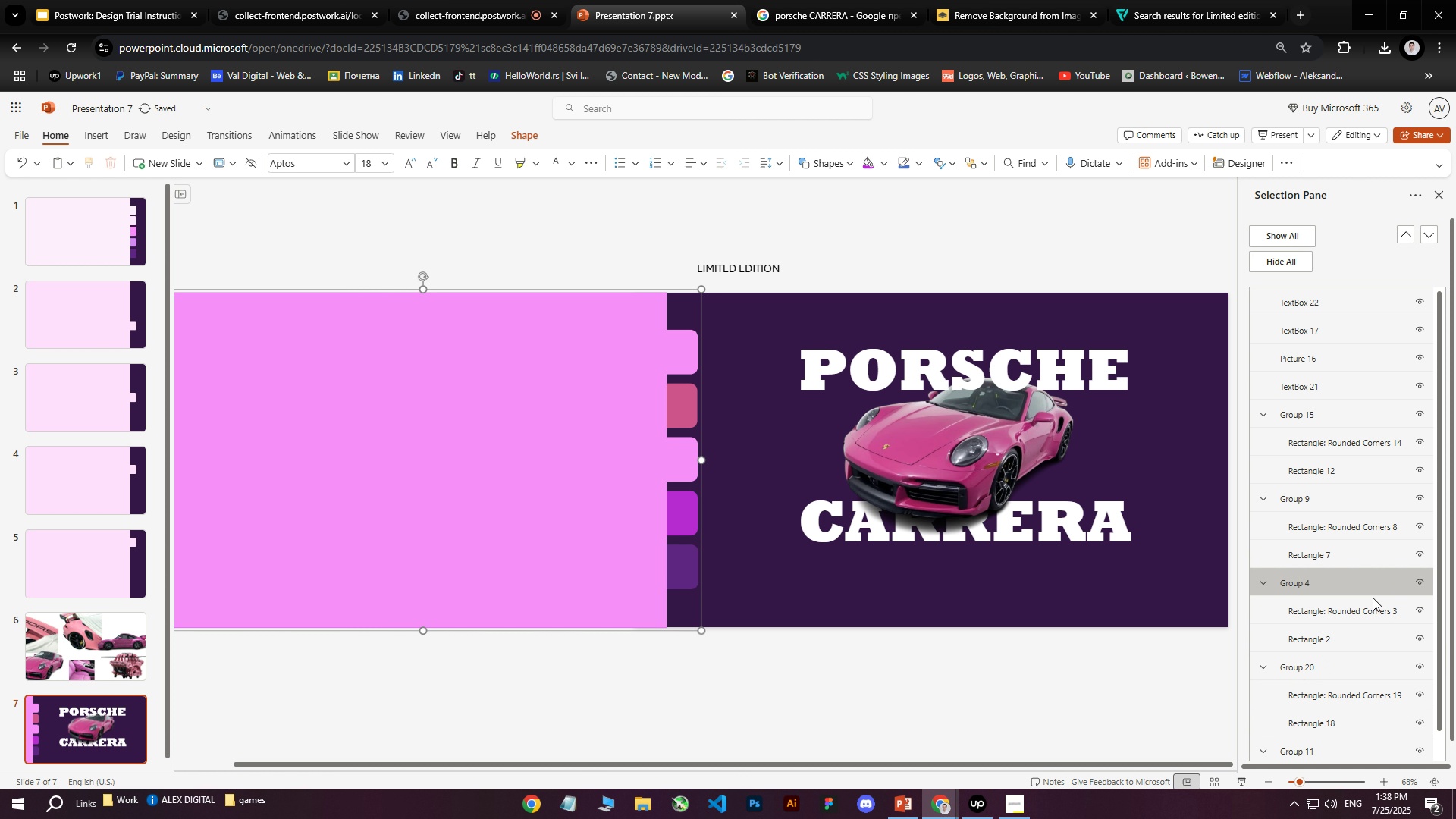 
double_click([1360, 619])
 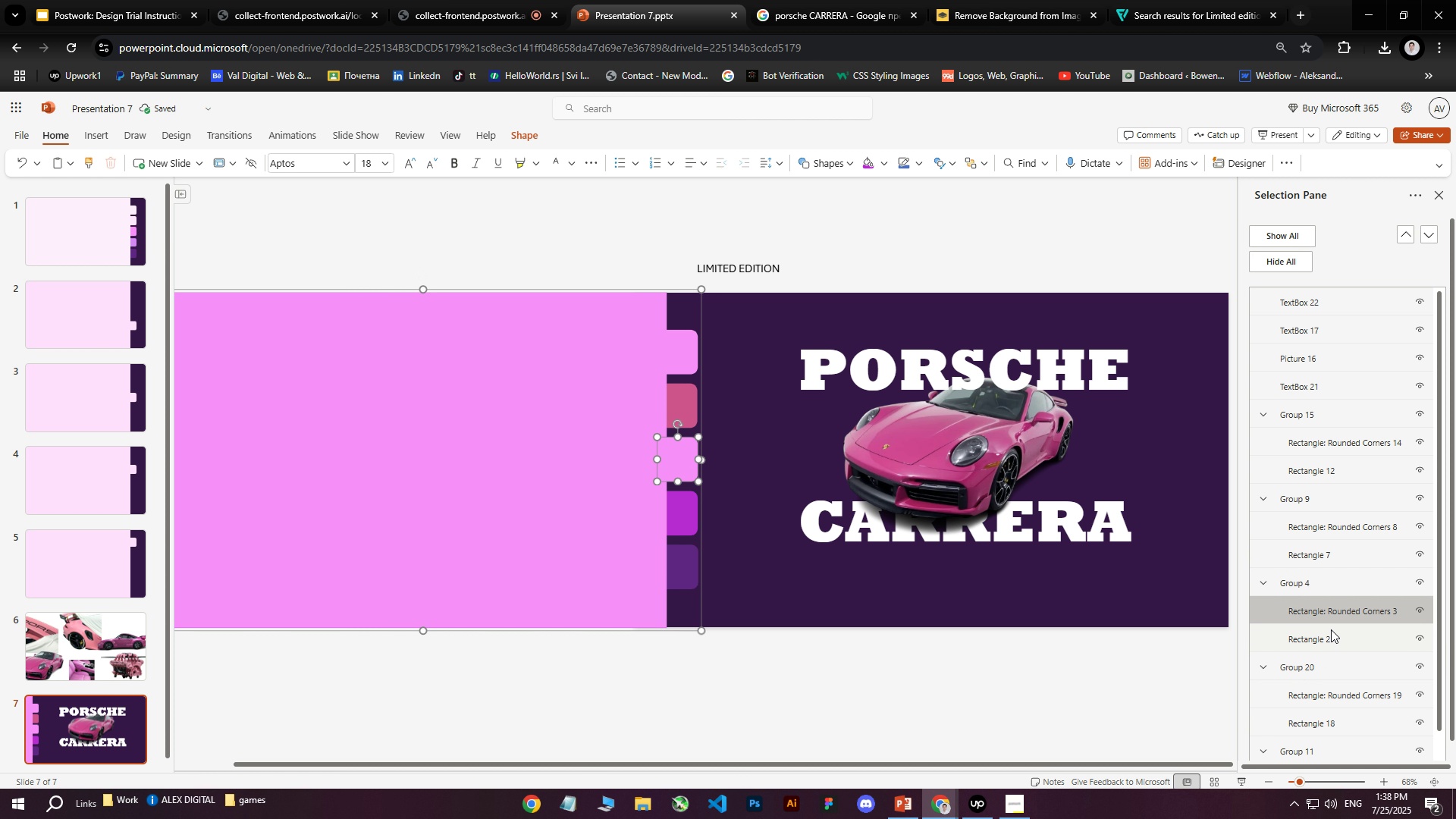 
hold_key(key=ControlLeft, duration=0.58)
left_click([1327, 633])
 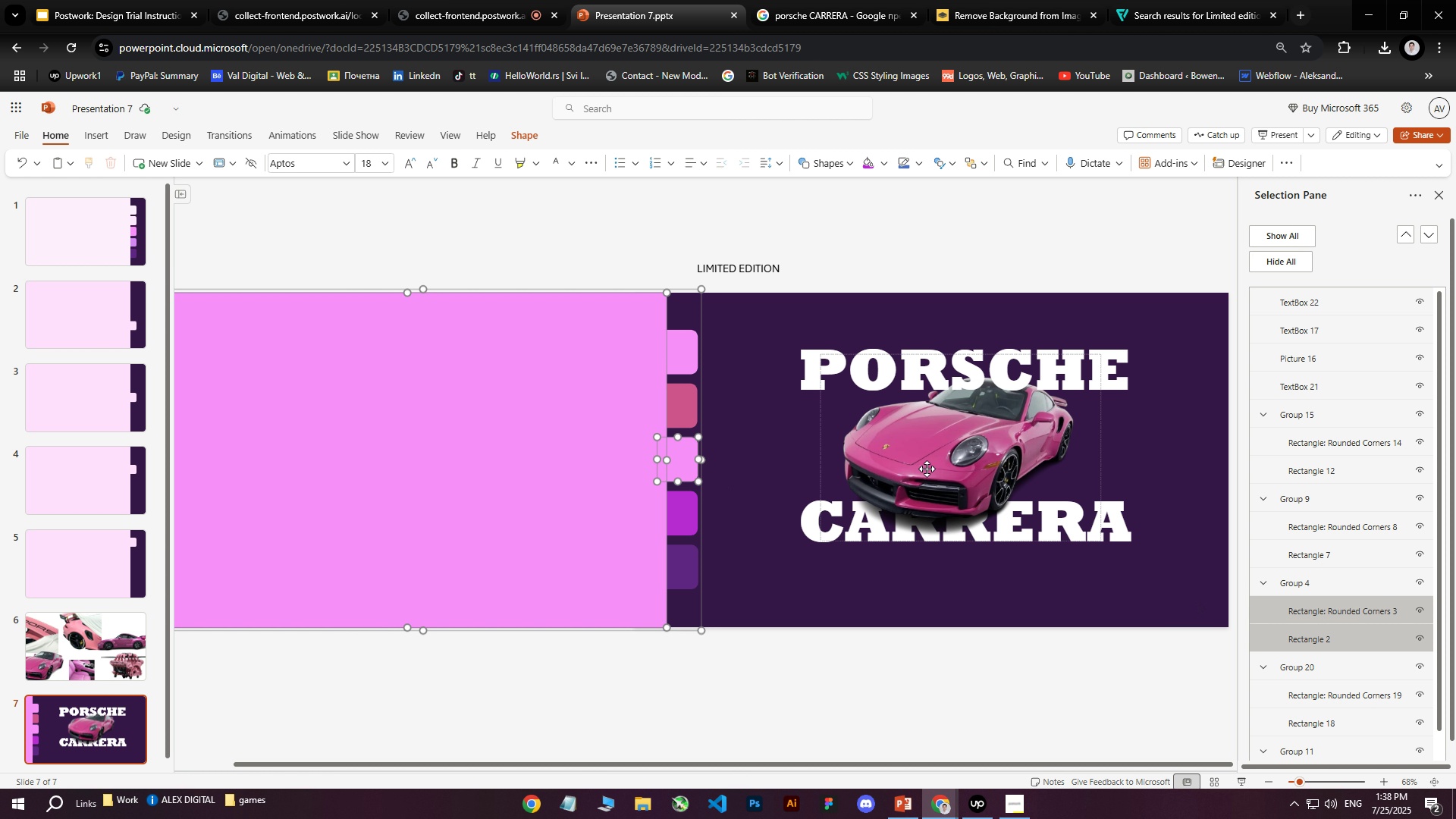 
right_click([596, 289])
 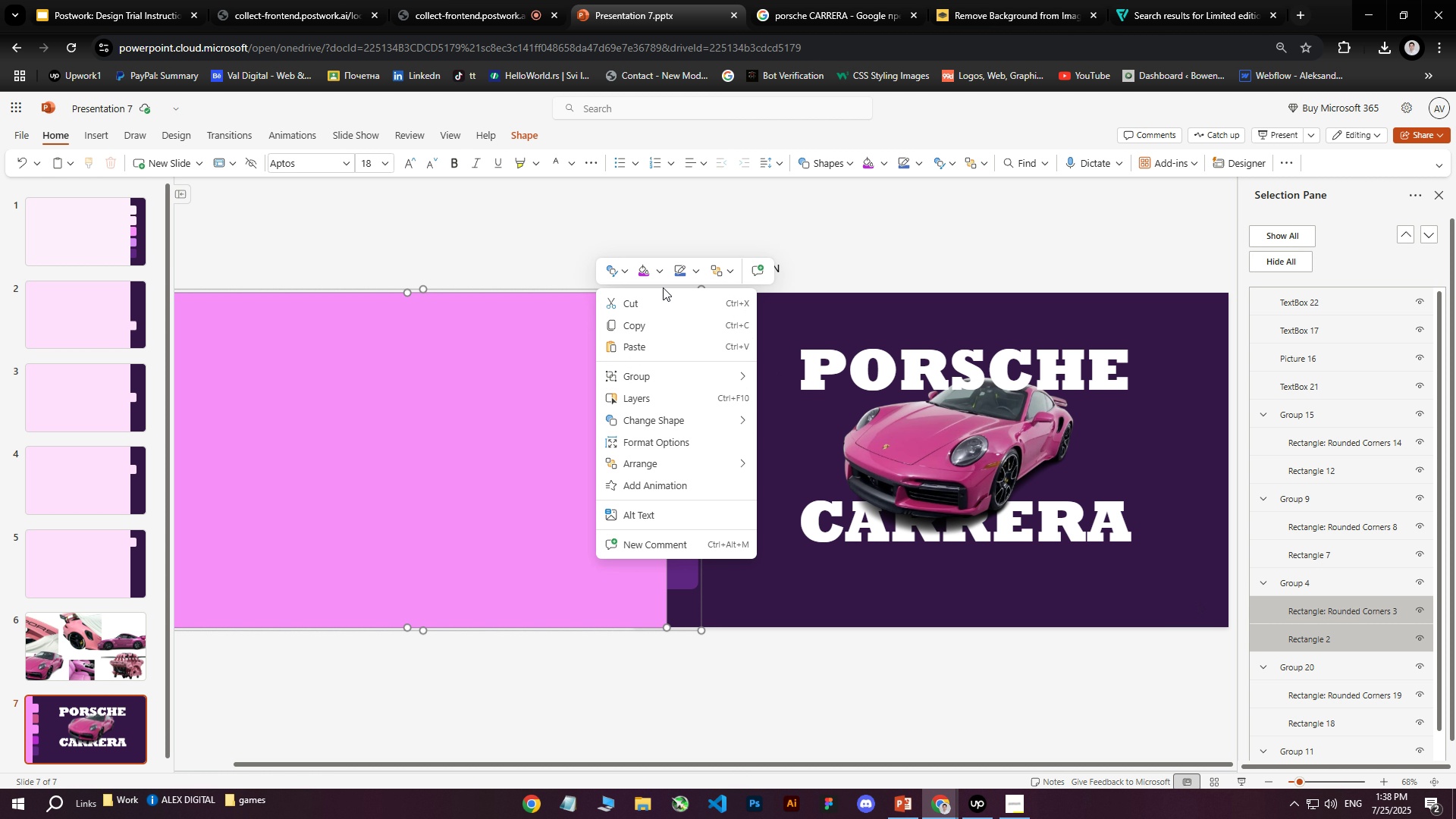 
left_click([661, 271])
 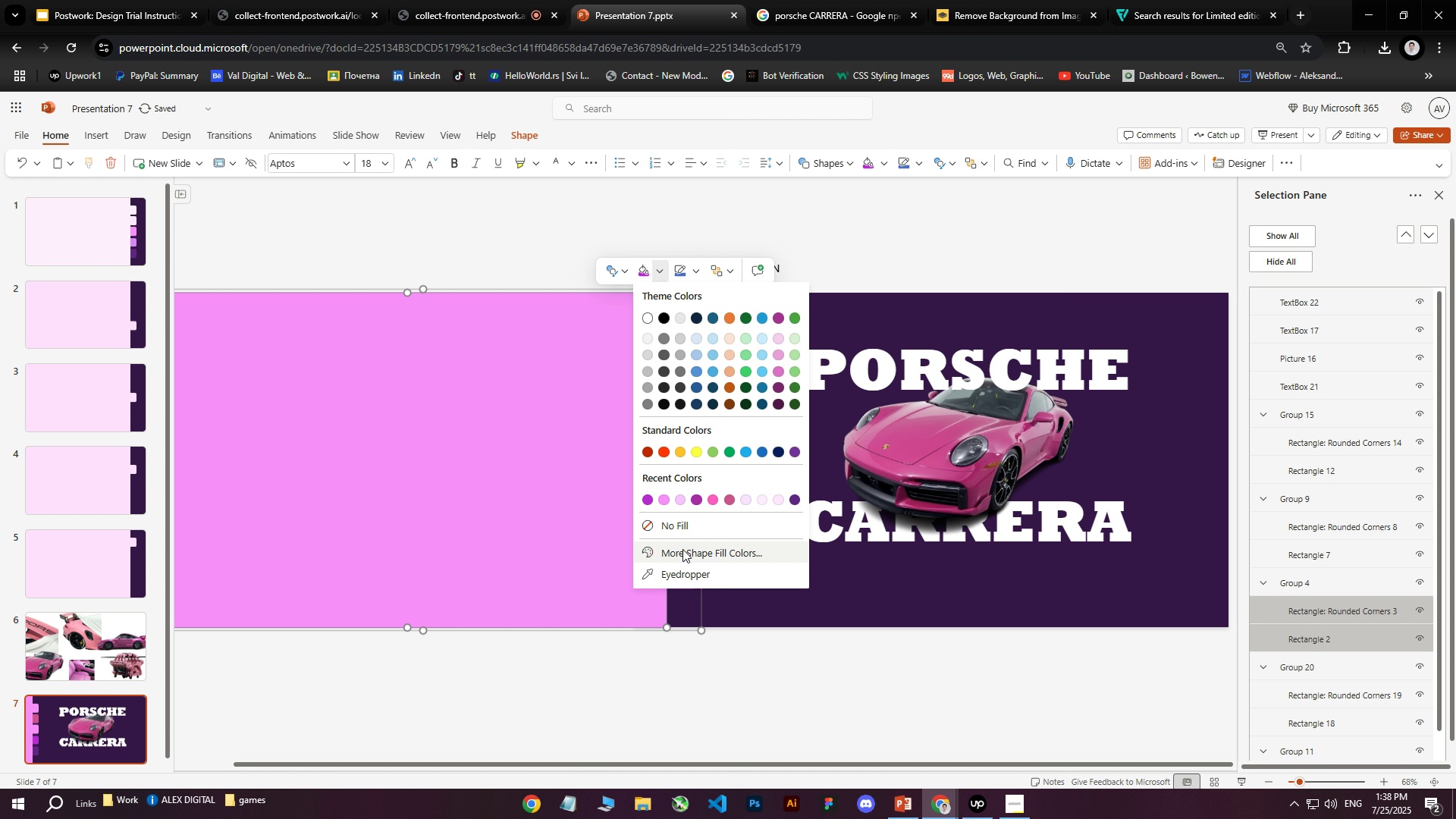 
left_click([682, 551])
 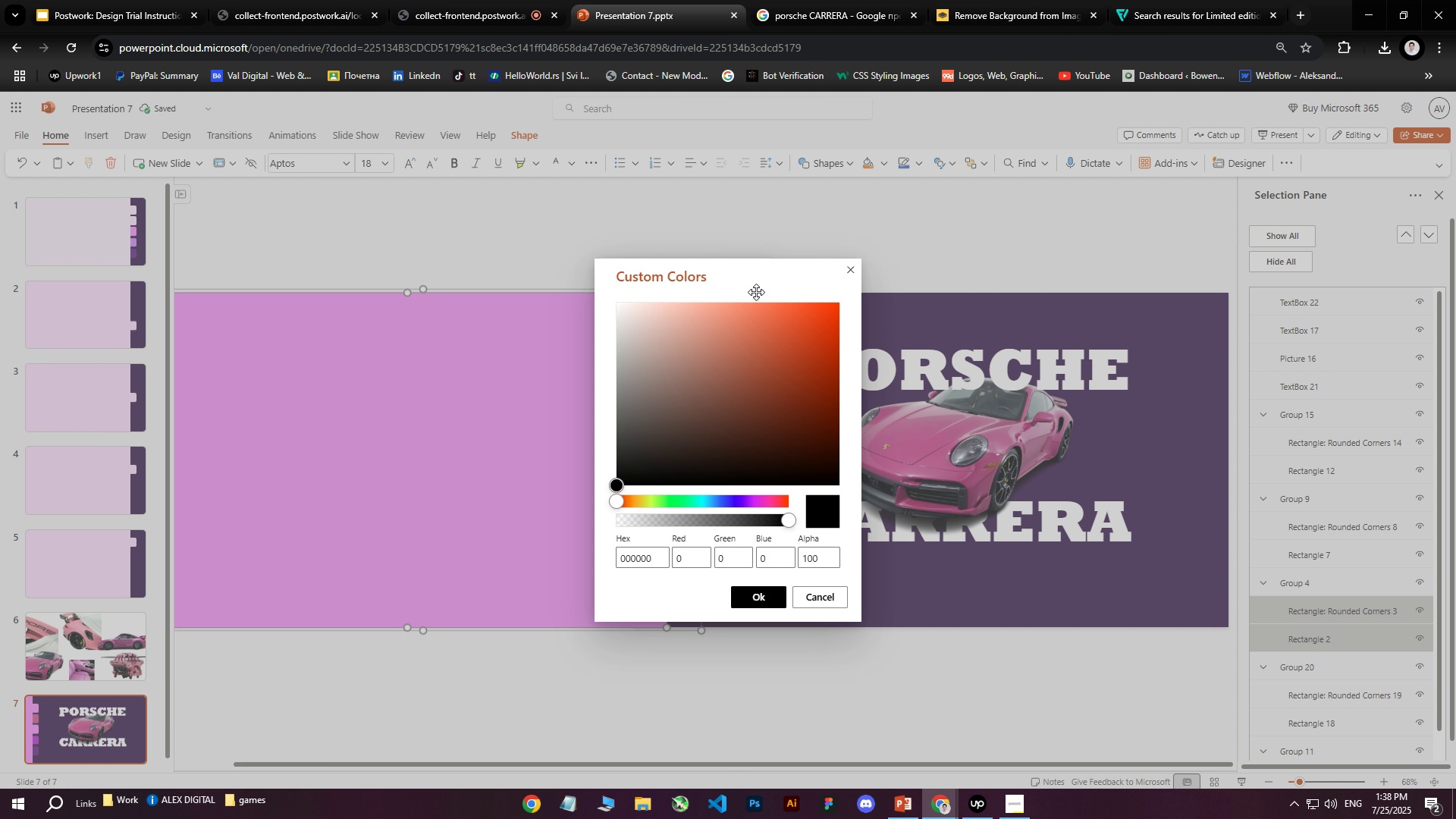 
left_click_drag(start_coordinate=[756, 284], to_coordinate=[1011, 285])
 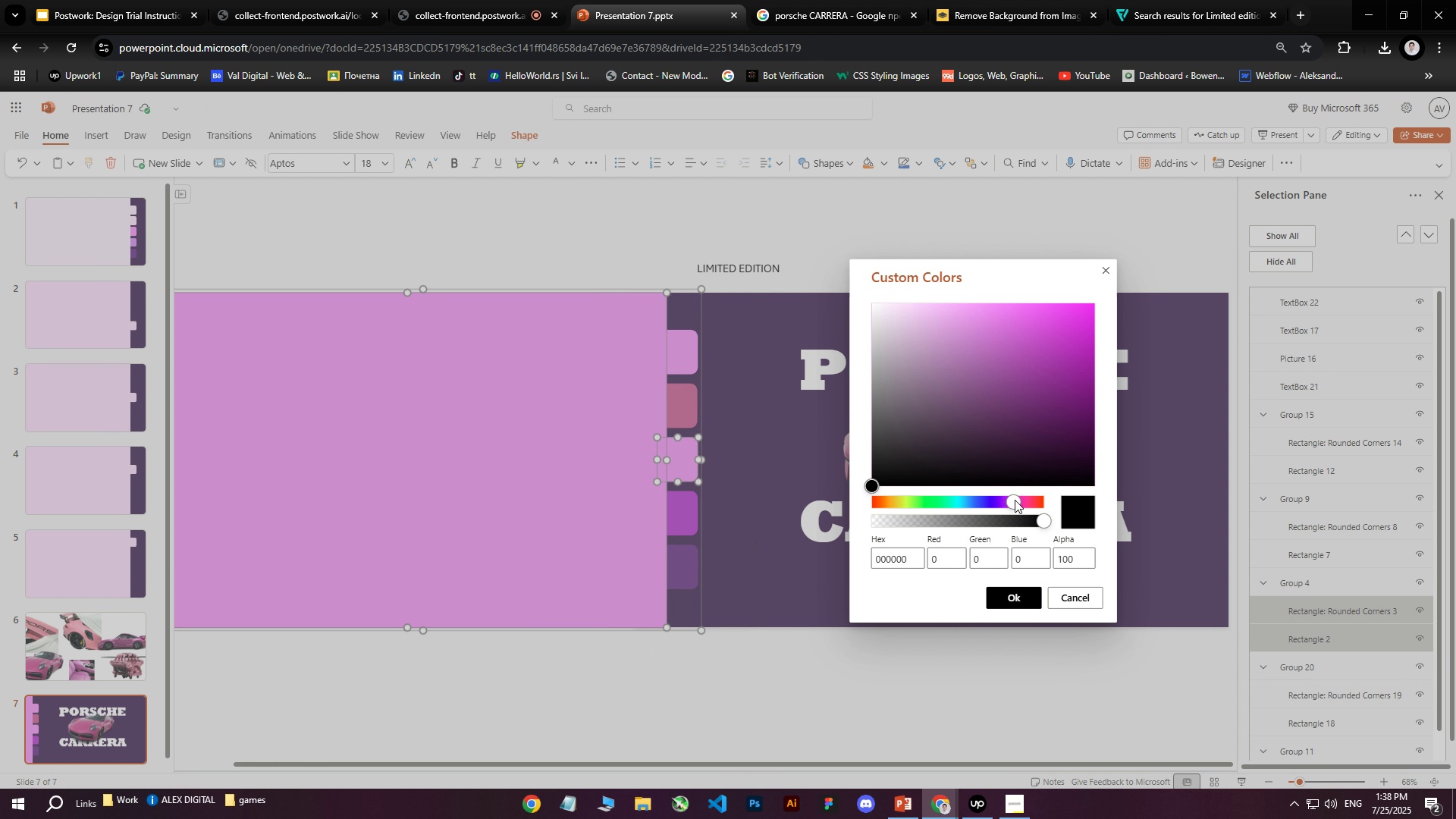 
left_click_drag(start_coordinate=[1026, 400], to_coordinate=[1024, 318])
 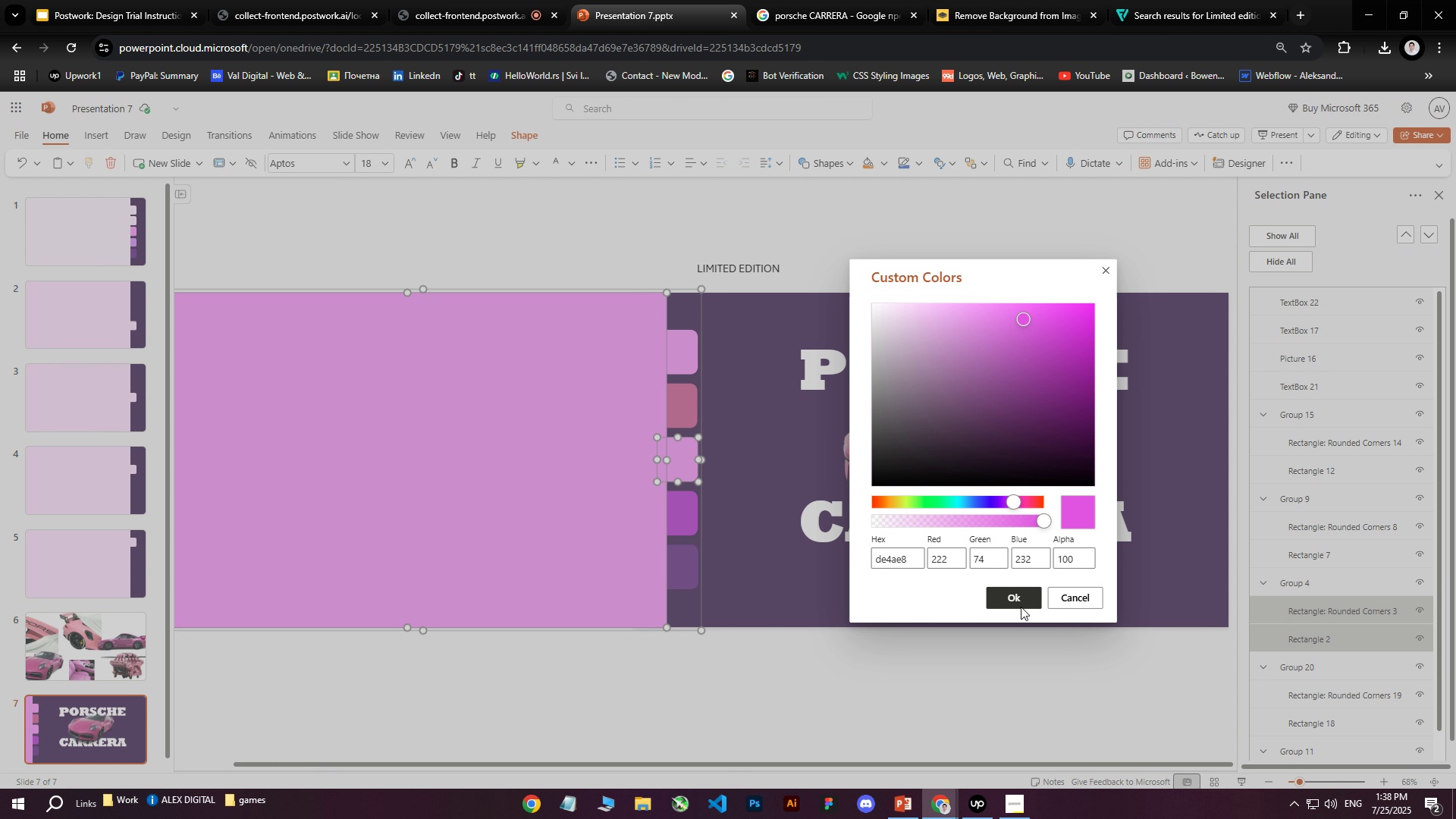 
double_click([1021, 607])
 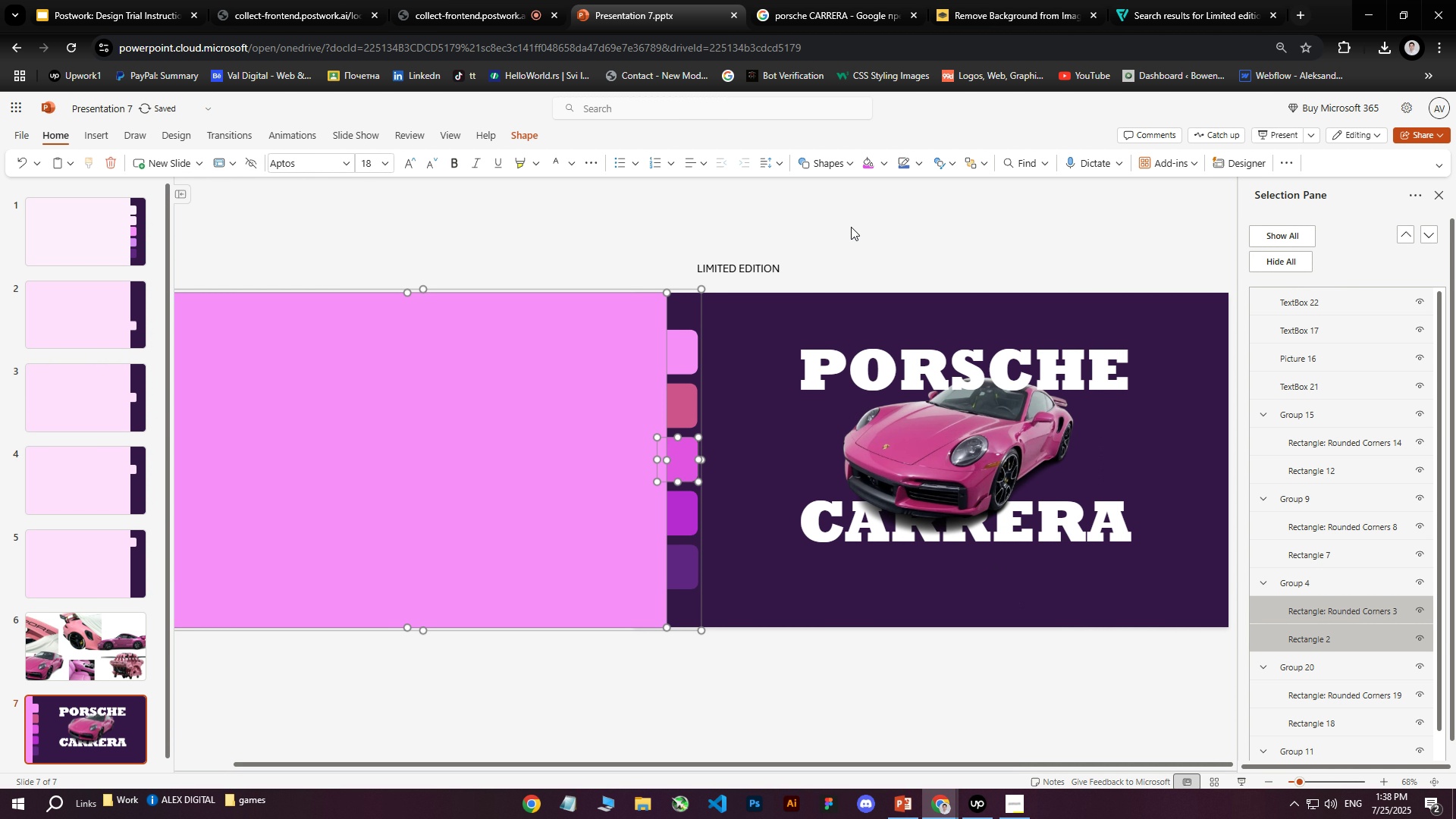 
left_click([852, 218])
 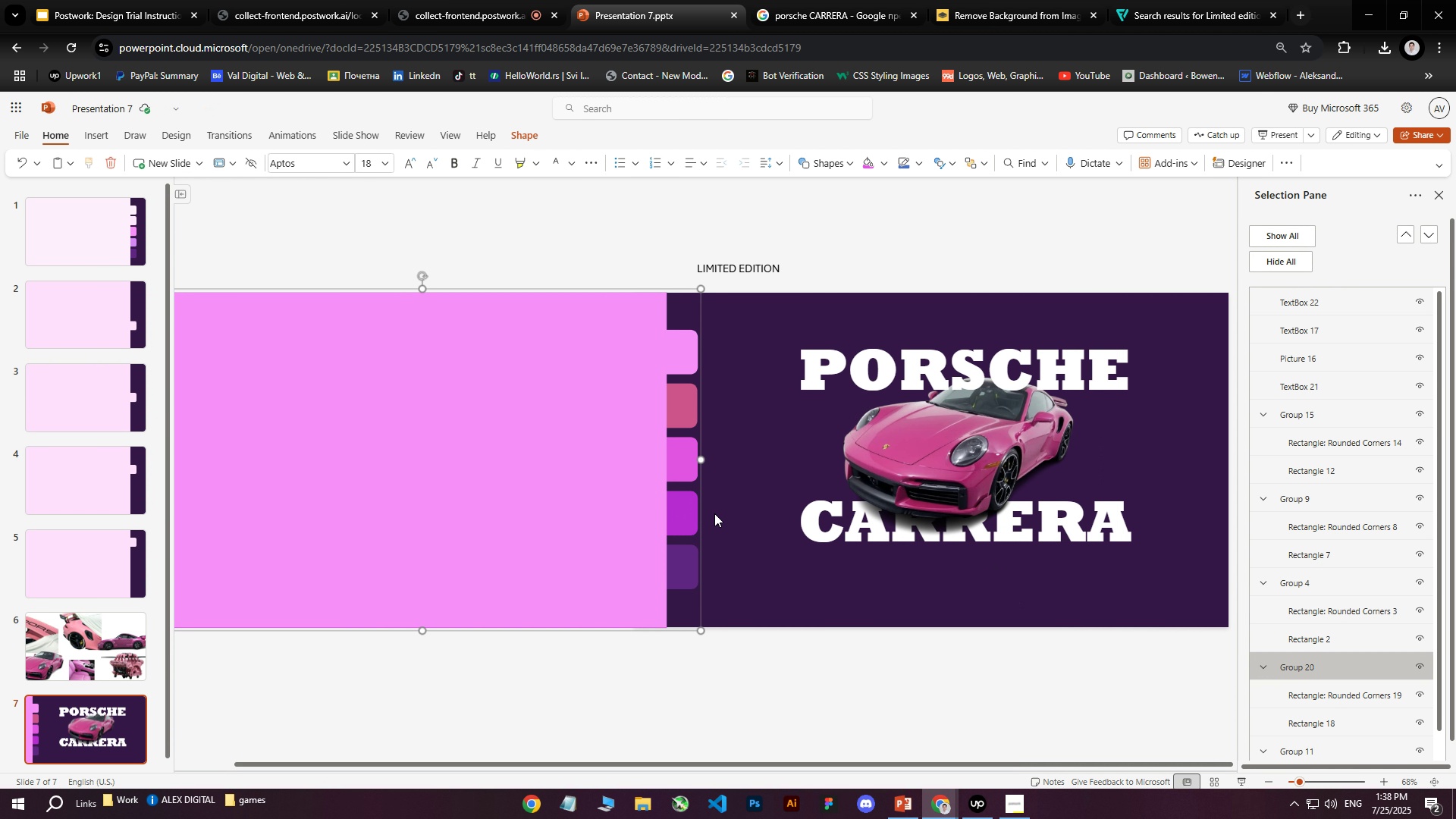 
left_click([1304, 697])
 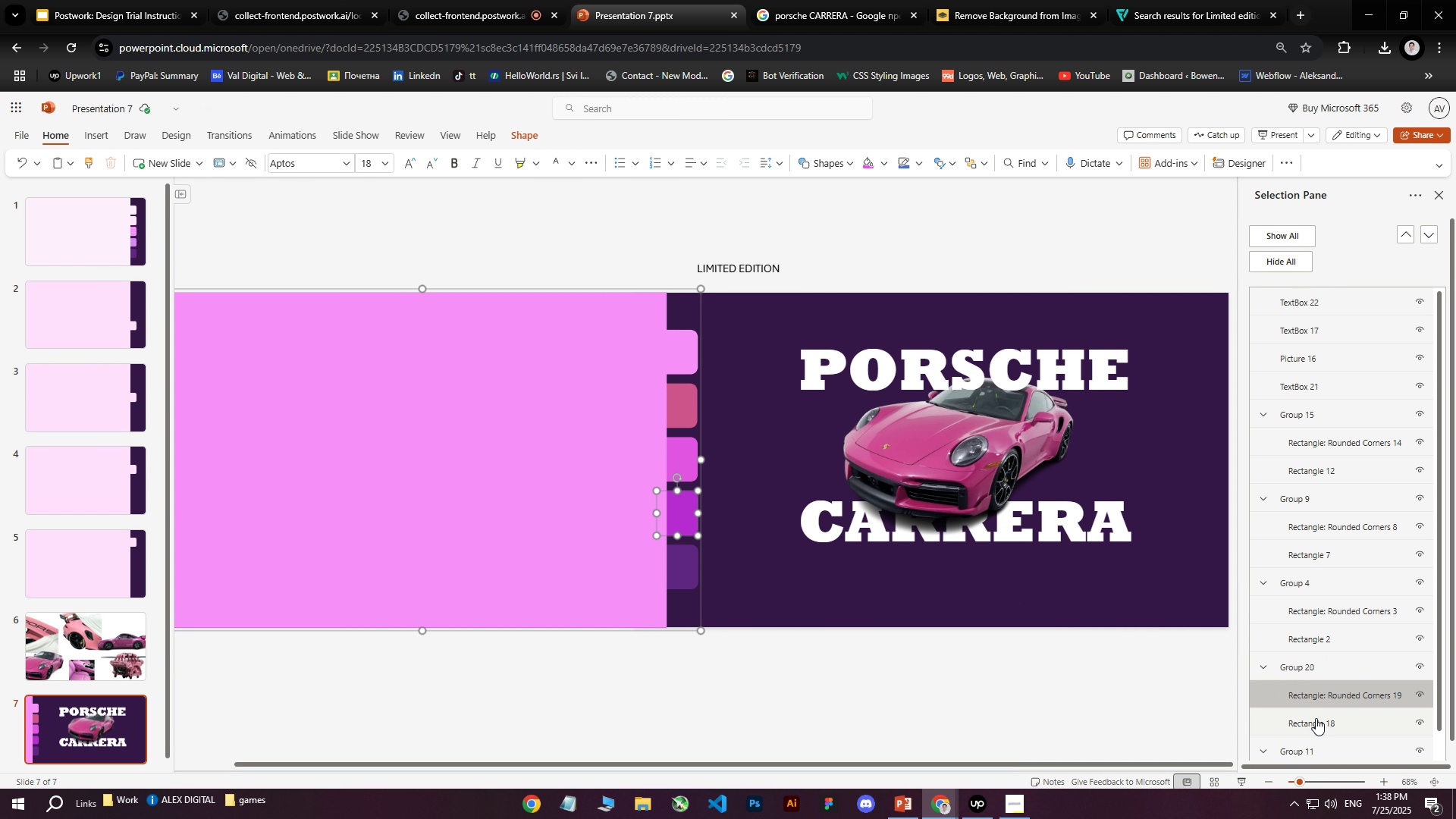 
hold_key(key=ControlLeft, duration=0.45)
left_click([1316, 720])
 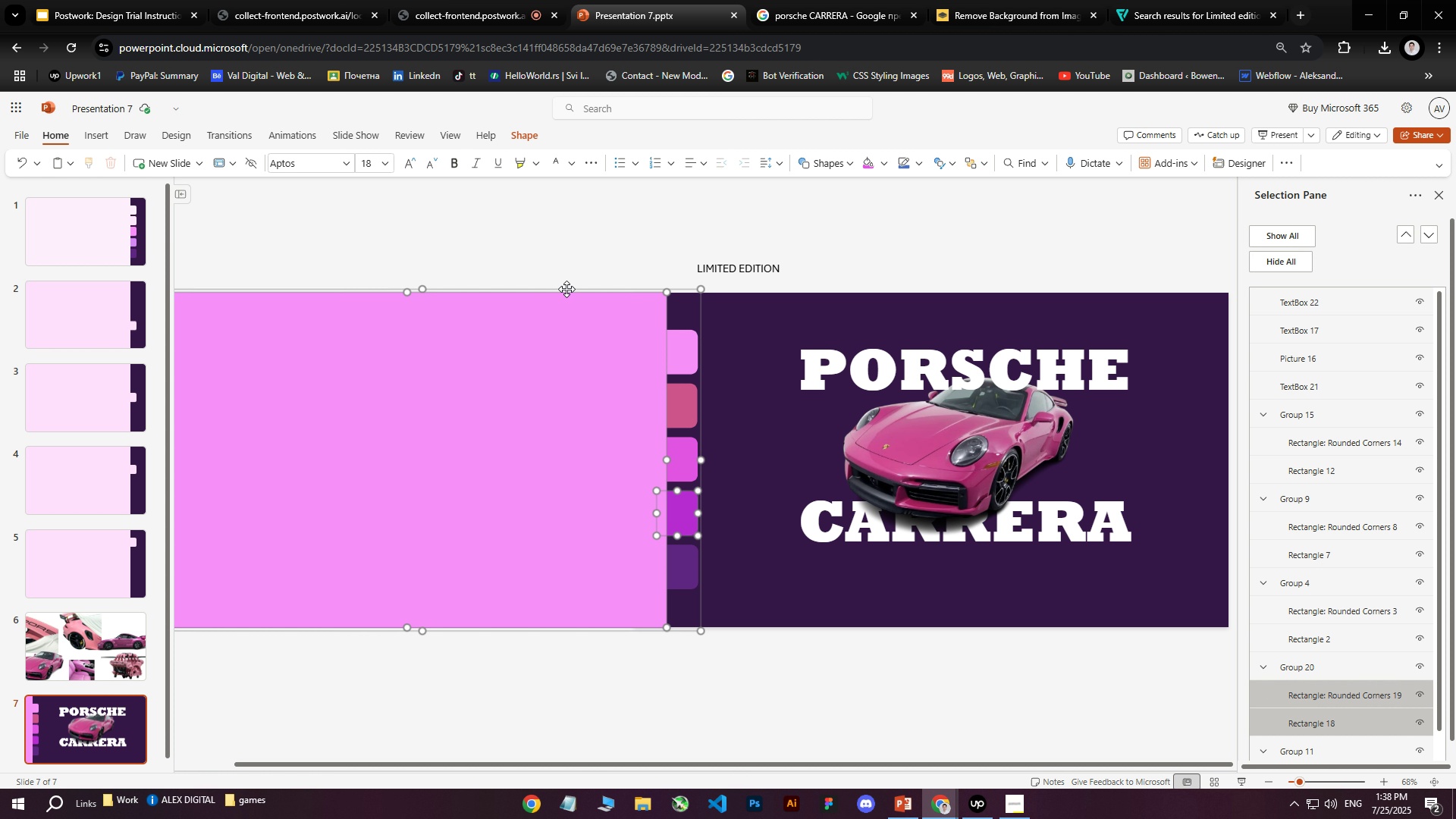 
right_click([566, 289])
 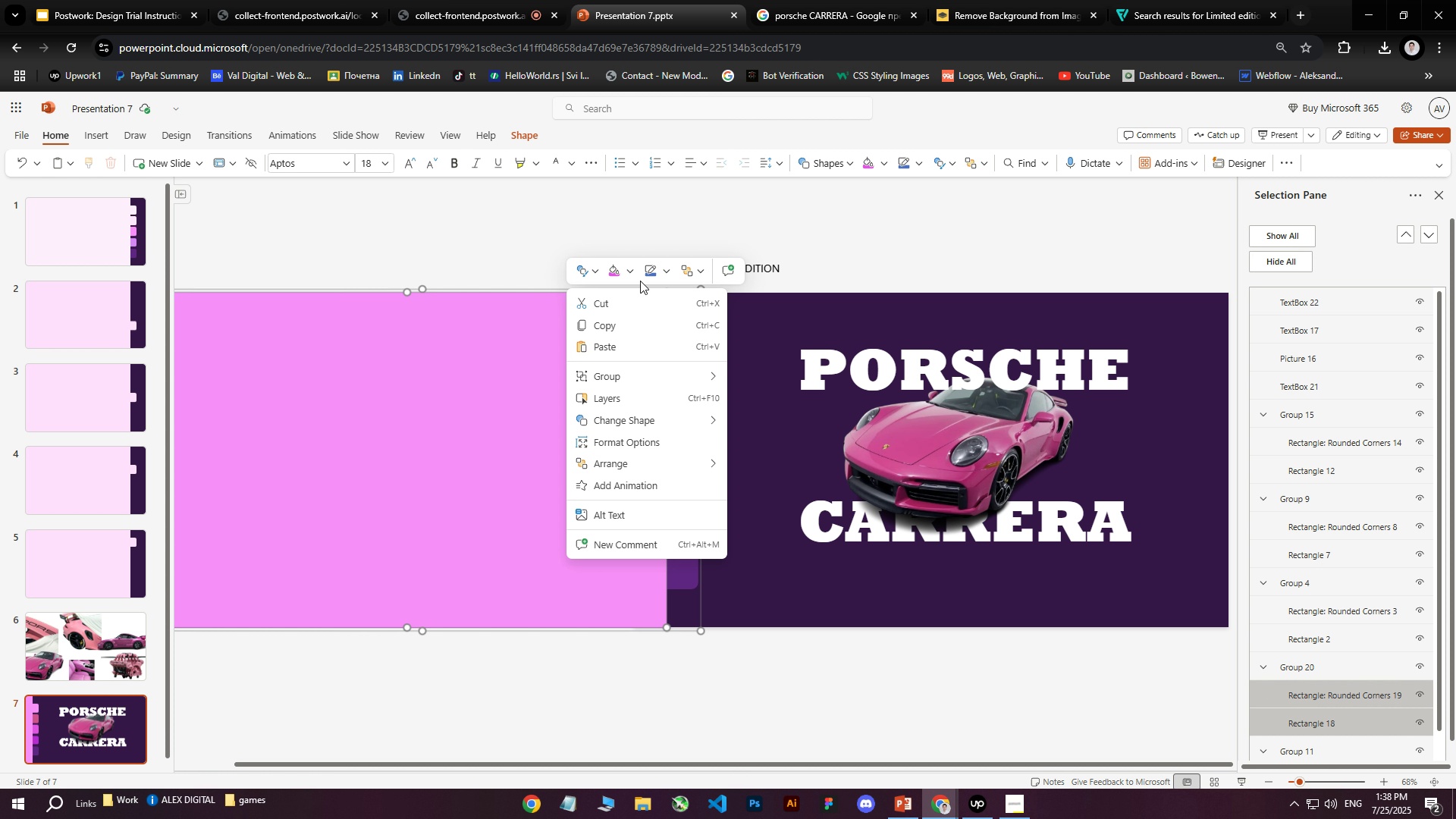 
left_click([631, 271])
 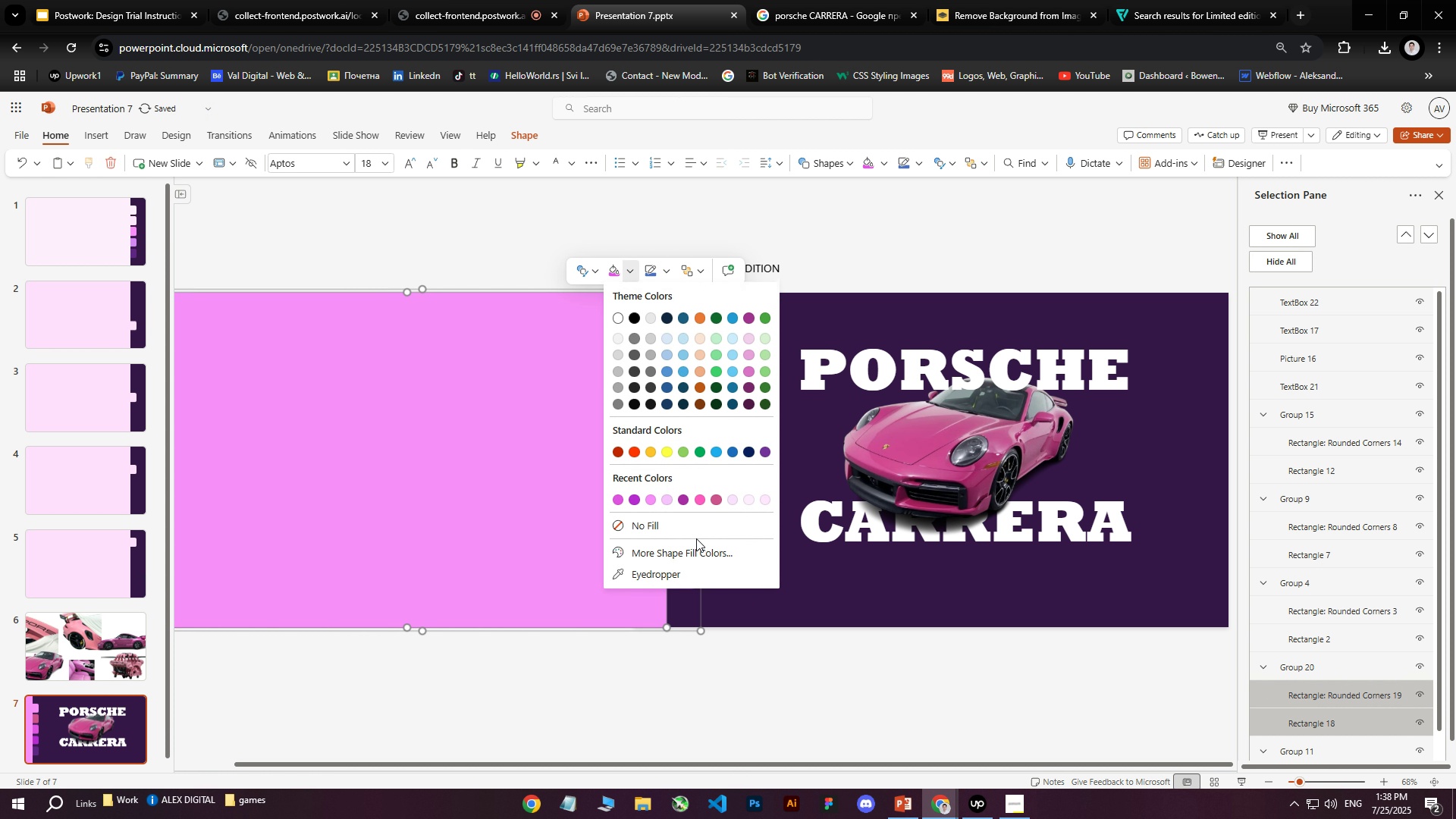 
left_click([689, 548])
 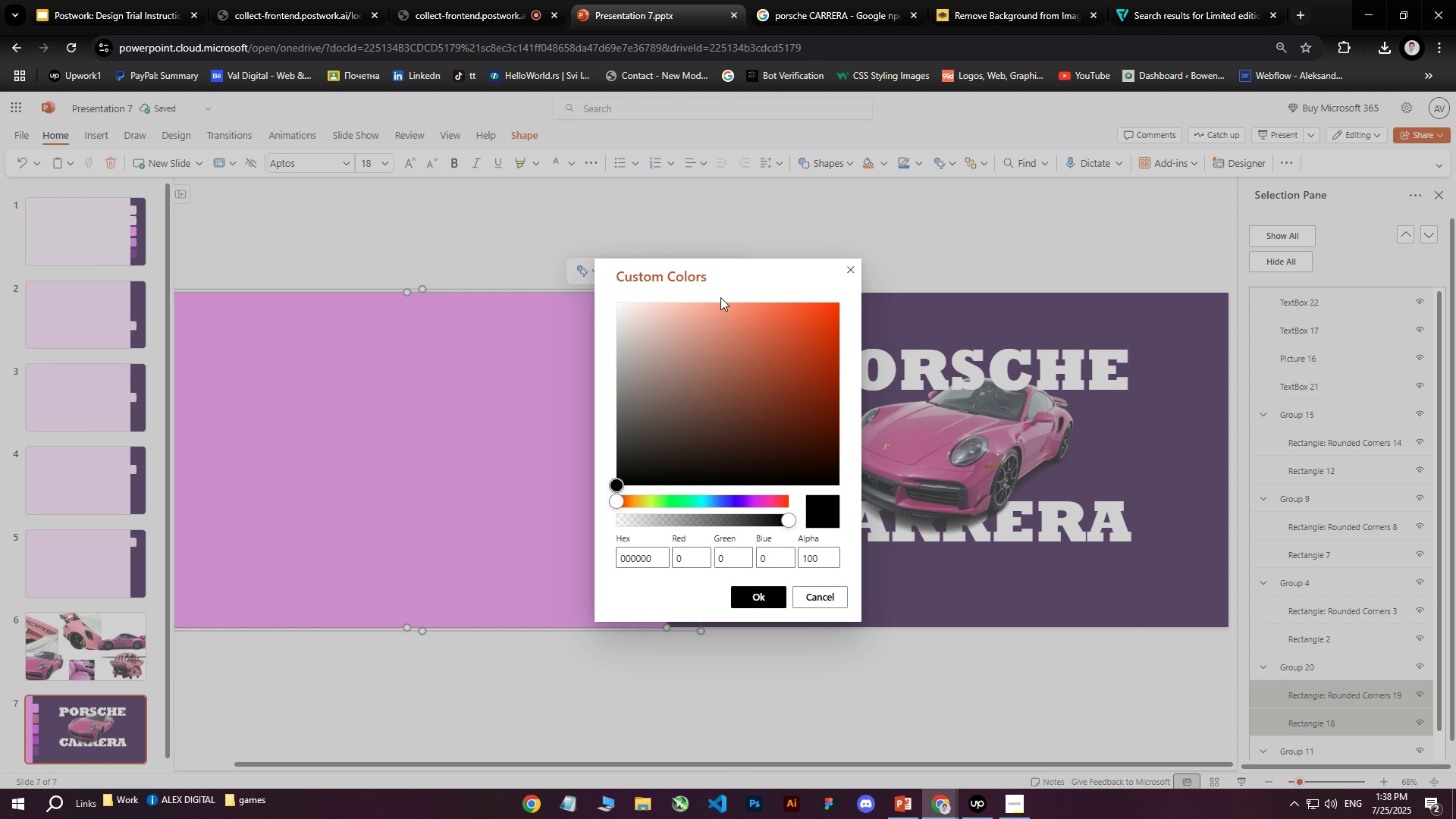 
left_click_drag(start_coordinate=[718, 271], to_coordinate=[909, 276])
 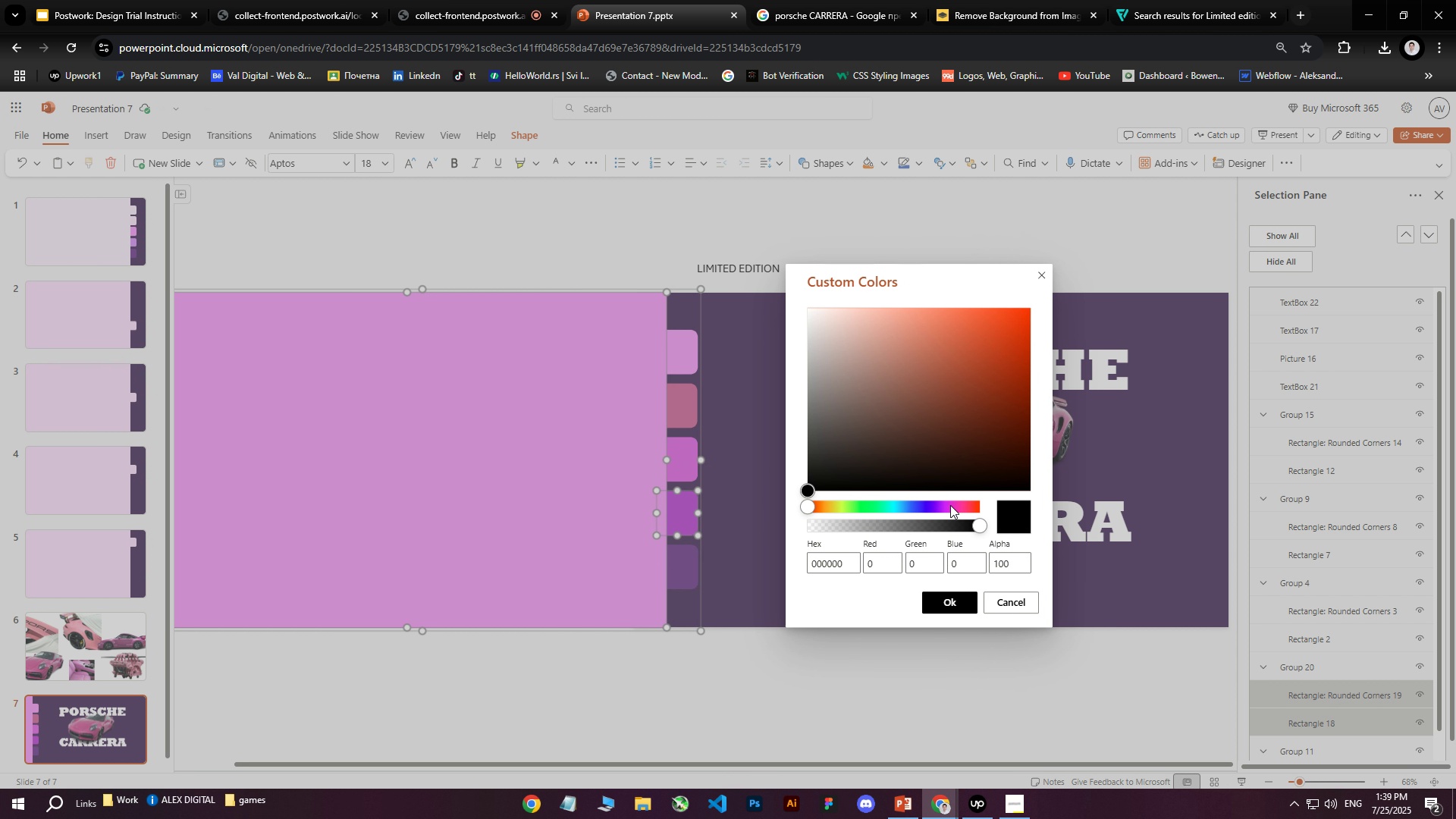 
left_click([948, 506])
 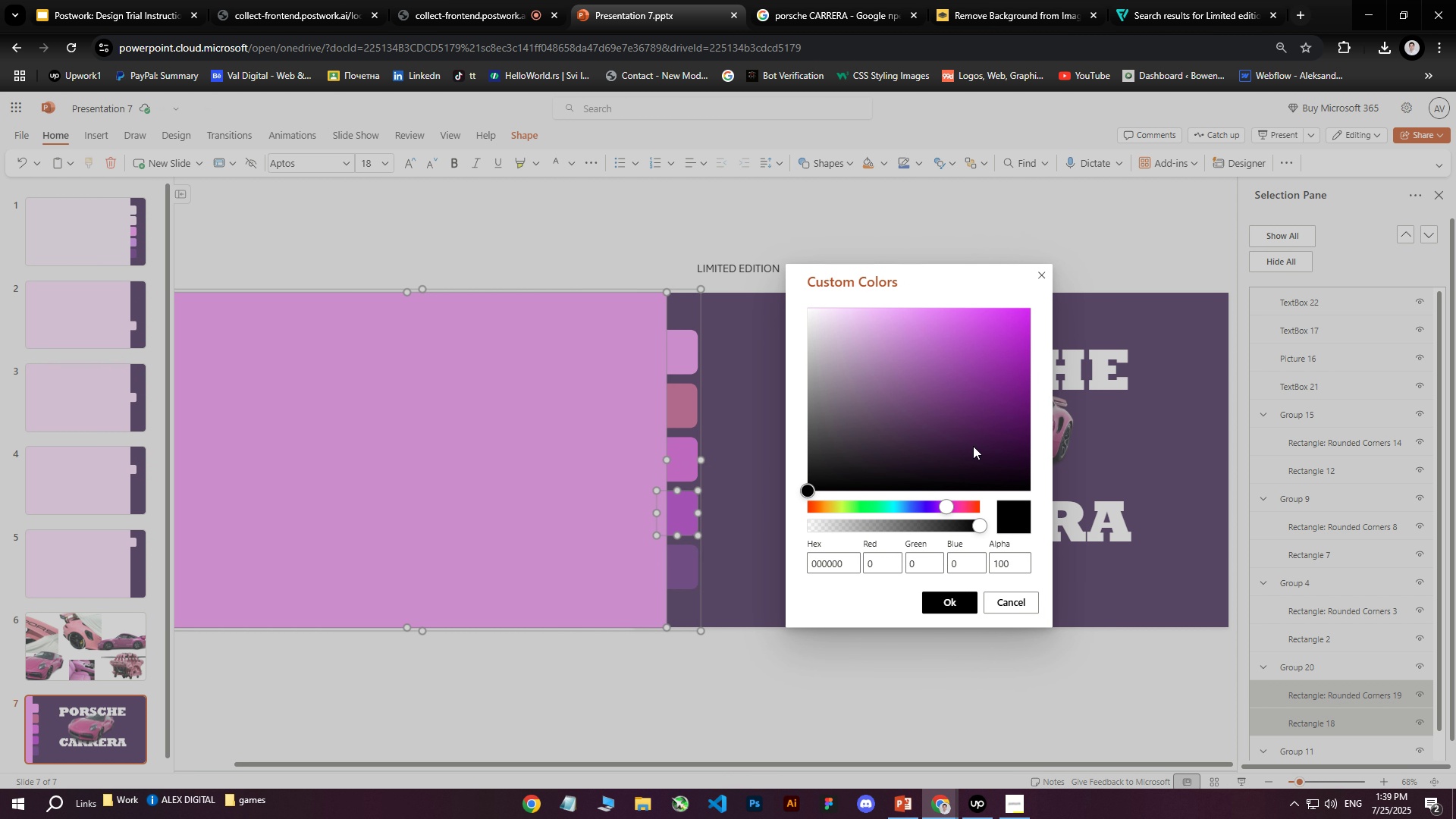 
left_click_drag(start_coordinate=[973, 428], to_coordinate=[981, 375])
 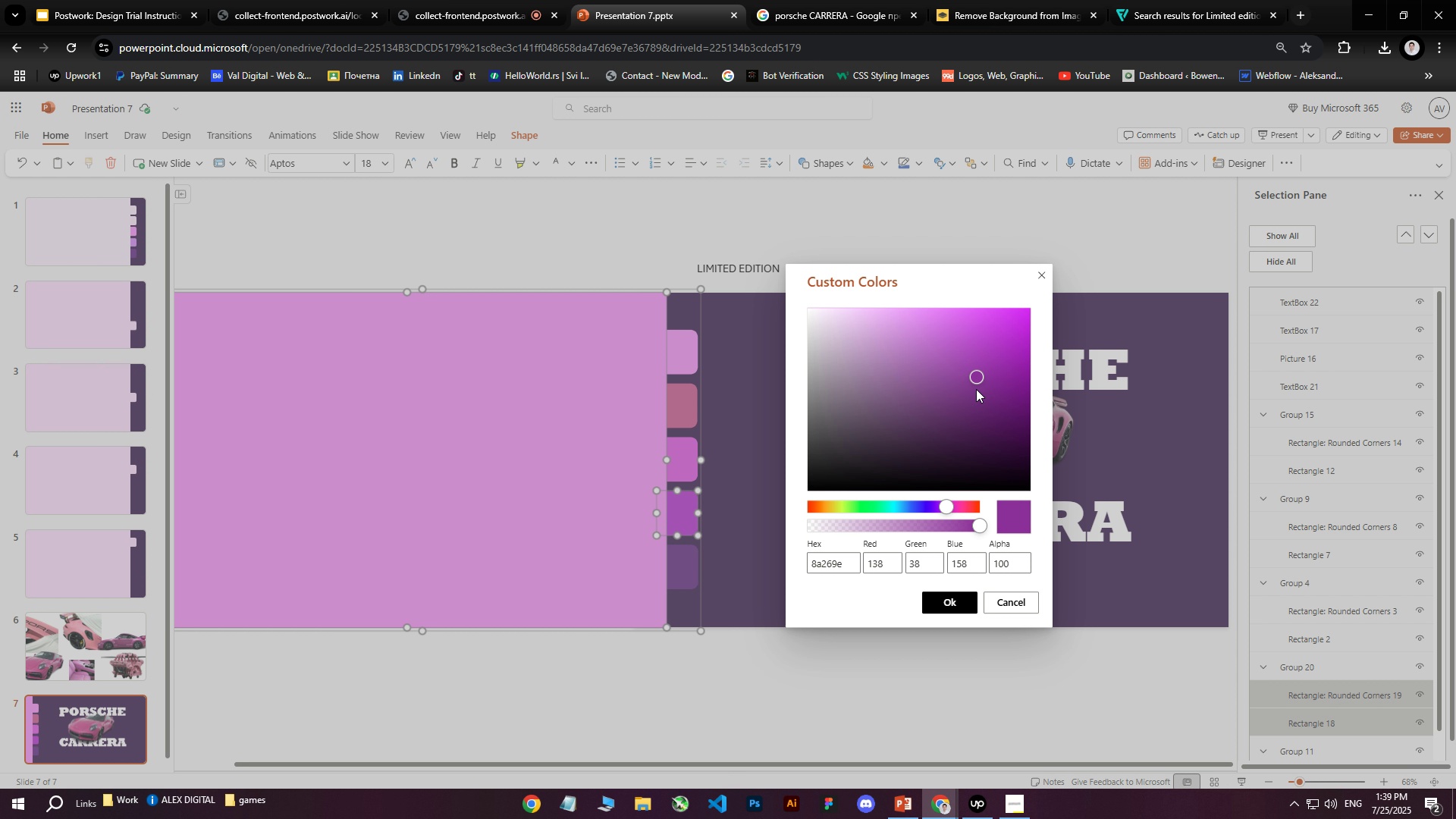 
left_click([937, 600])
 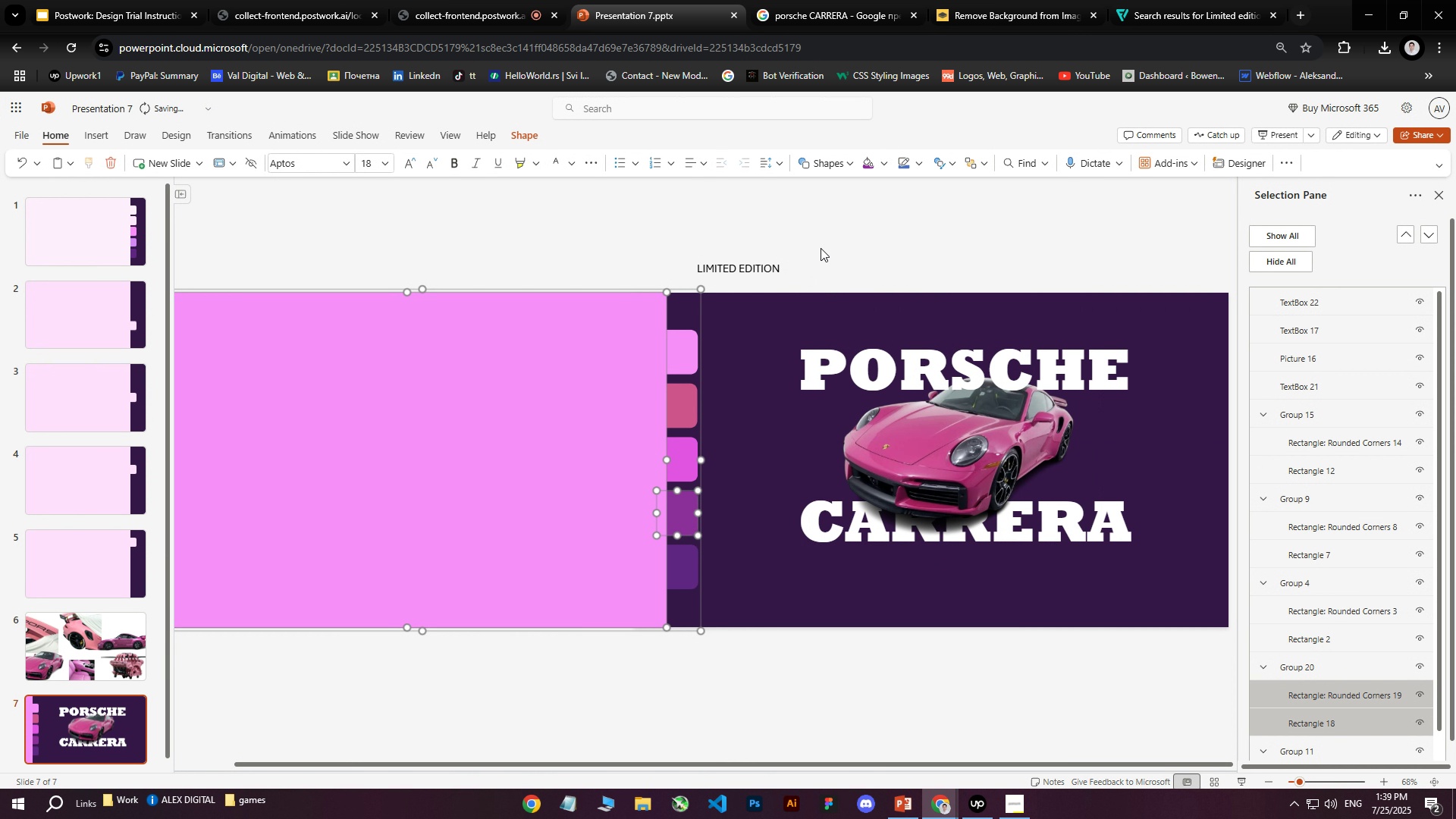 
left_click([830, 228])
 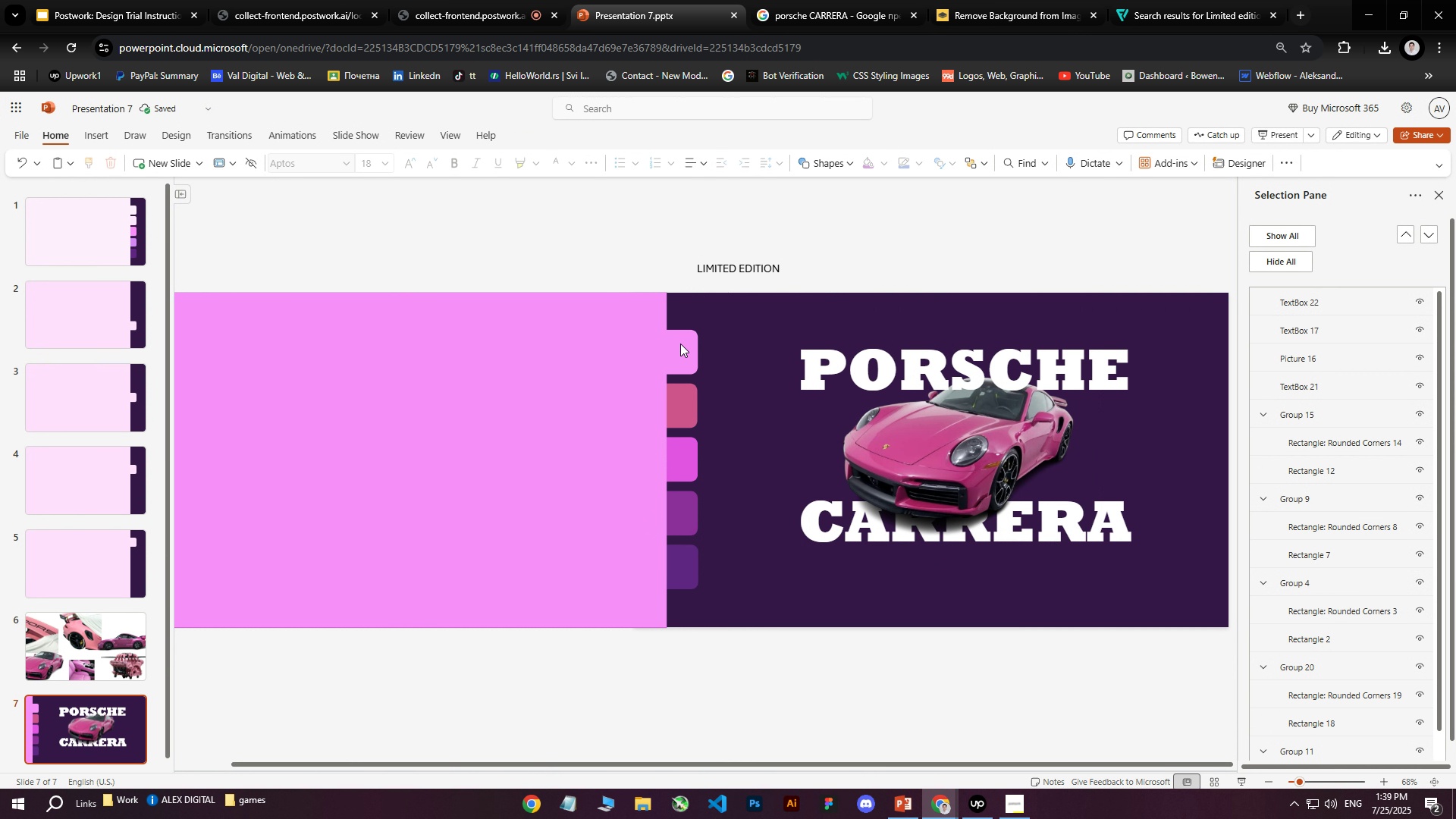 
left_click([679, 347])
 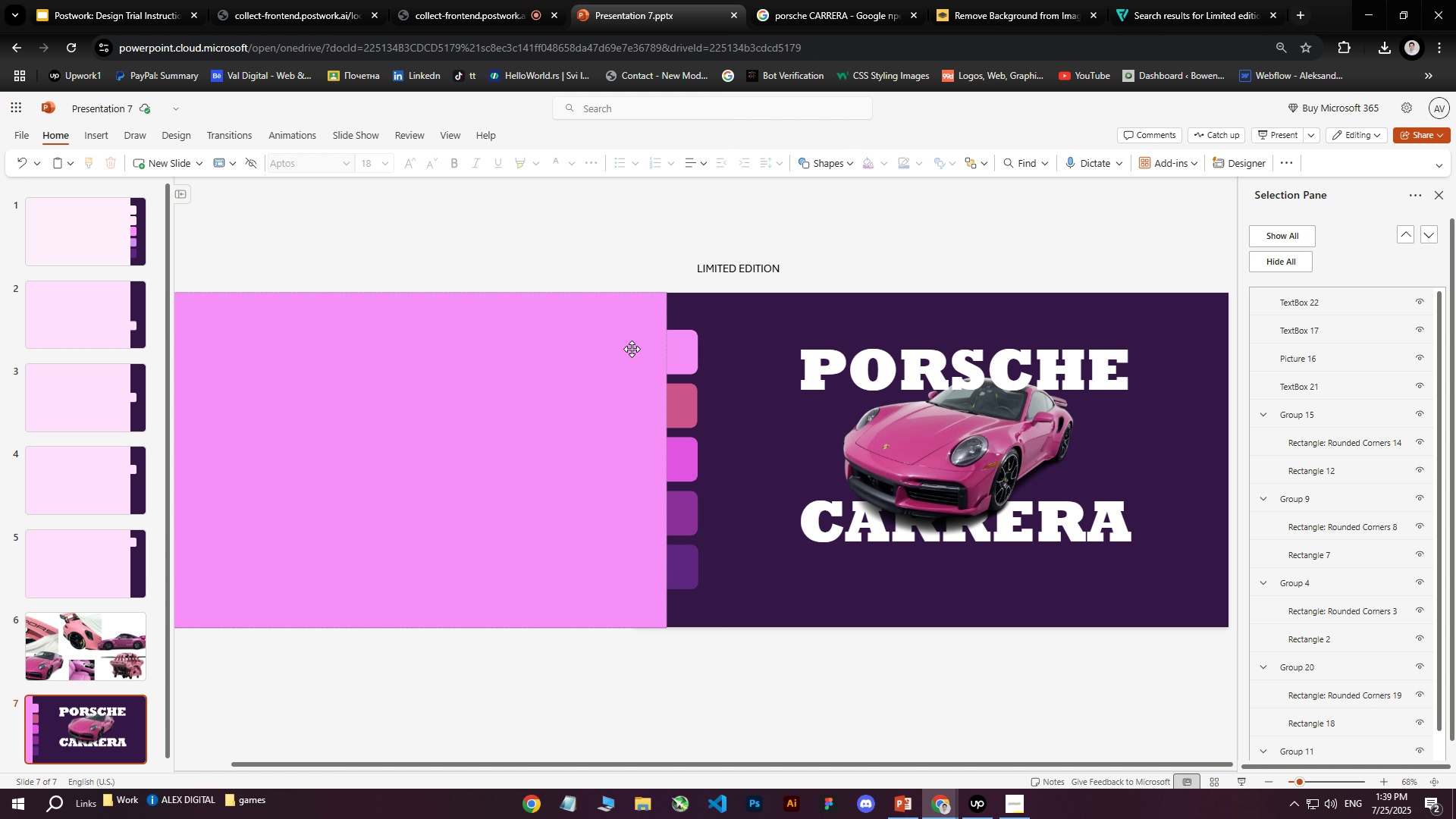 
left_click([627, 348])
 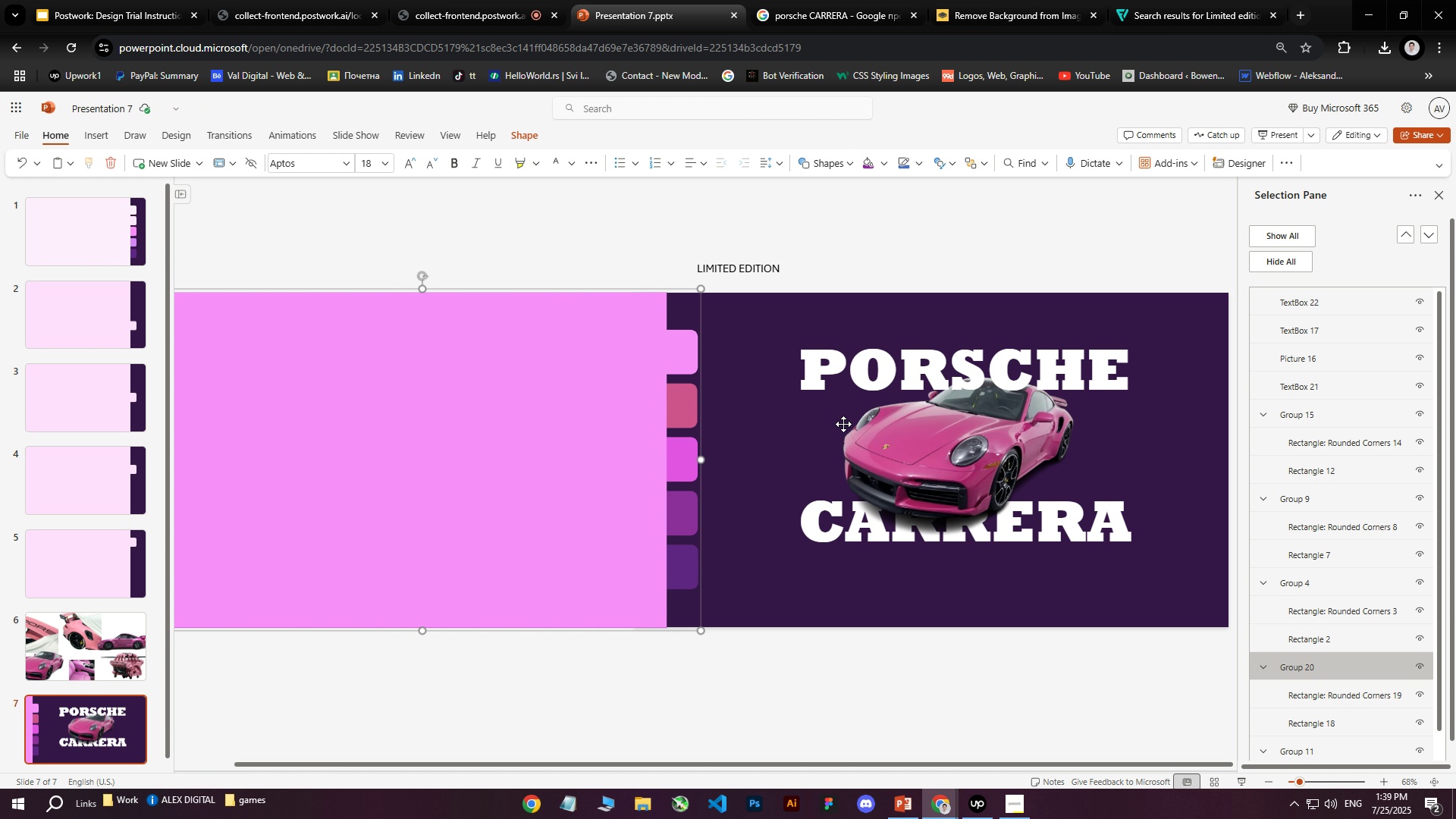 
left_click([1315, 696])
 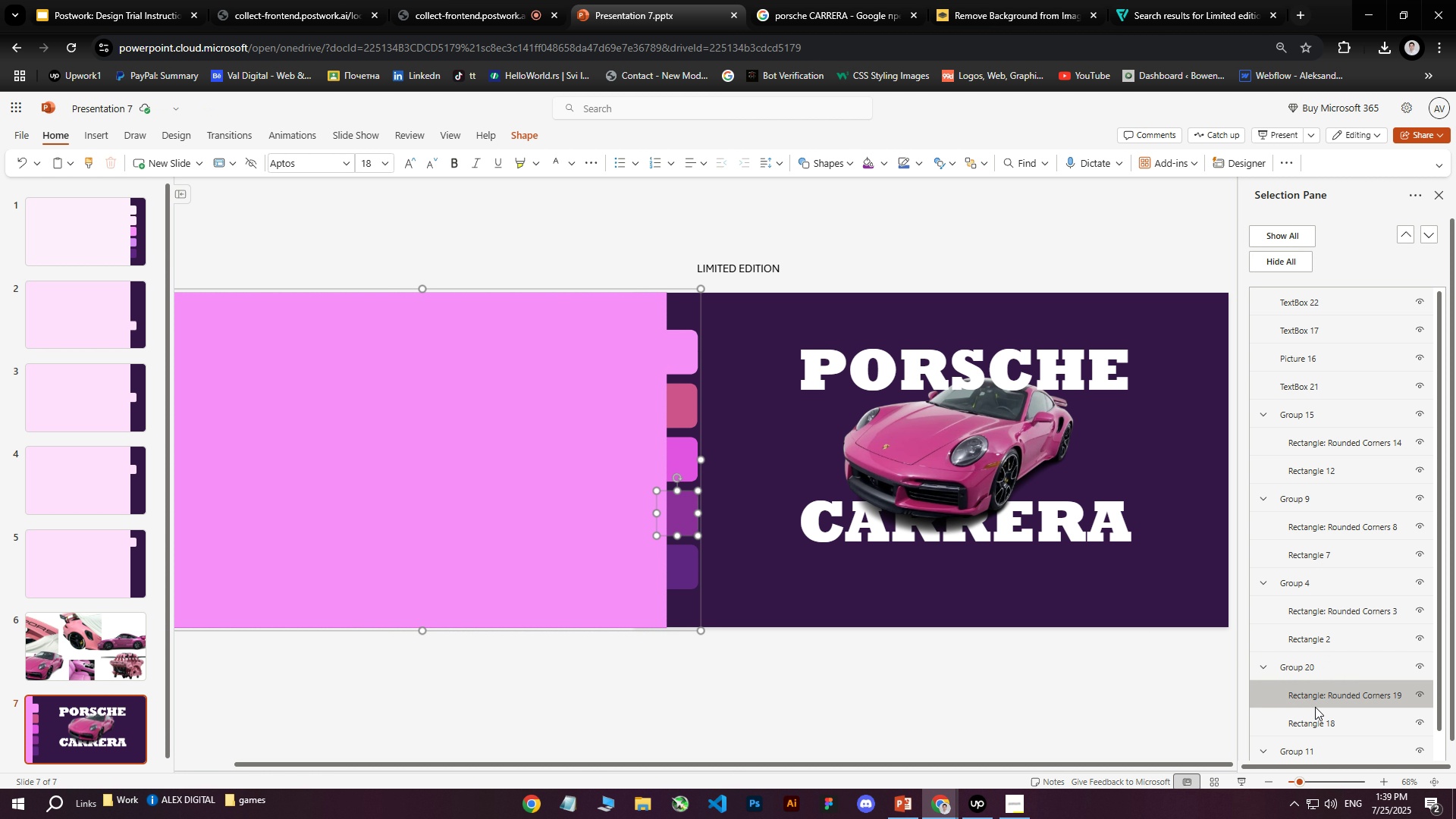 
hold_key(key=ControlLeft, duration=0.44)
double_click([1311, 721])
 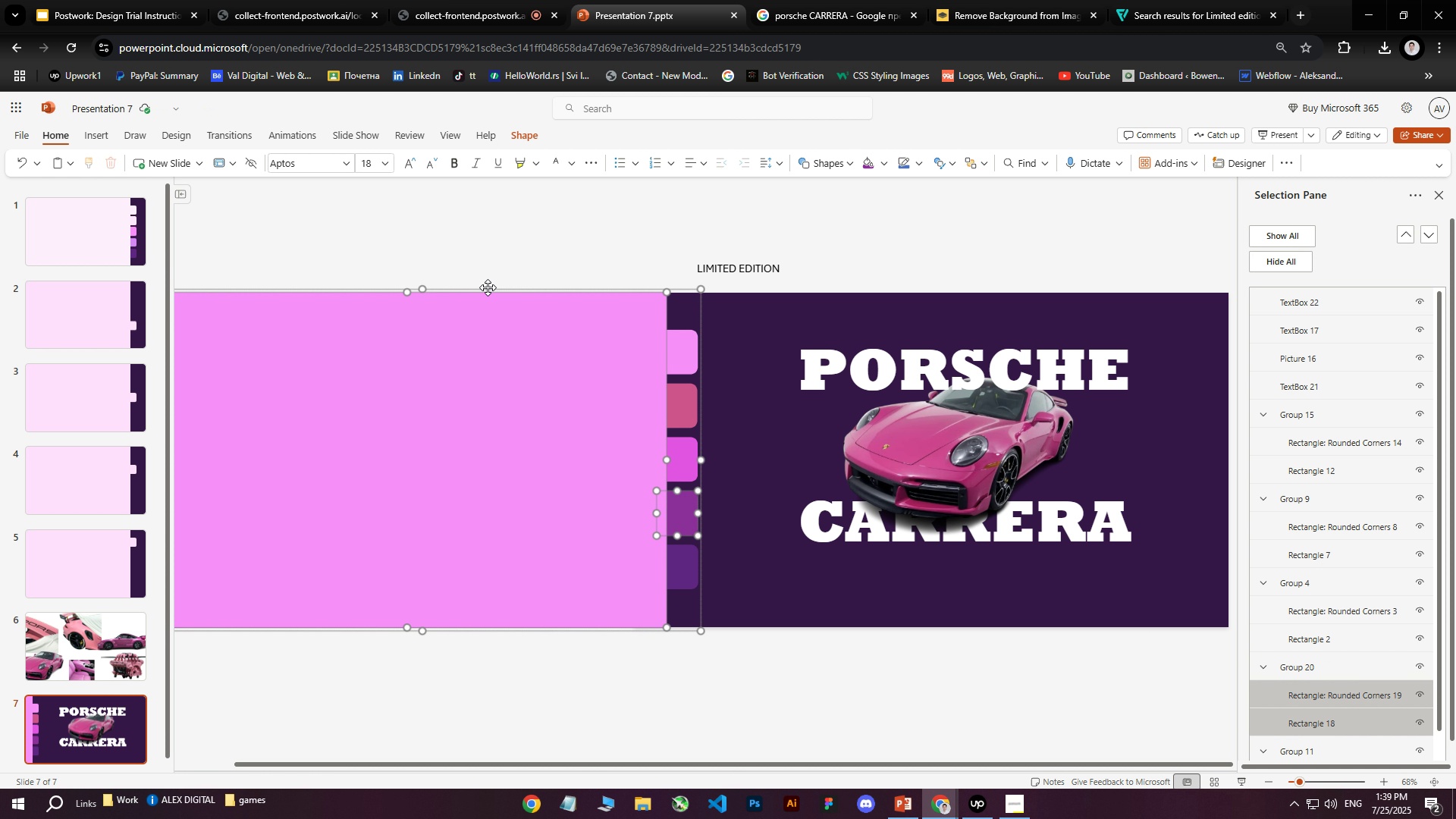 
right_click([488, 289])
 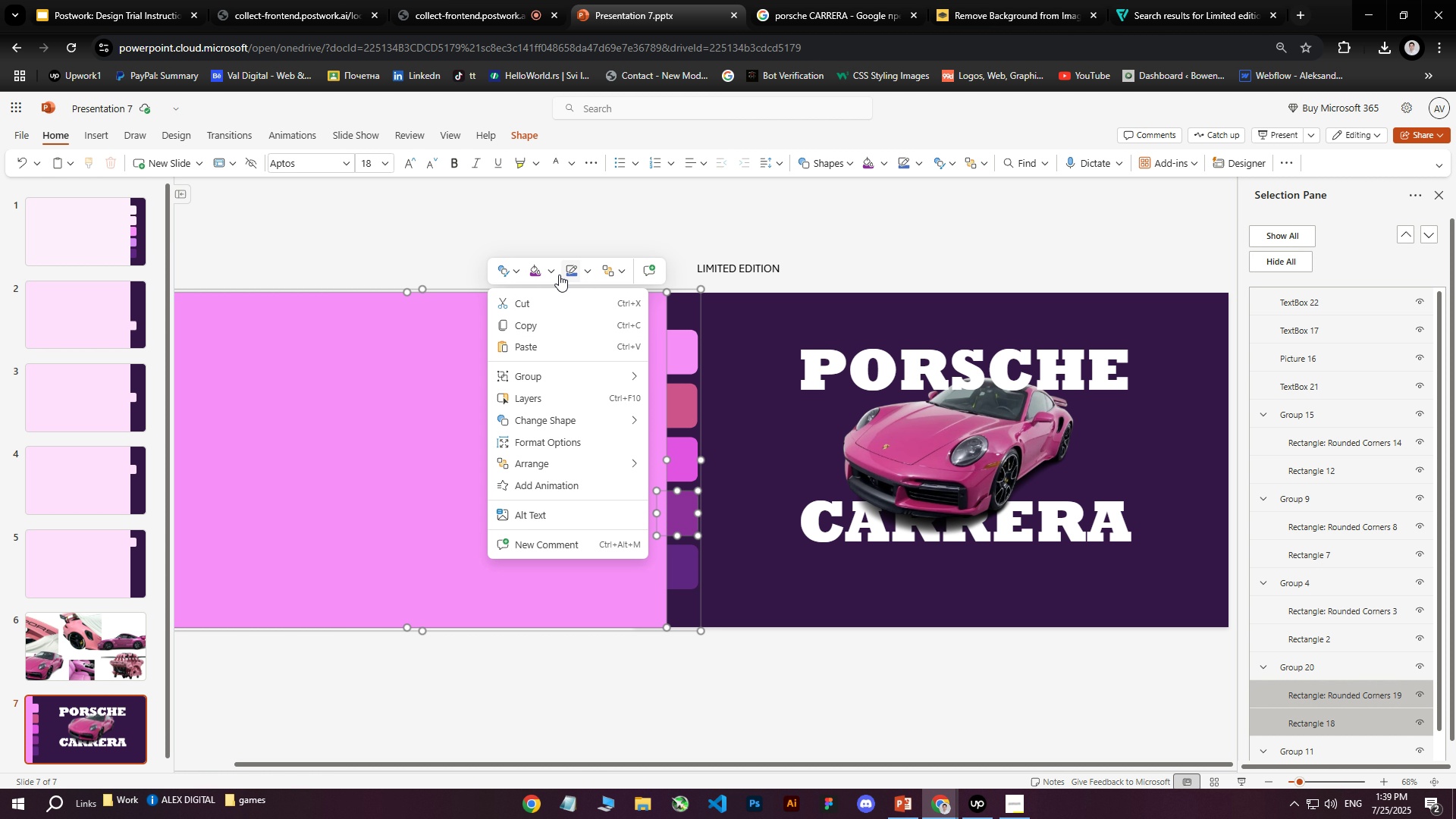 
left_click([554, 273])
 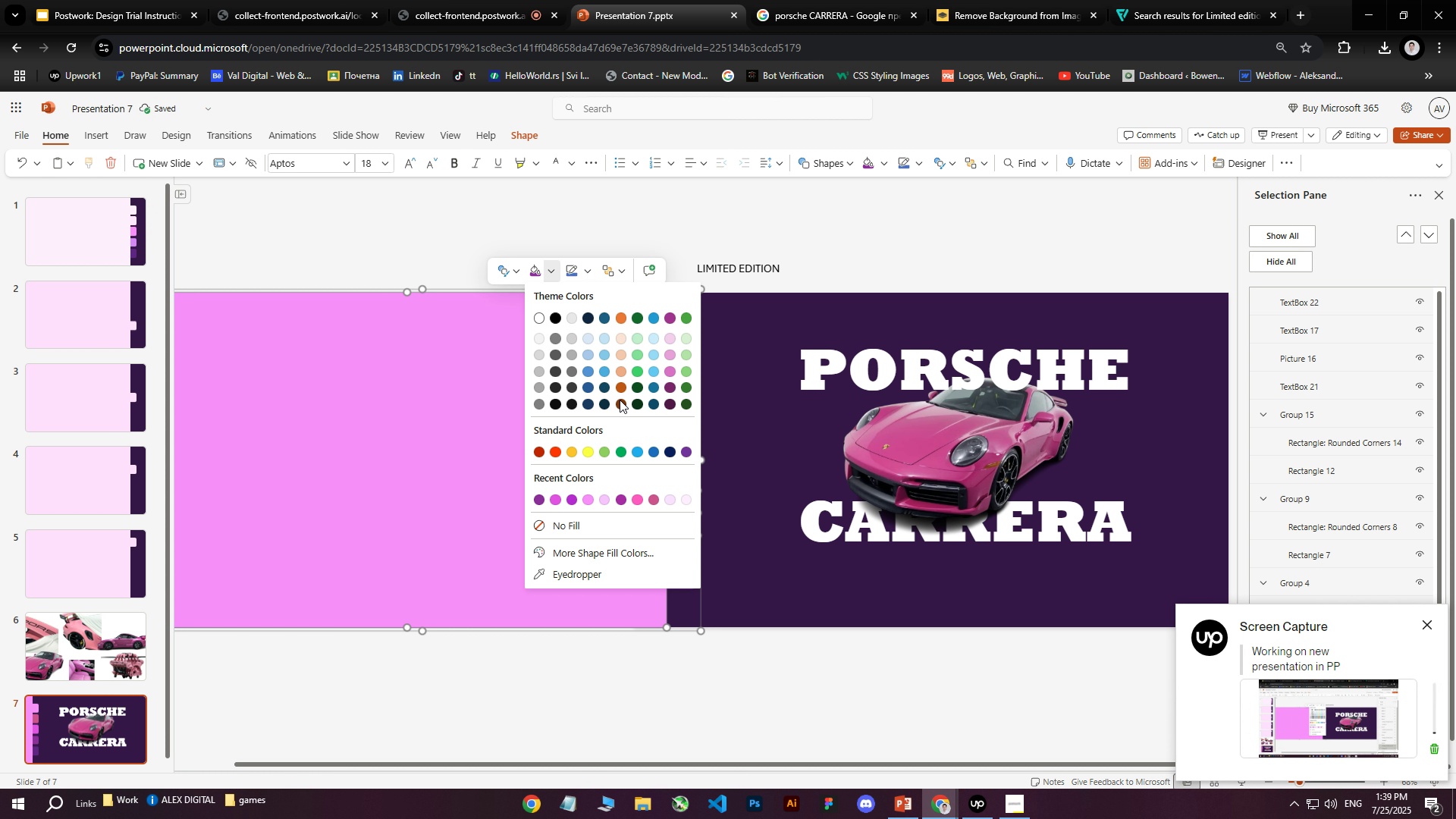 
left_click_drag(start_coordinate=[679, 761], to_coordinate=[613, 756])
 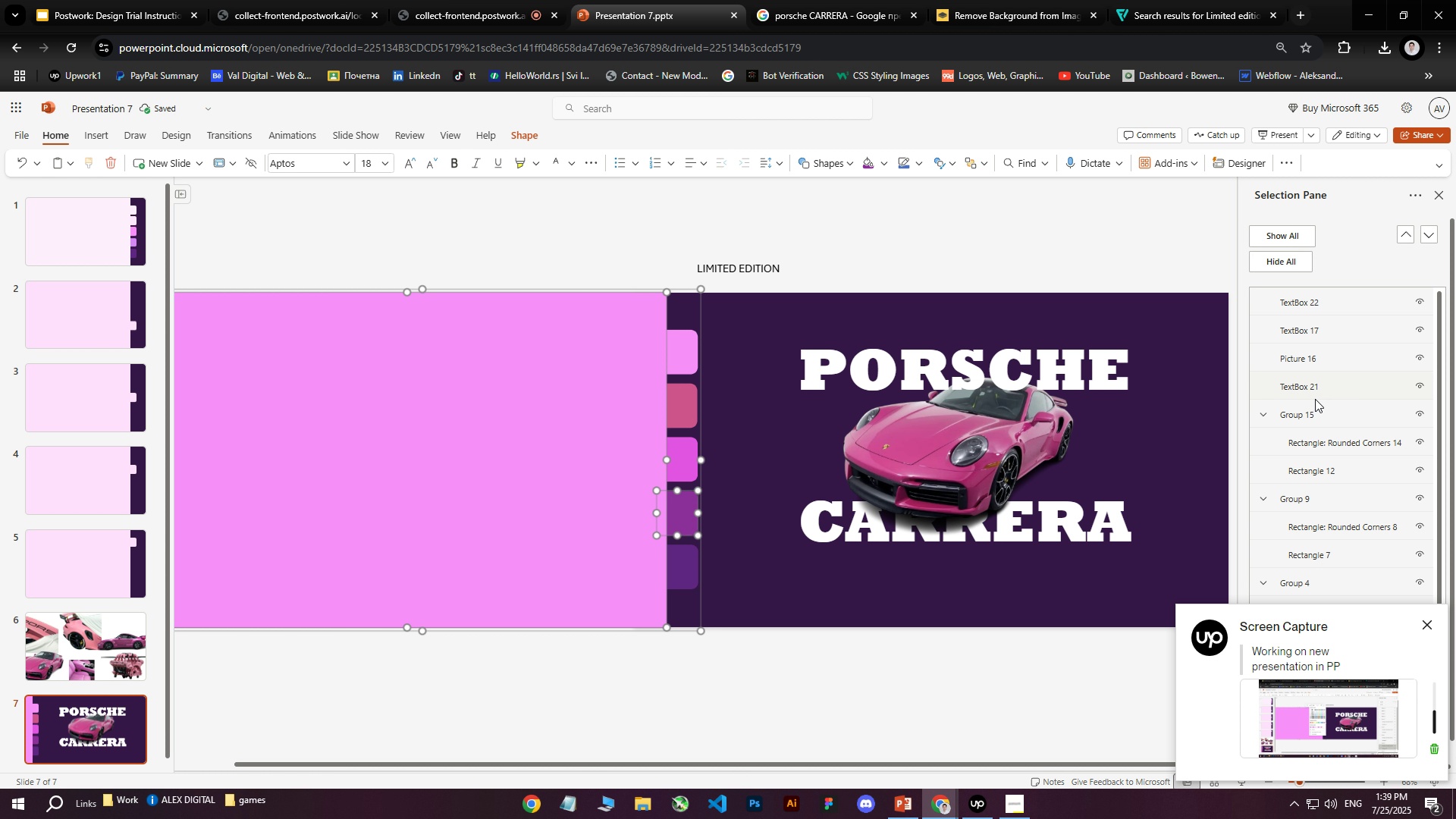 
double_click([1310, 422])
 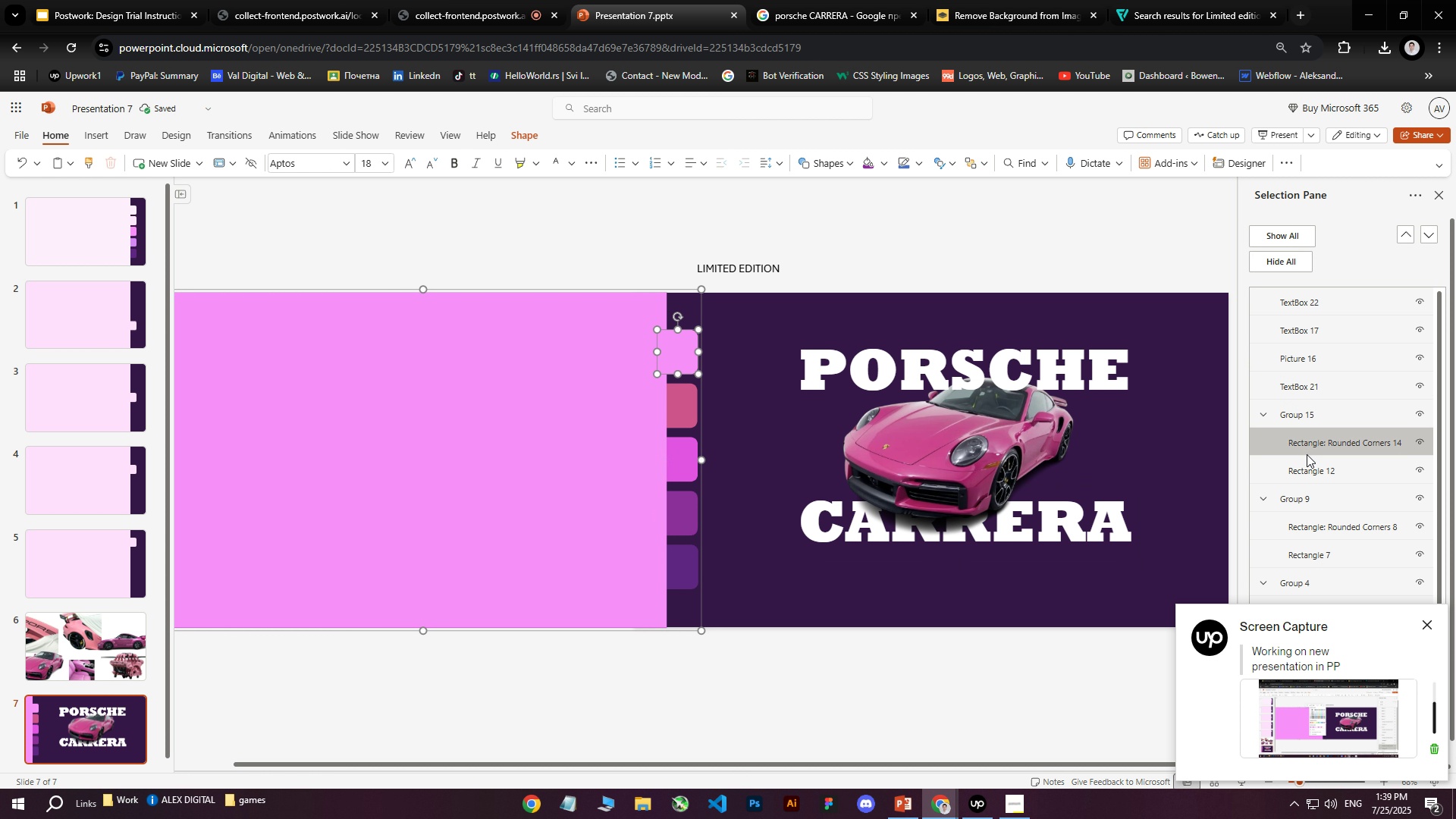 
double_click([1307, 460])
 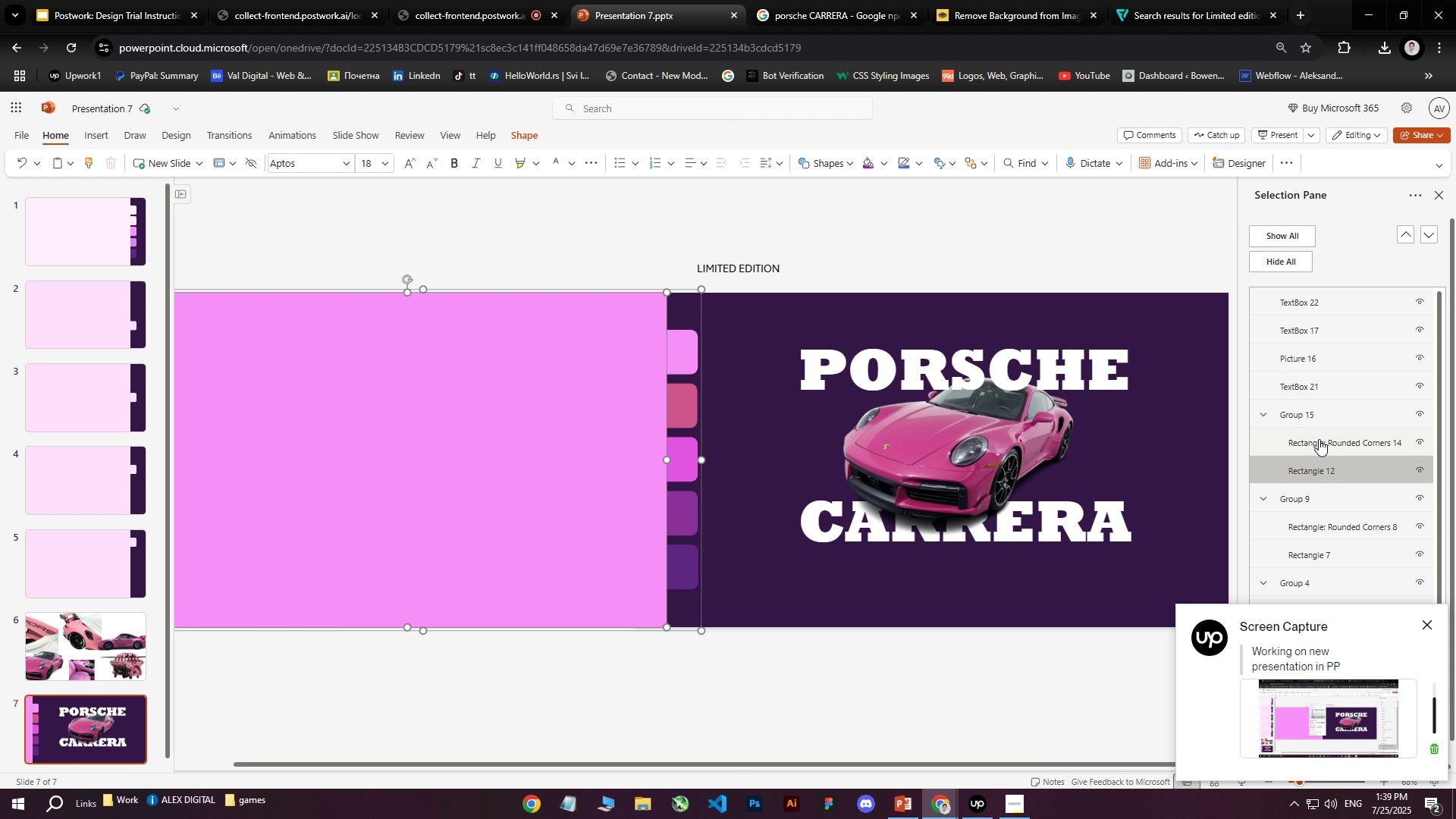 
hold_key(key=ControlLeft, duration=0.35)
left_click([1319, 436])
 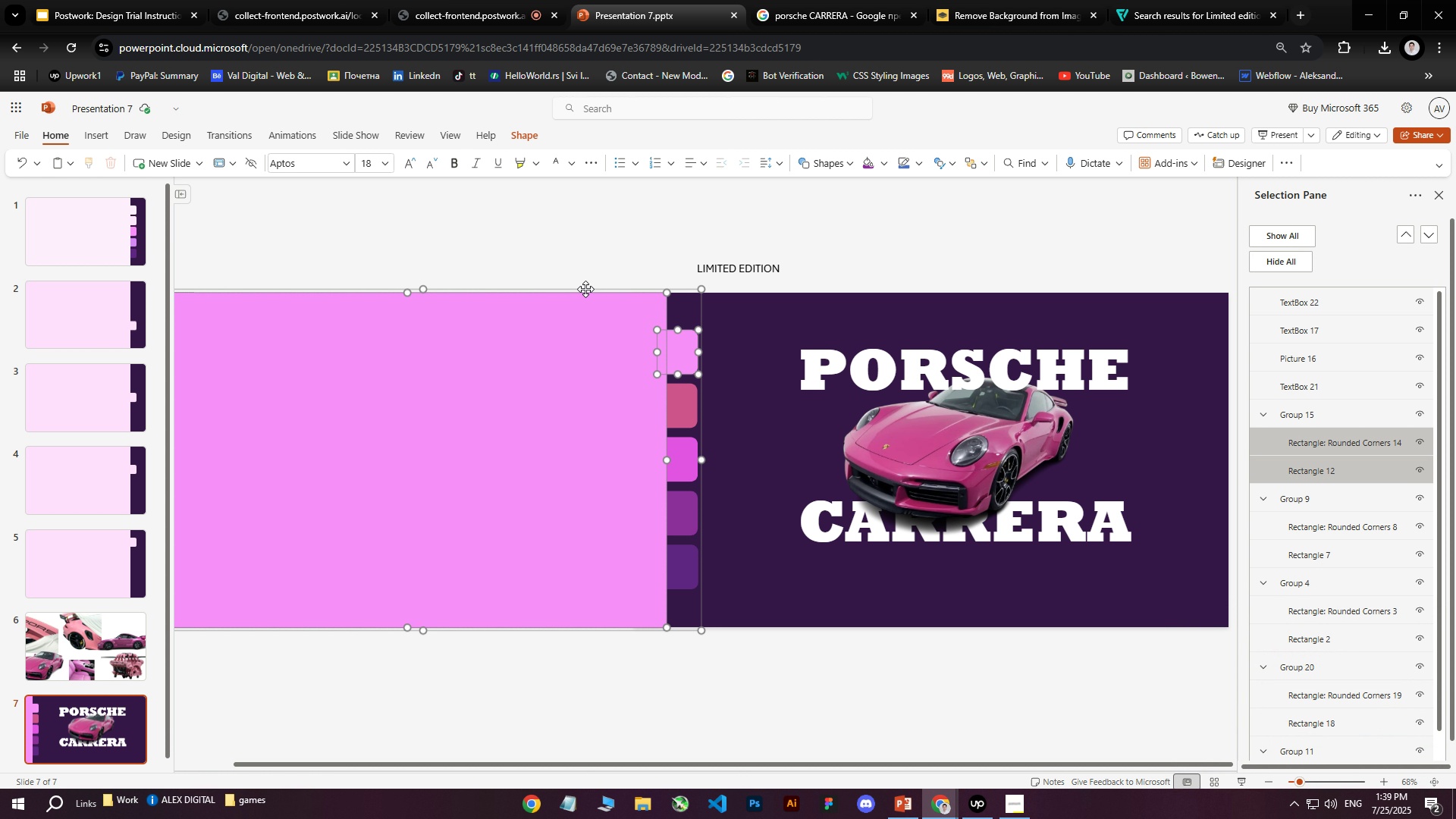 
right_click([585, 289])
 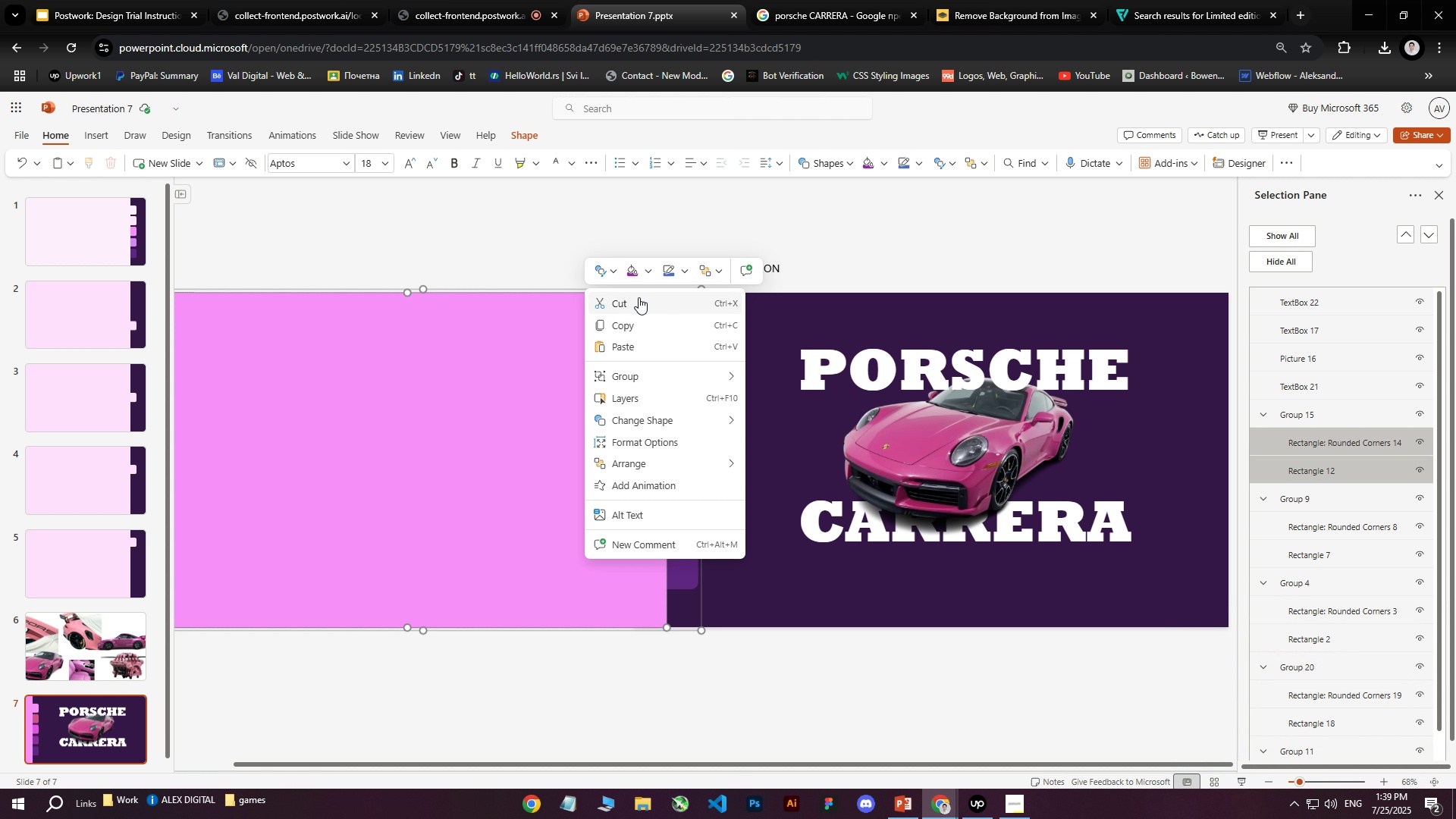 
left_click([647, 269])
 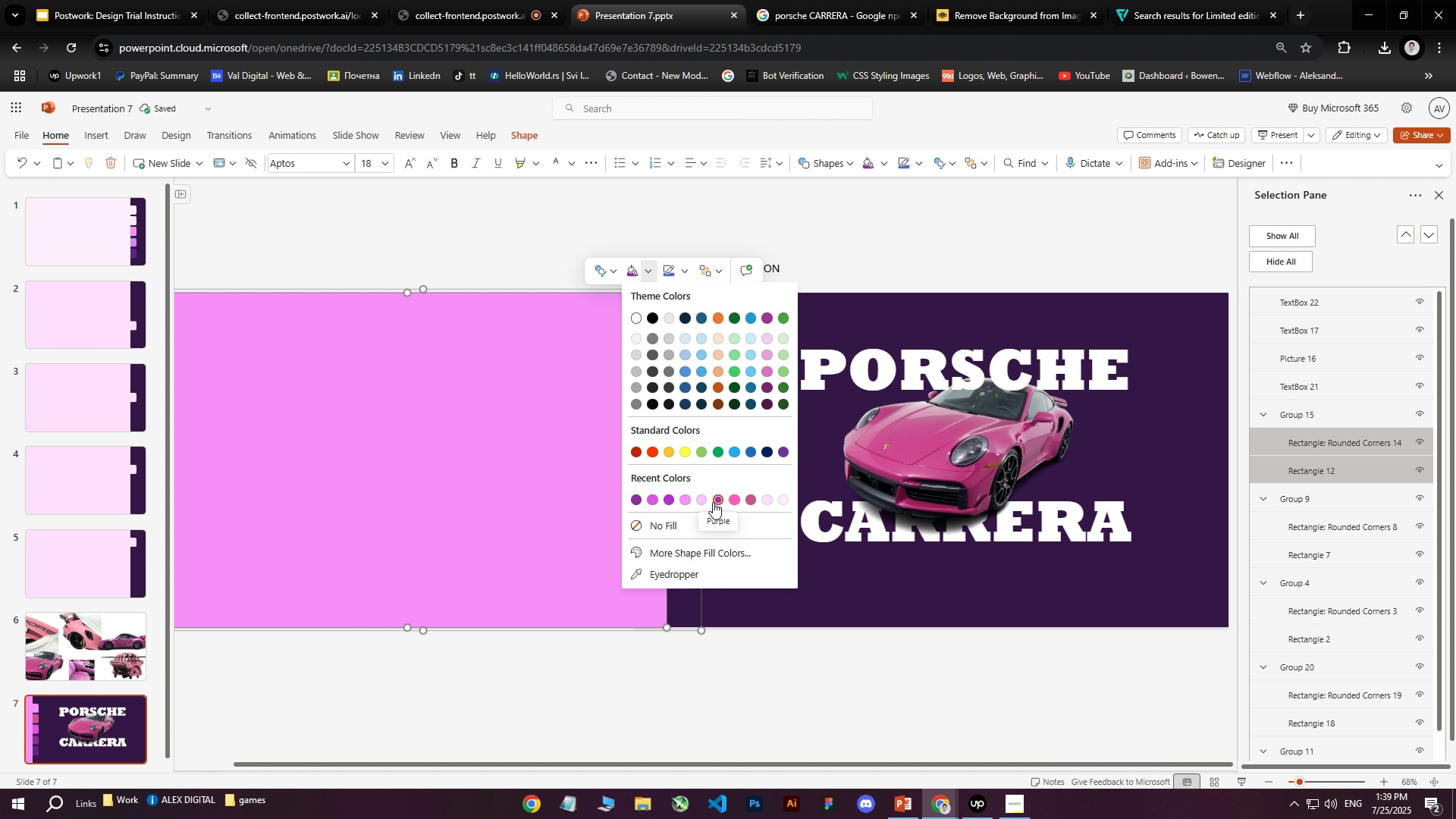 
wait(5.55)
 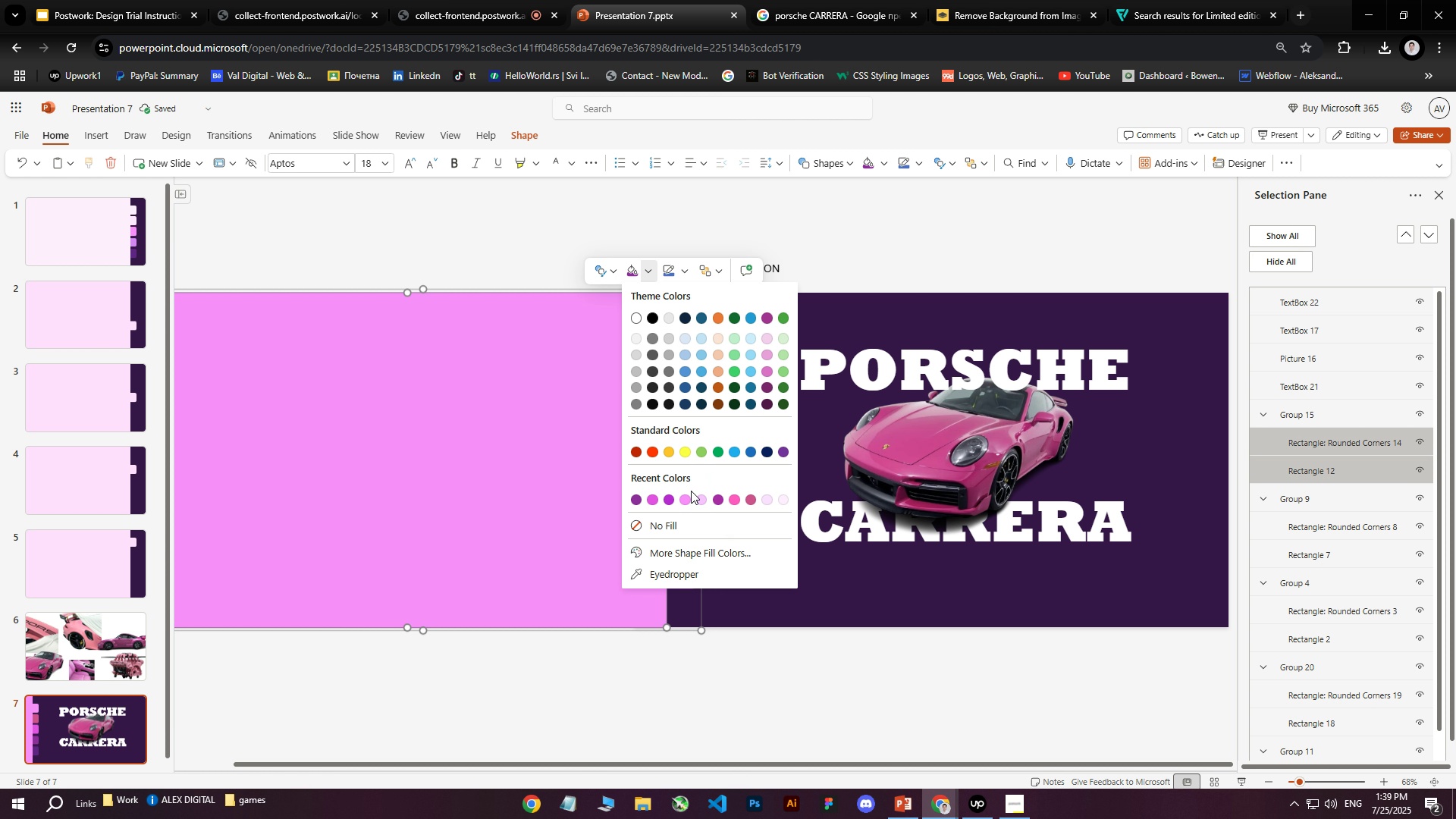 
left_click([689, 500])
 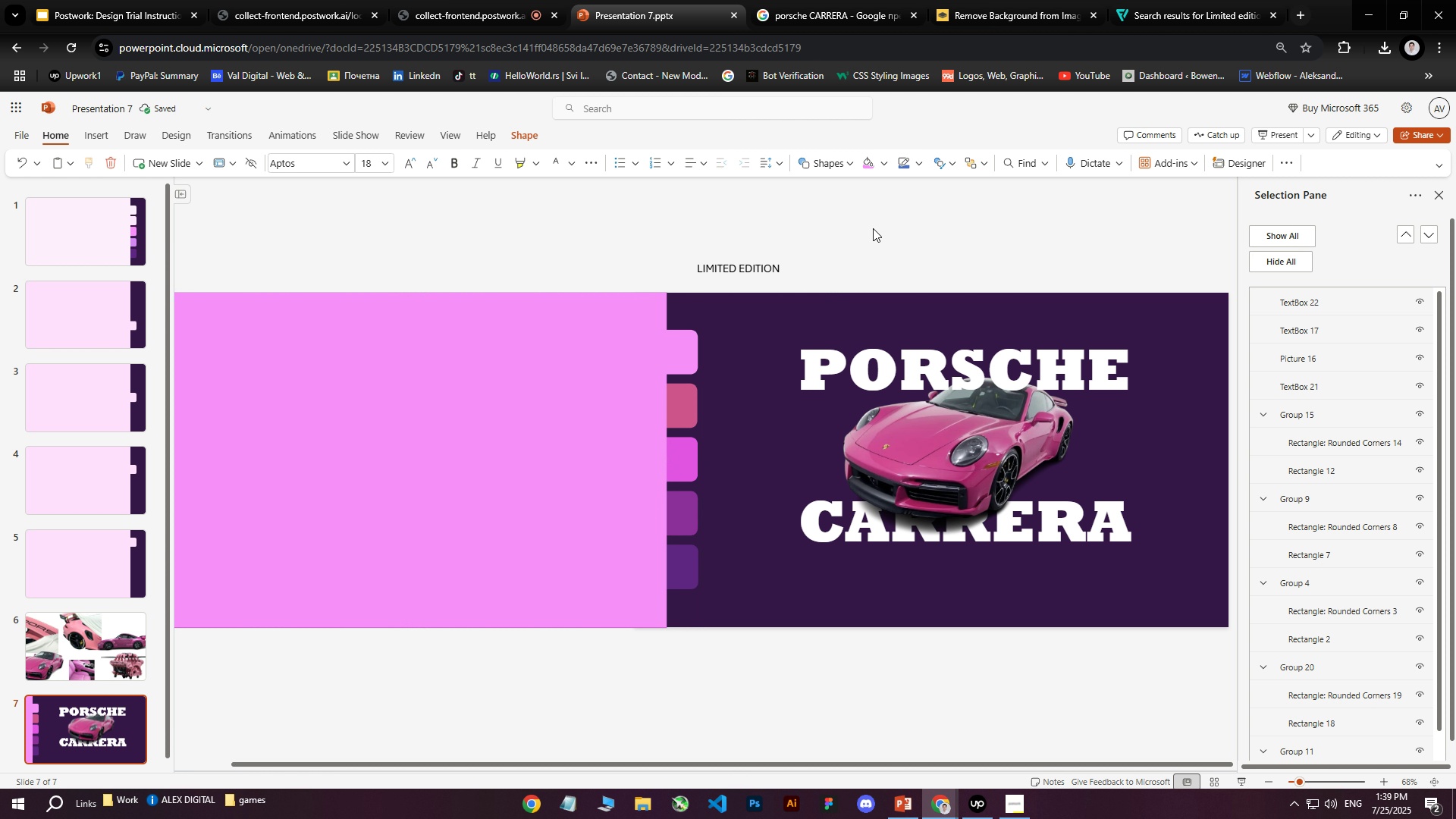 
left_click([873, 228])
 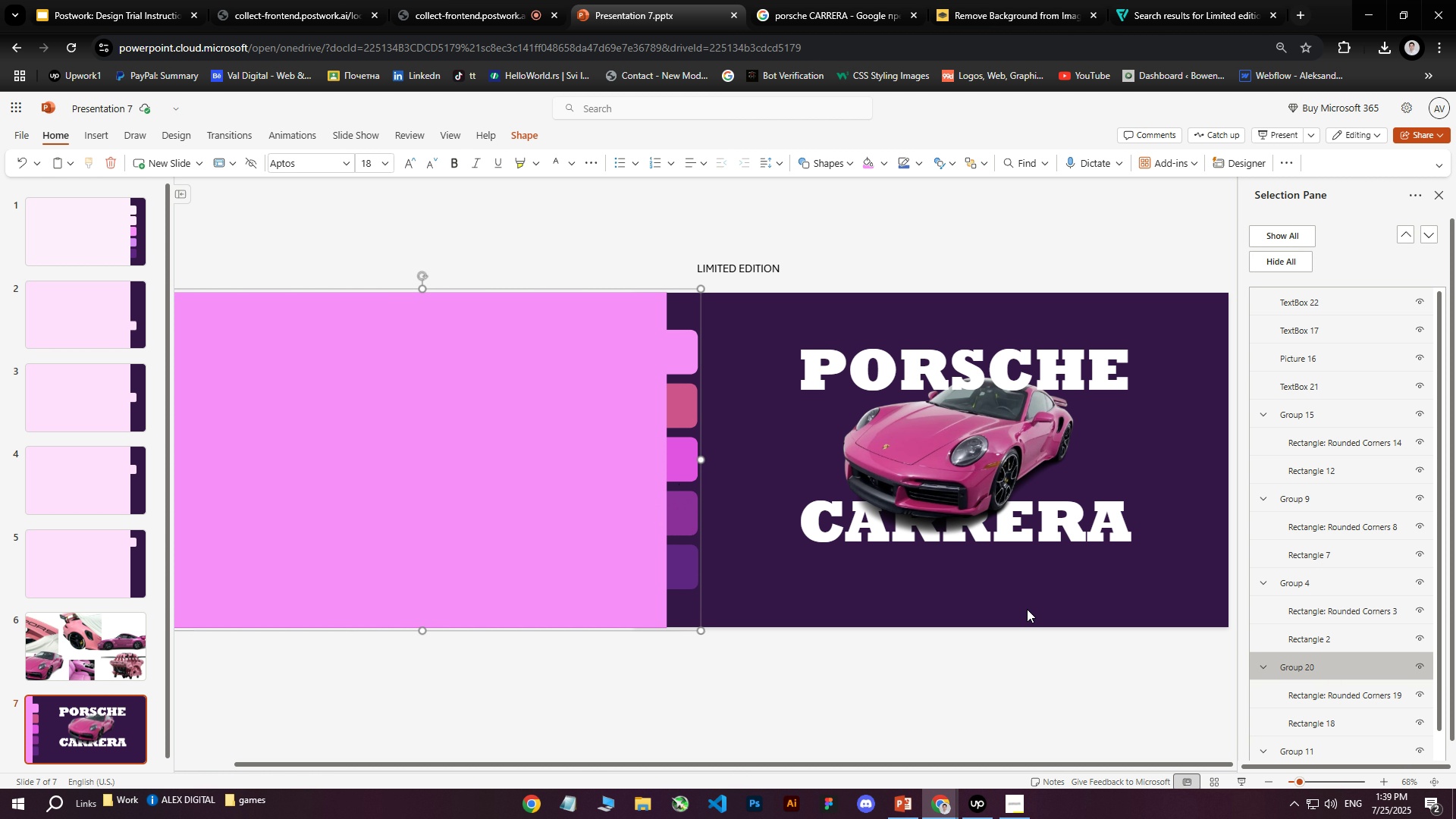 
wait(10.68)
 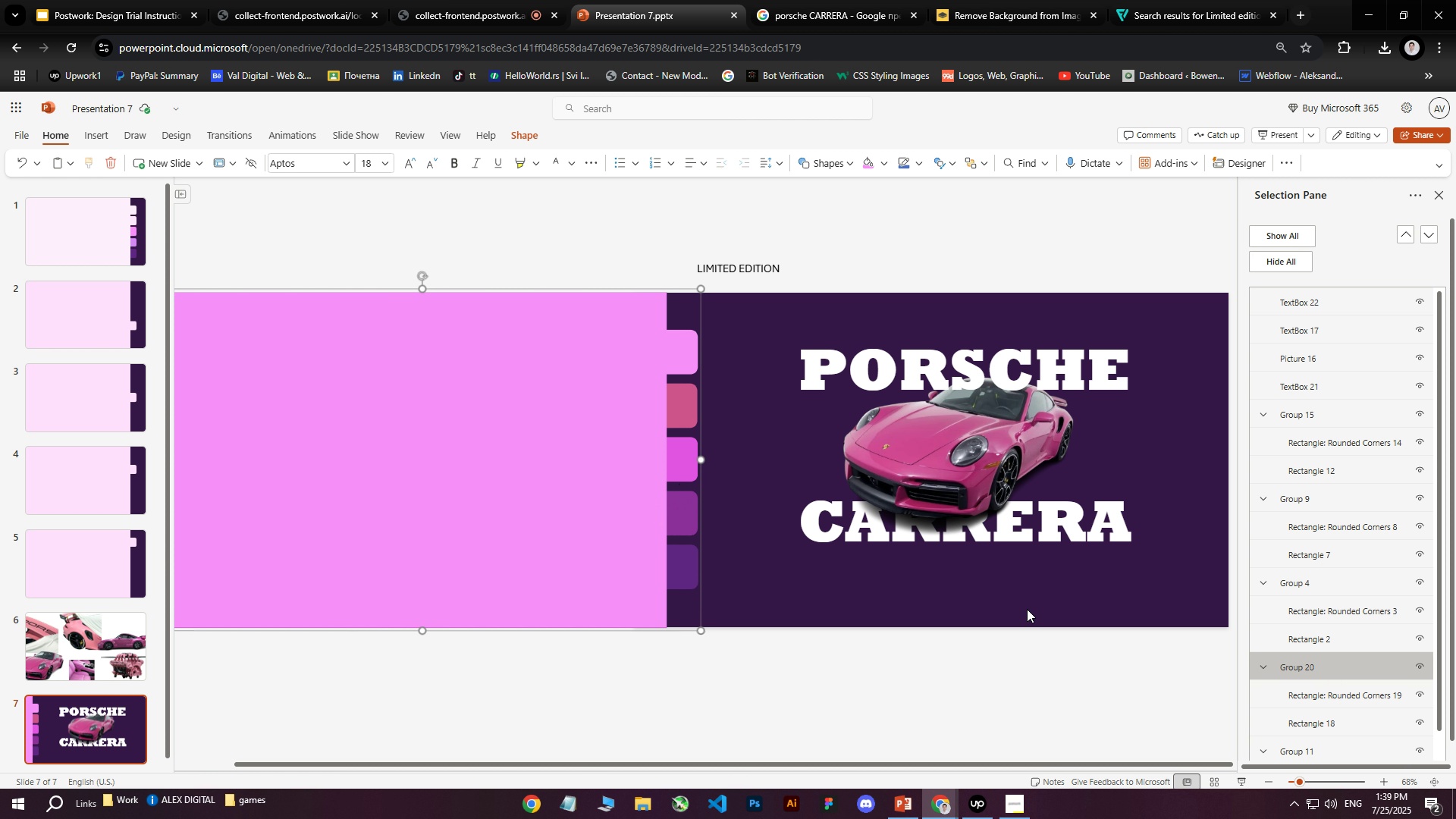 
left_click([688, 577])
 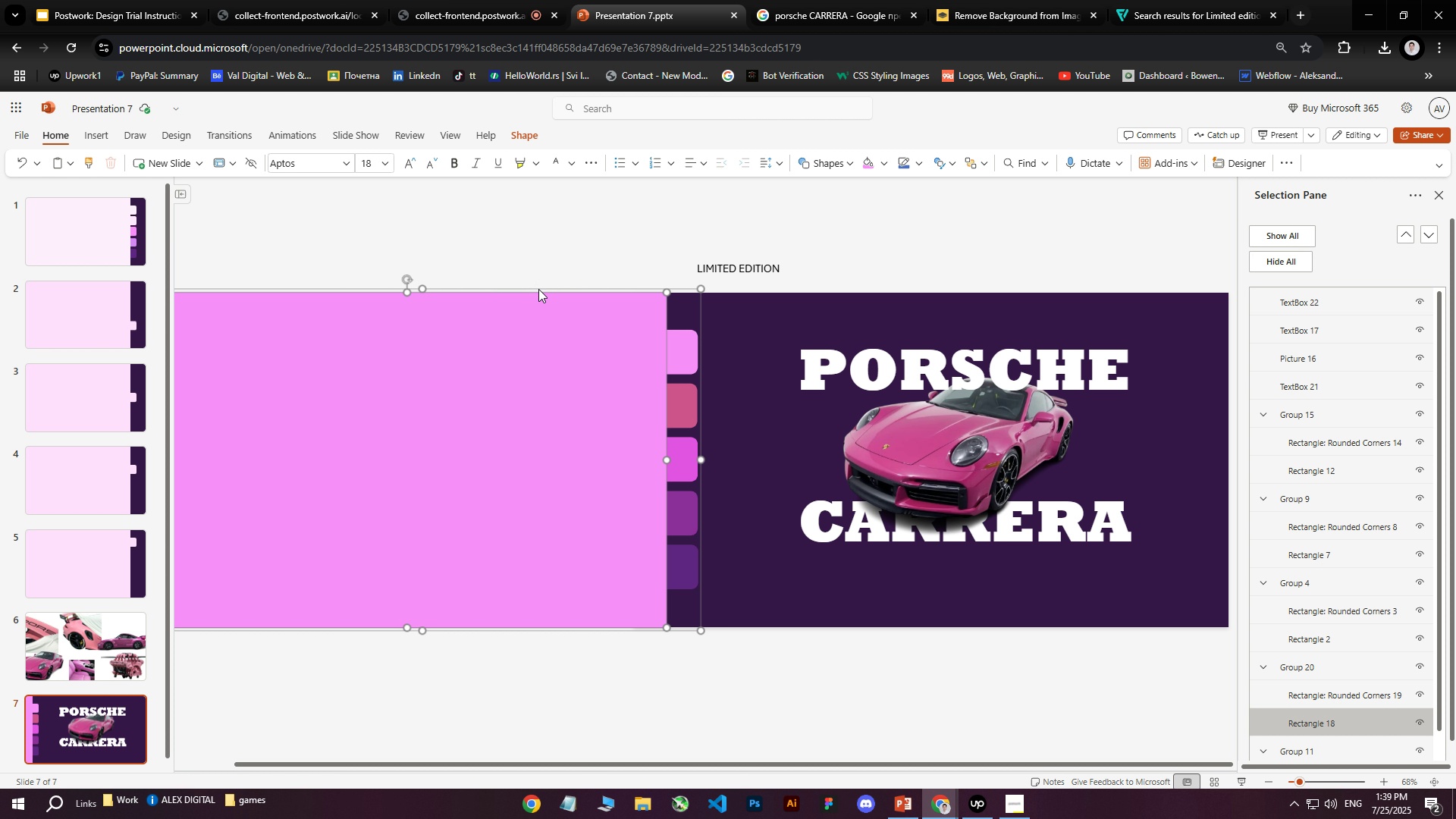 
left_click([679, 502])
 